 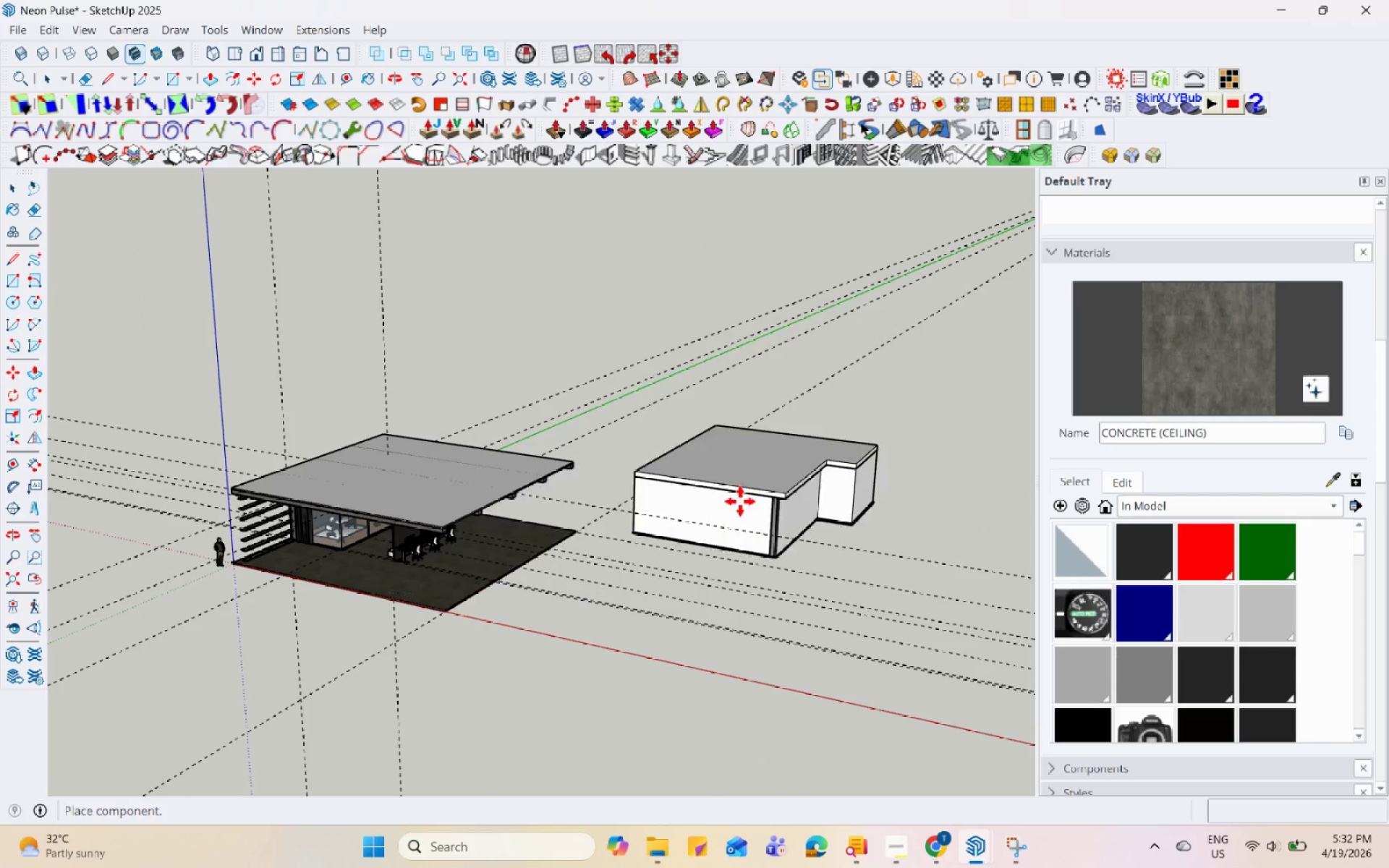 
left_click([662, 467])
 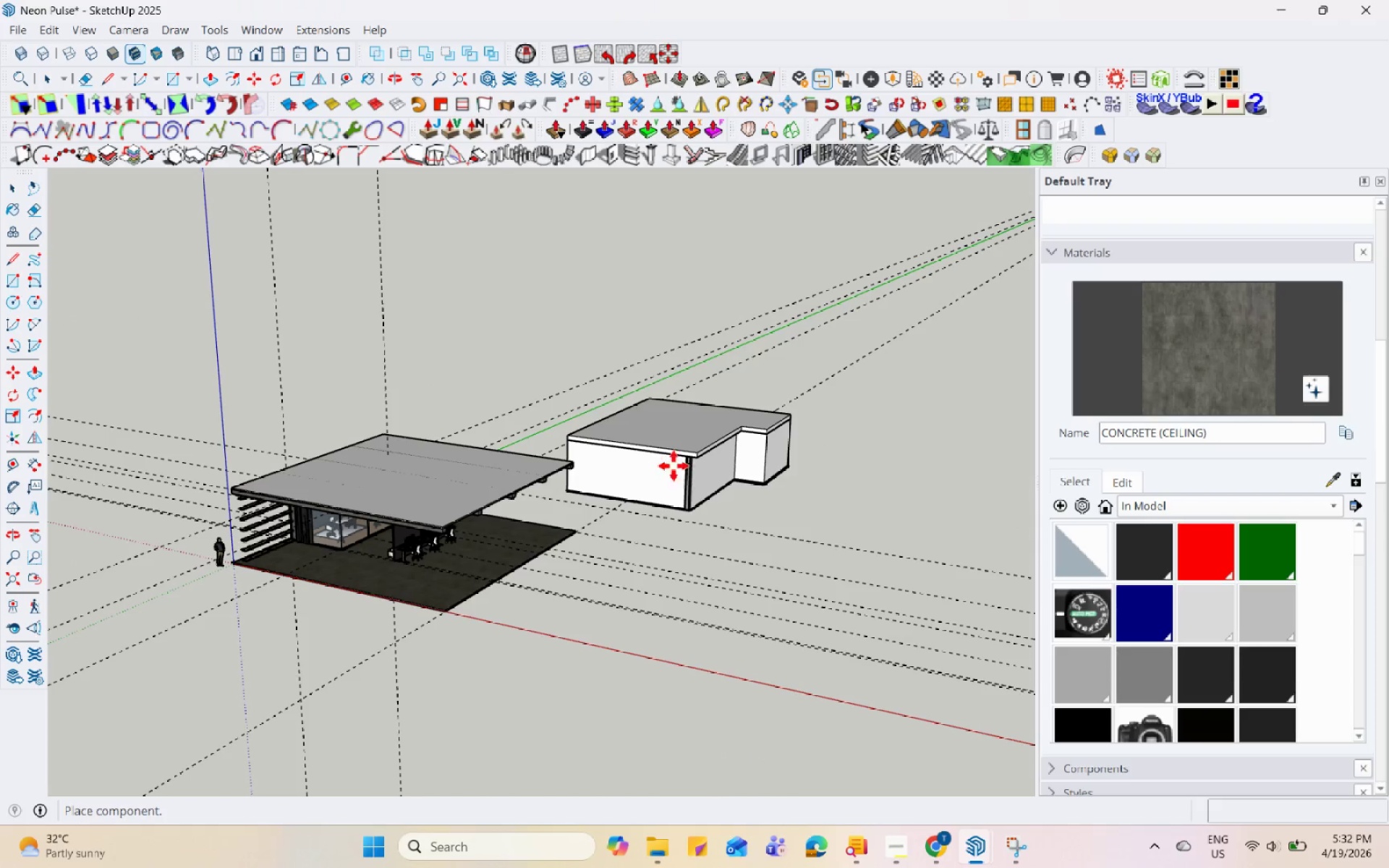 
key(Space)
 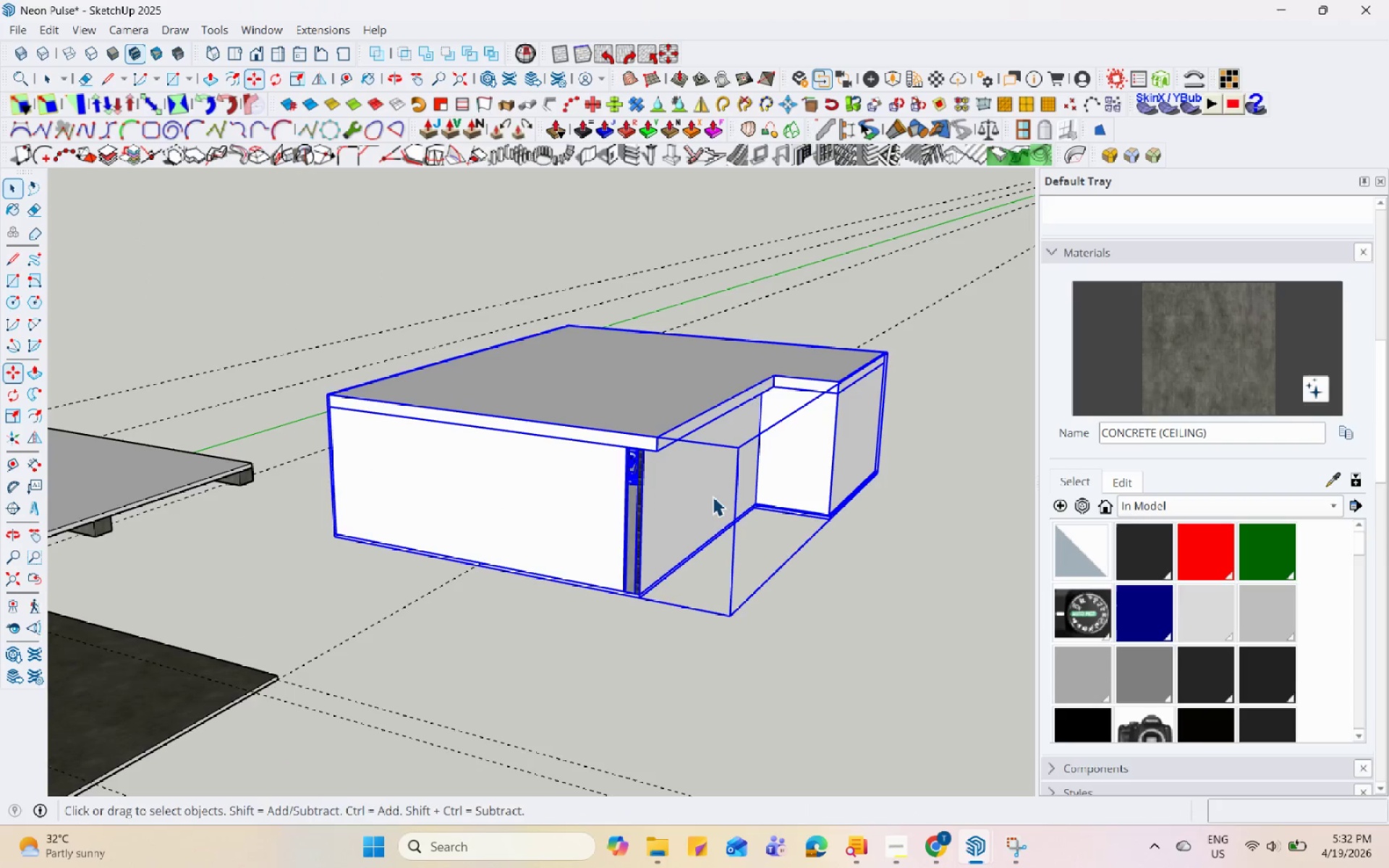 
left_click([713, 496])
 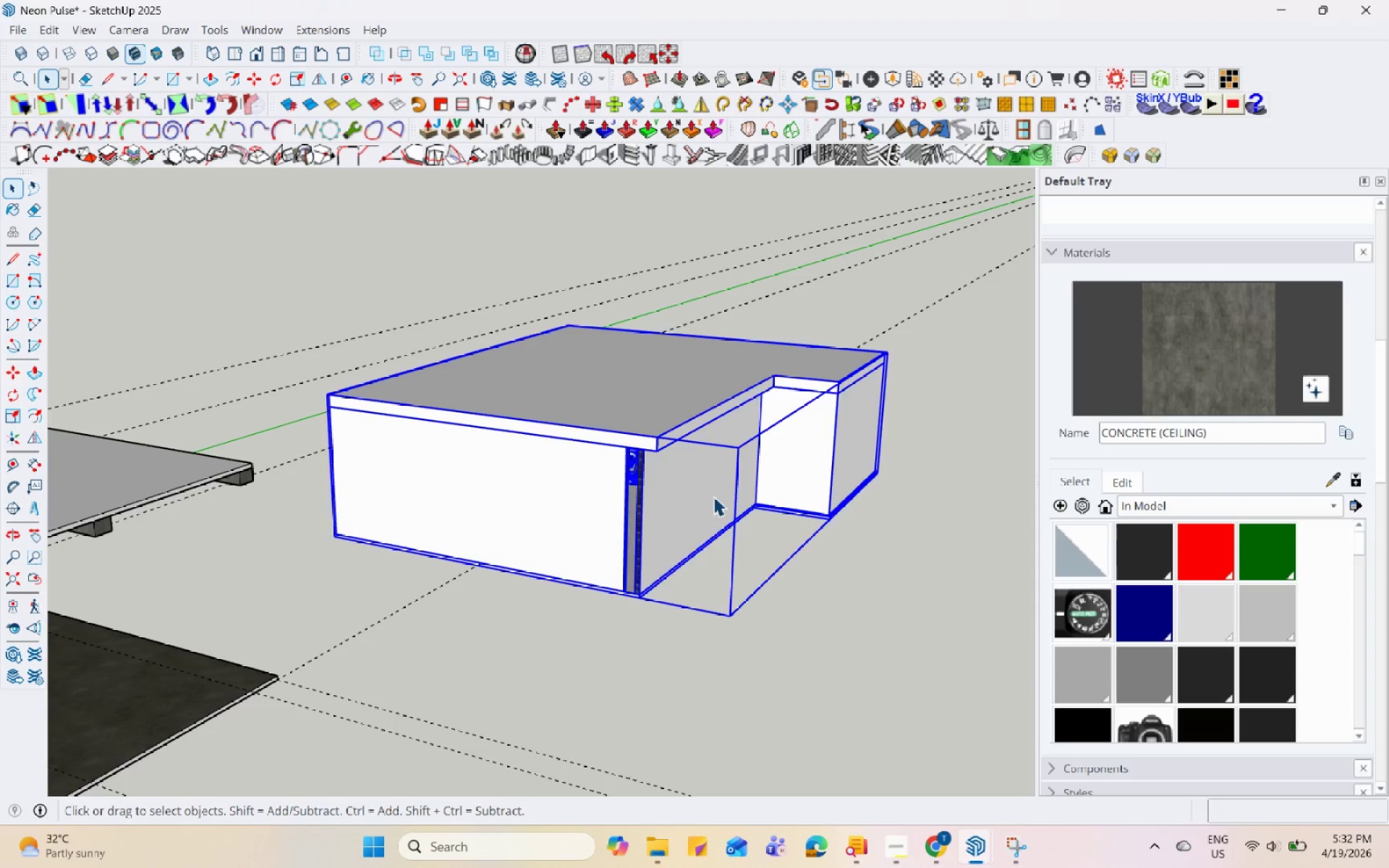 
scroll: coordinate [718, 462], scroll_direction: up, amount: 14.0
 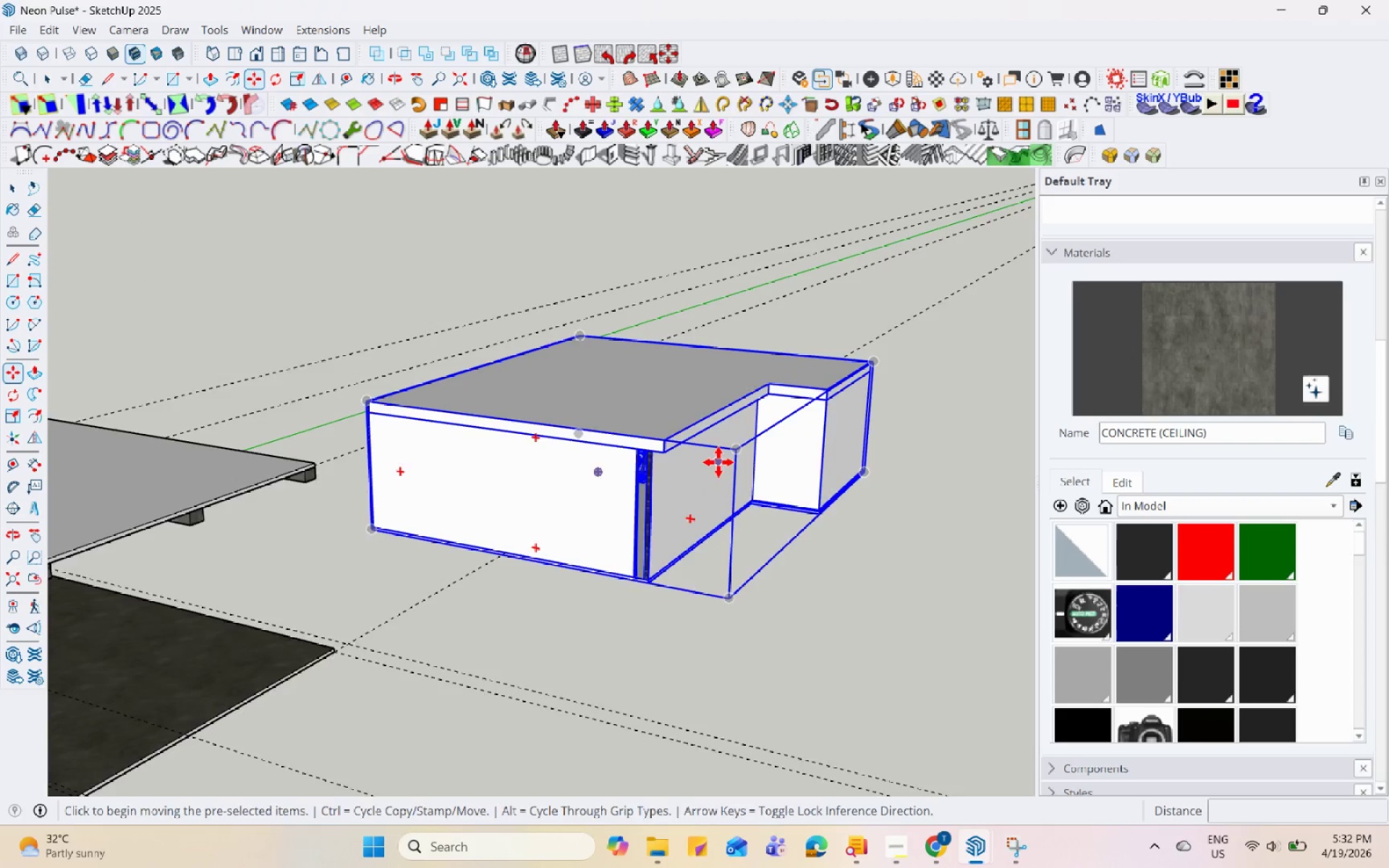 
double_click([710, 485])
 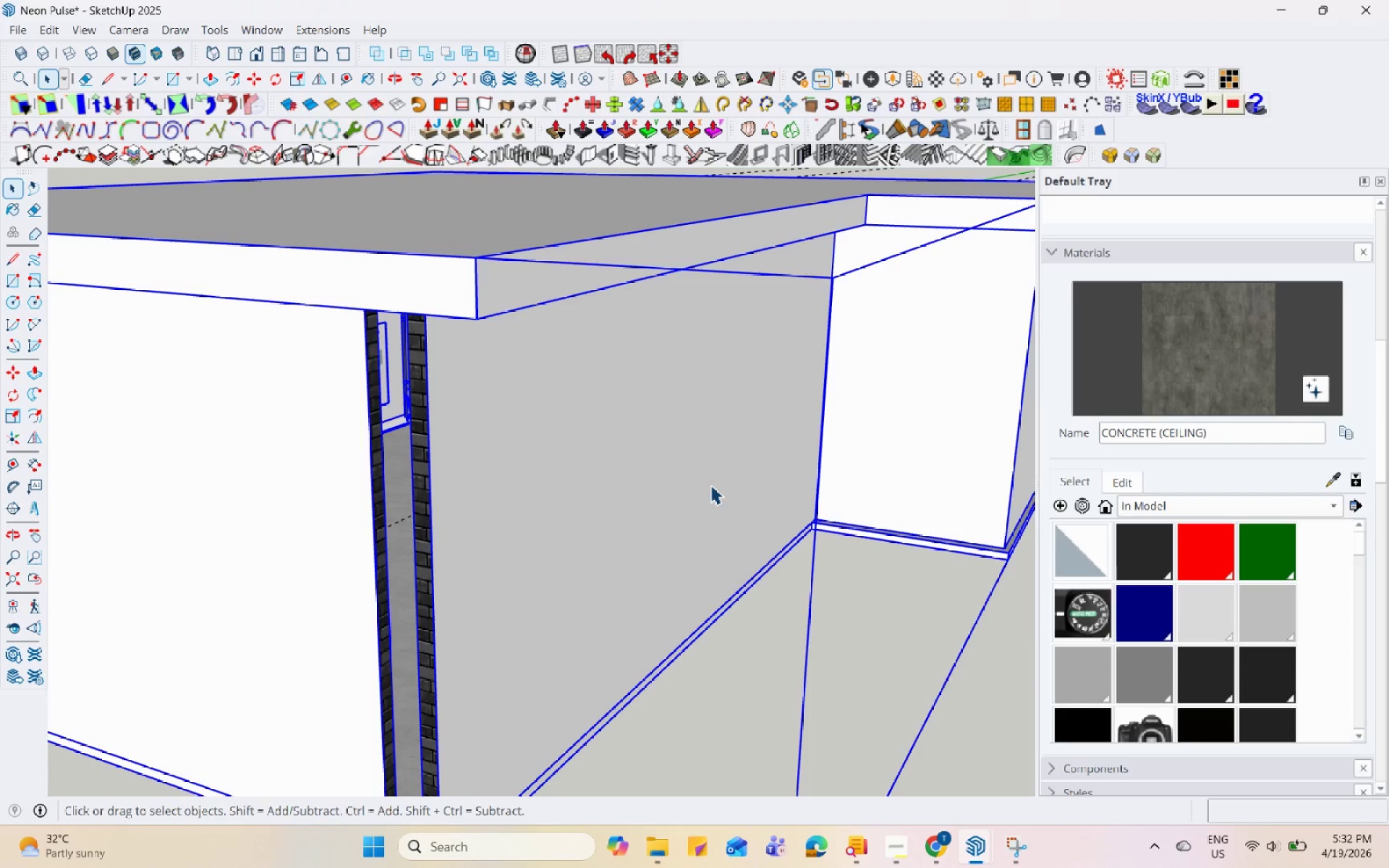 
triple_click([710, 485])
 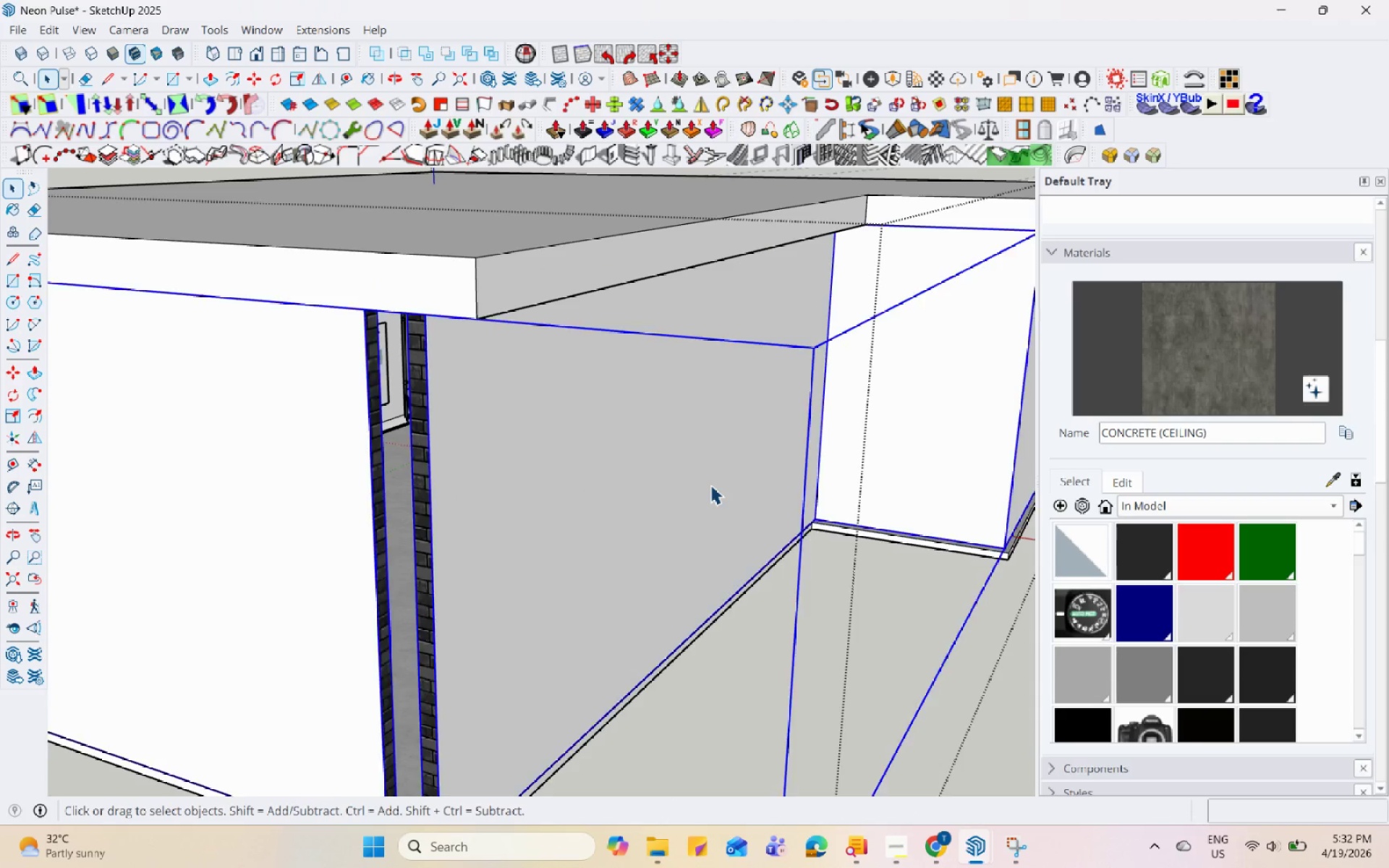 
scroll: coordinate [713, 488], scroll_direction: up, amount: 10.0
 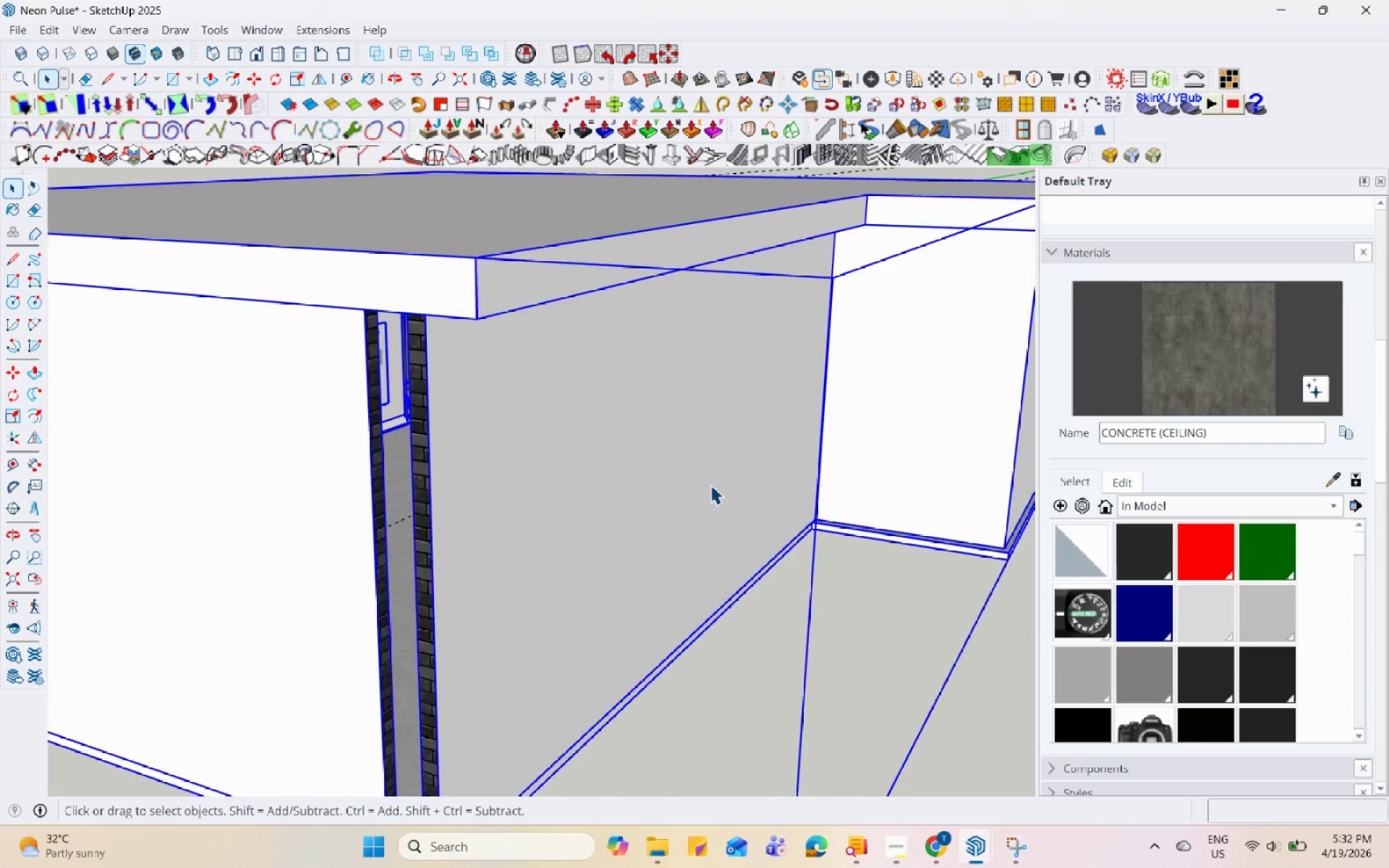 
triple_click([710, 485])
 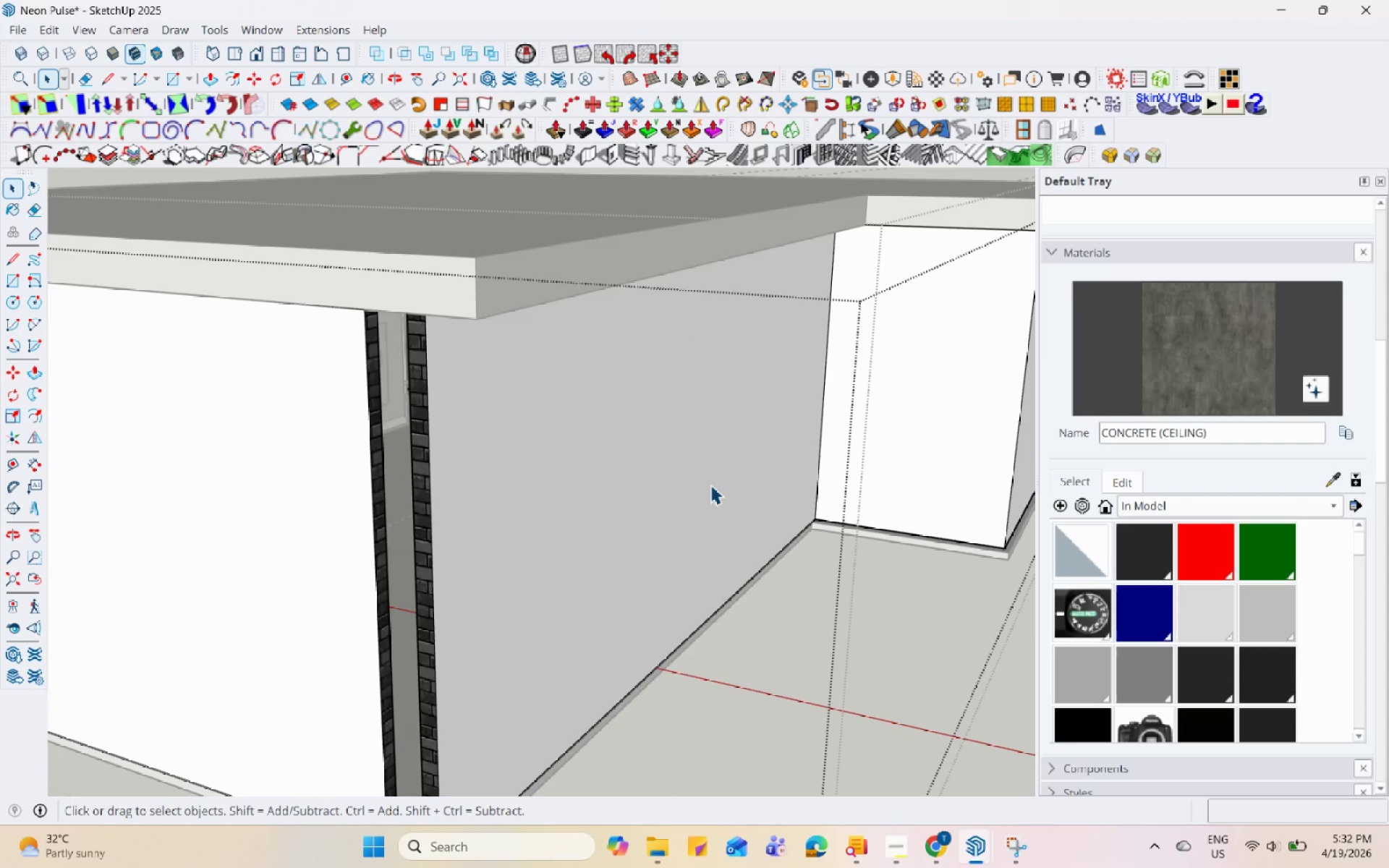 
triple_click([710, 485])
 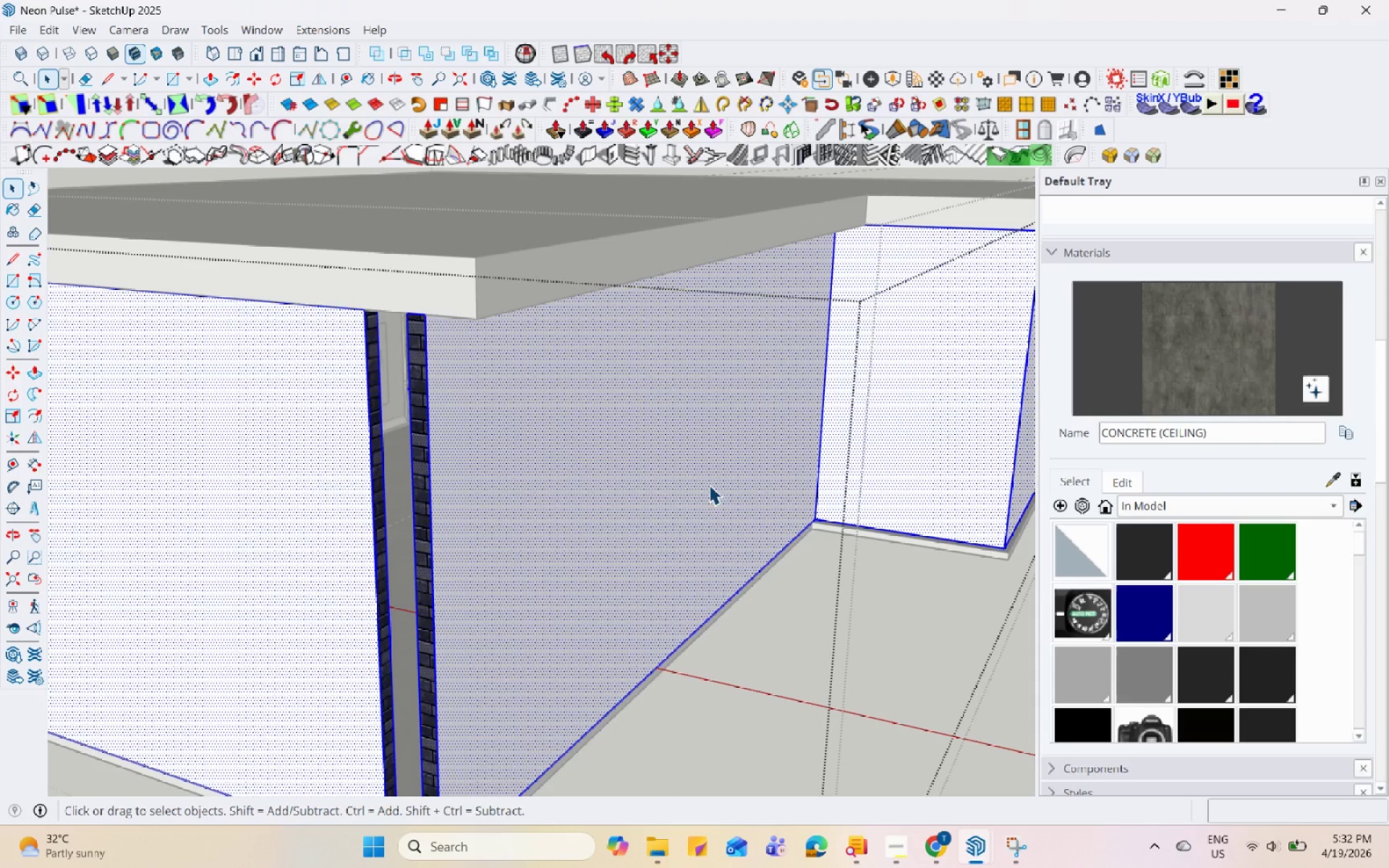 
key(Escape)
 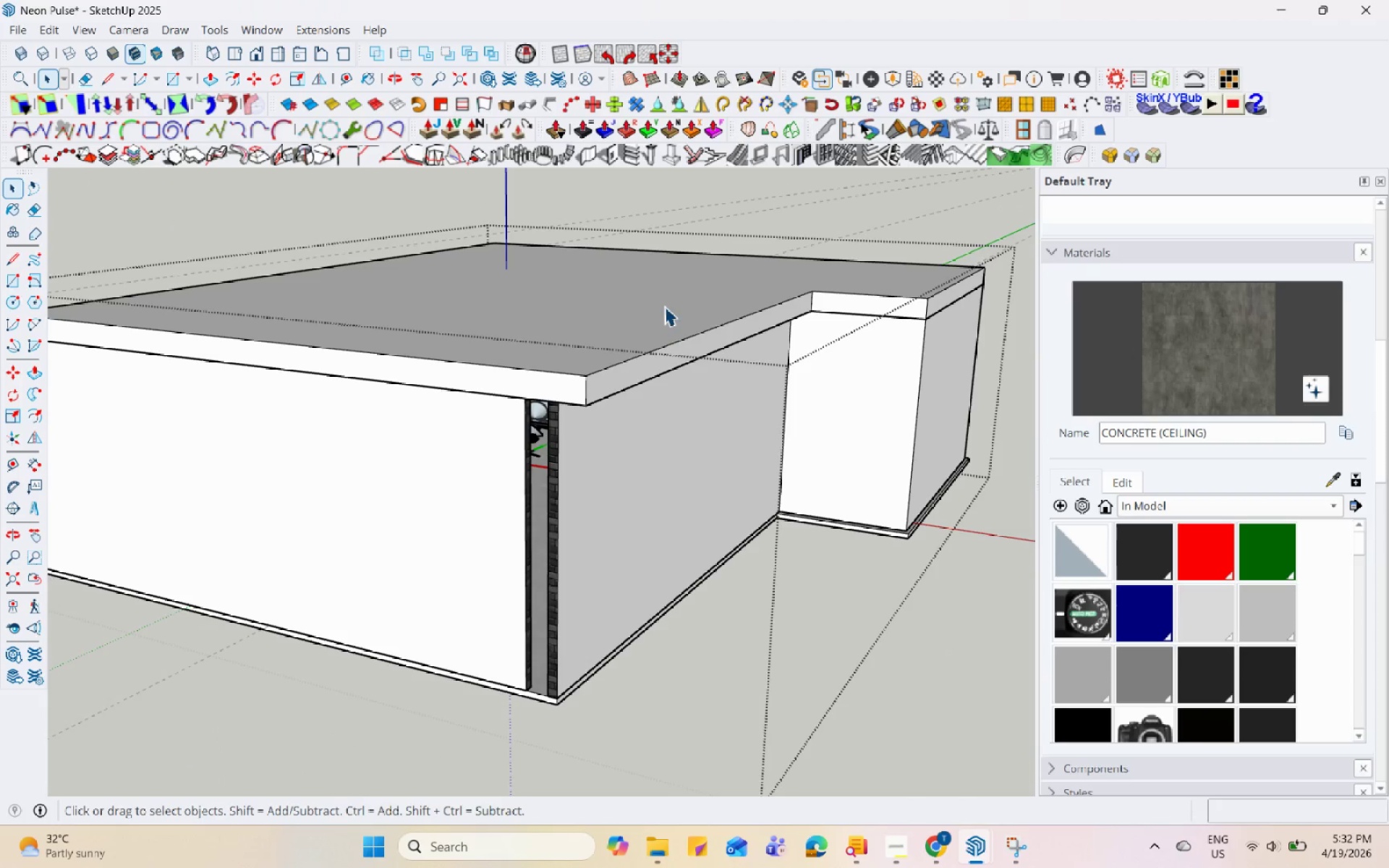 
scroll: coordinate [677, 506], scroll_direction: down, amount: 5.0
 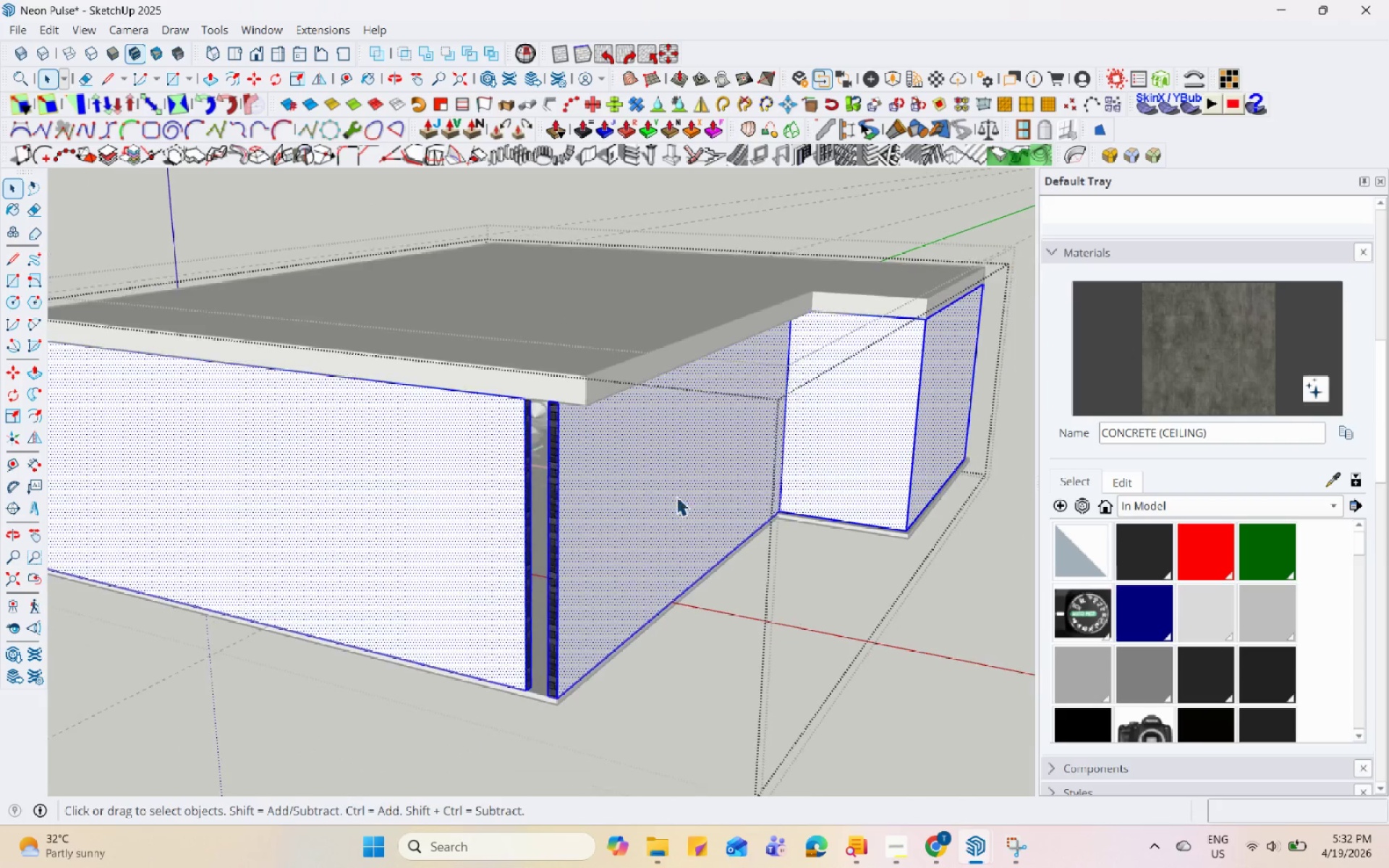 
left_click([664, 306])
 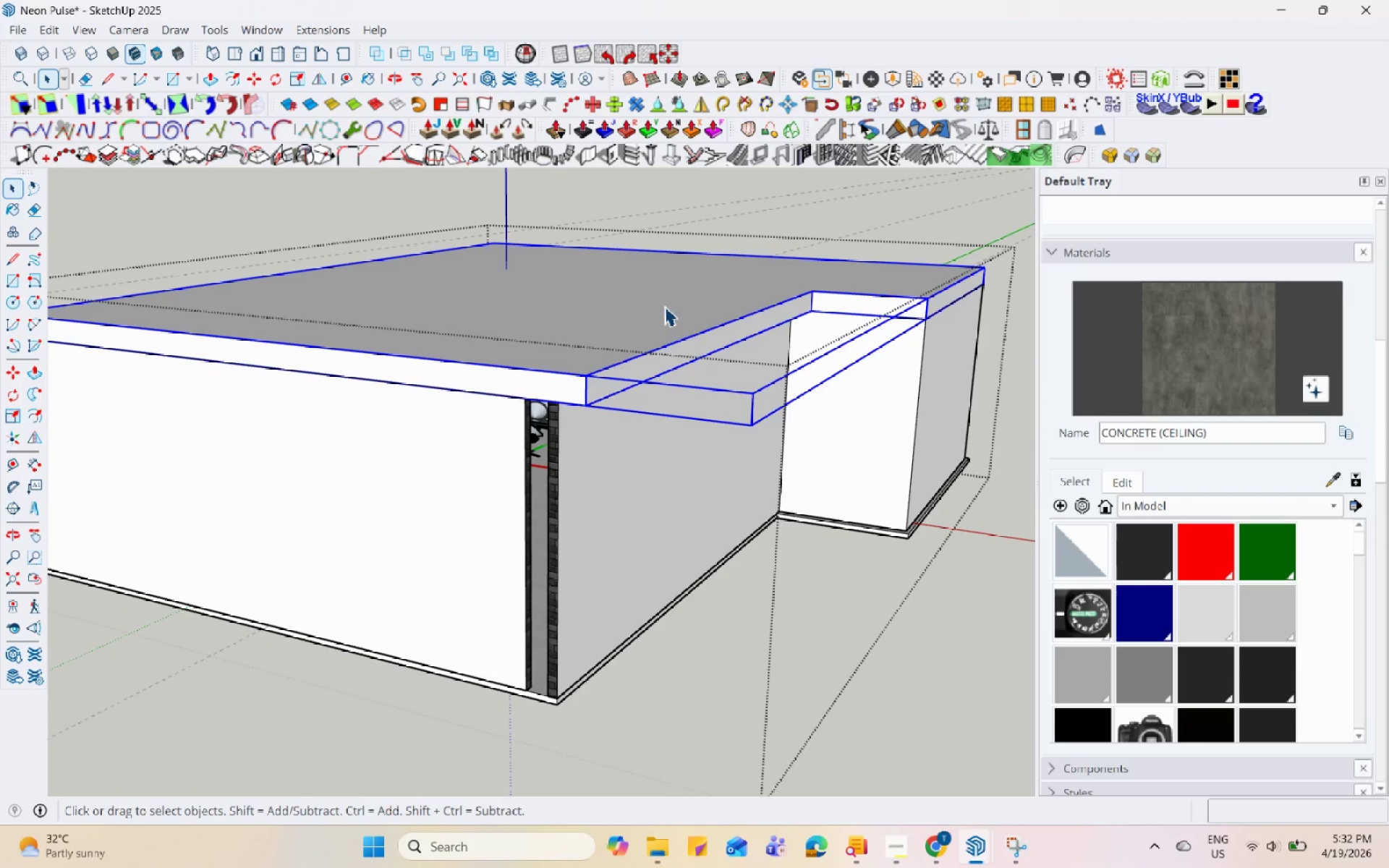 
right_click([664, 306])
 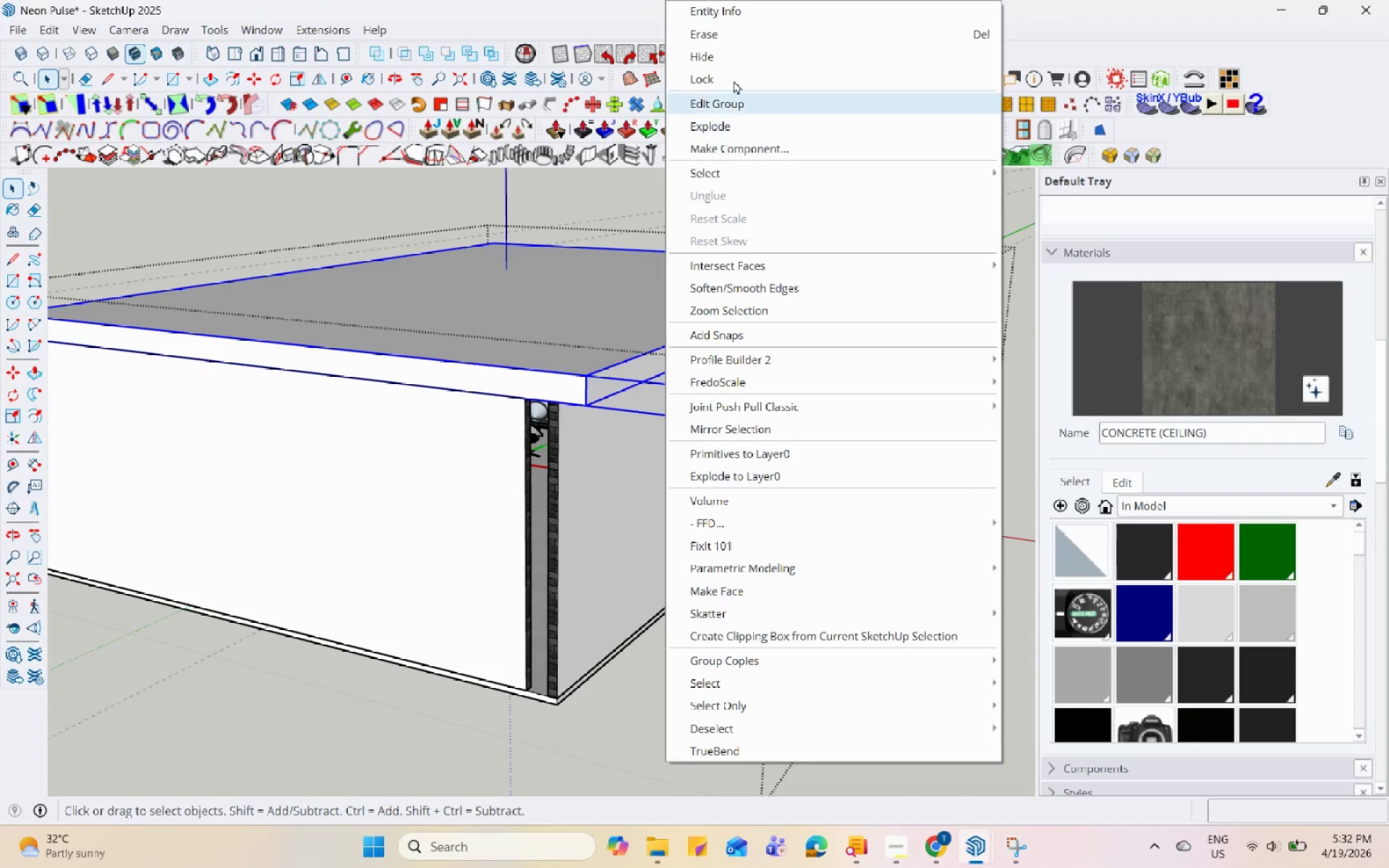 
left_click([748, 35])
 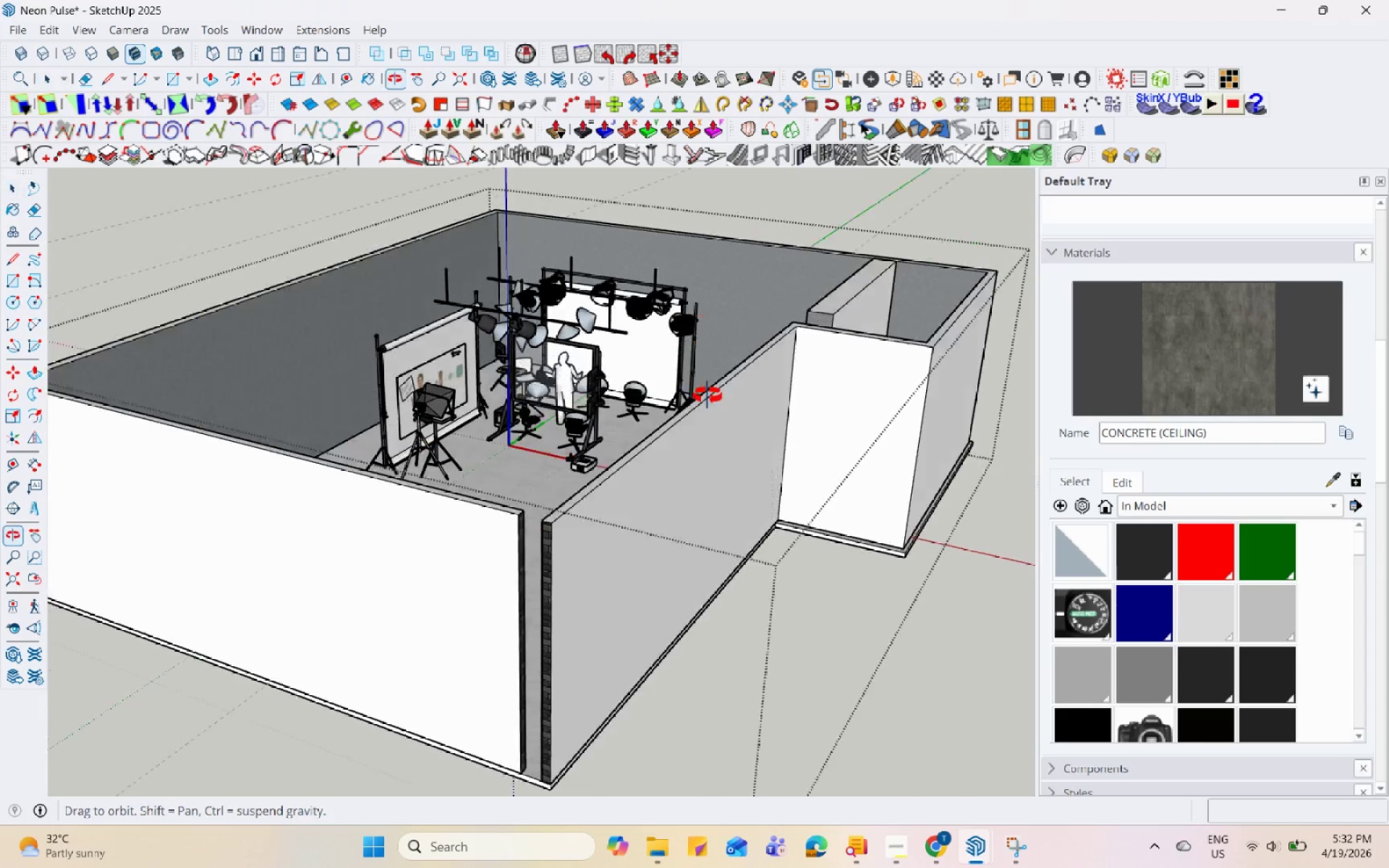 
left_click([423, 473])
 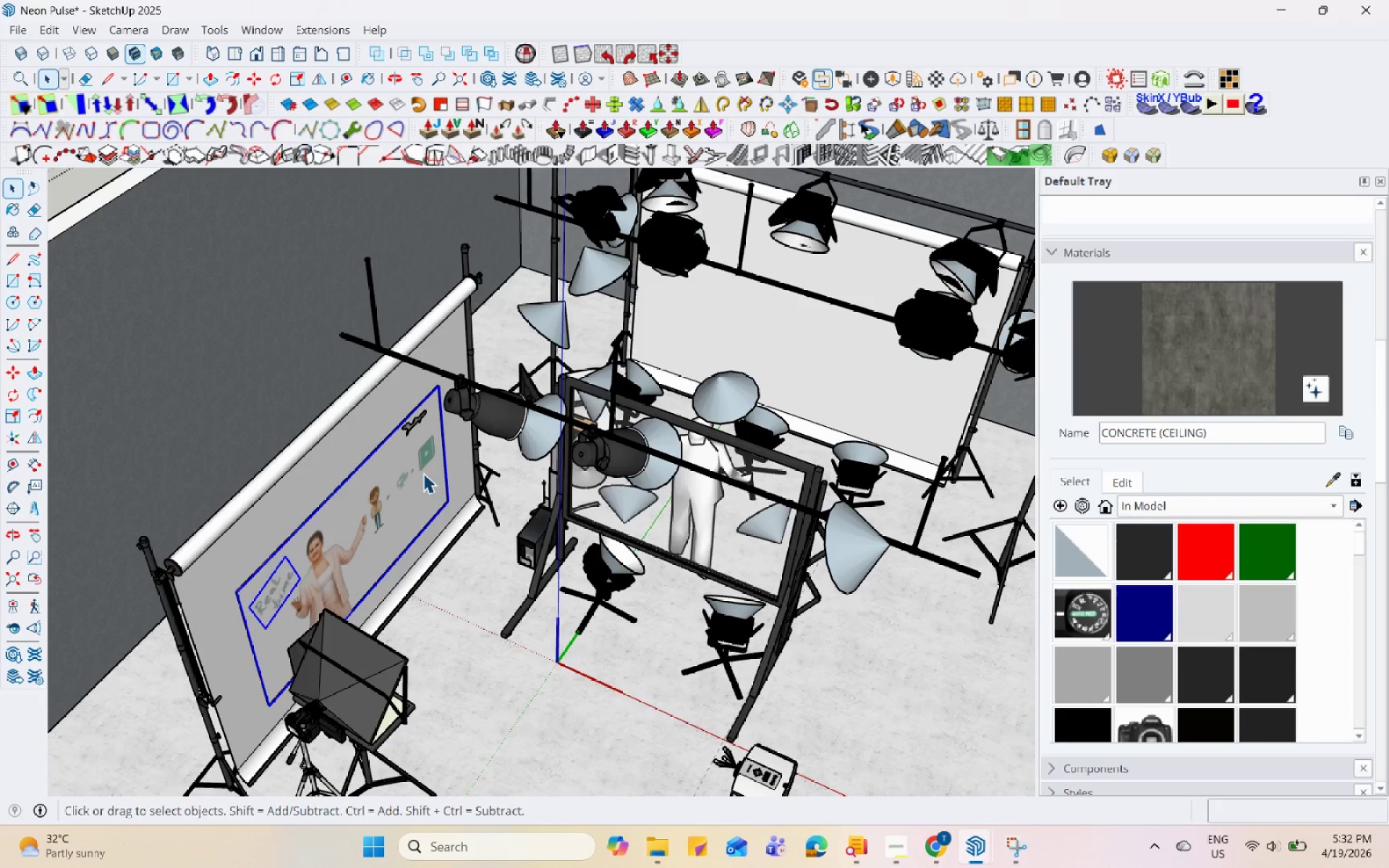 
scroll: coordinate [463, 420], scroll_direction: up, amount: 9.0
 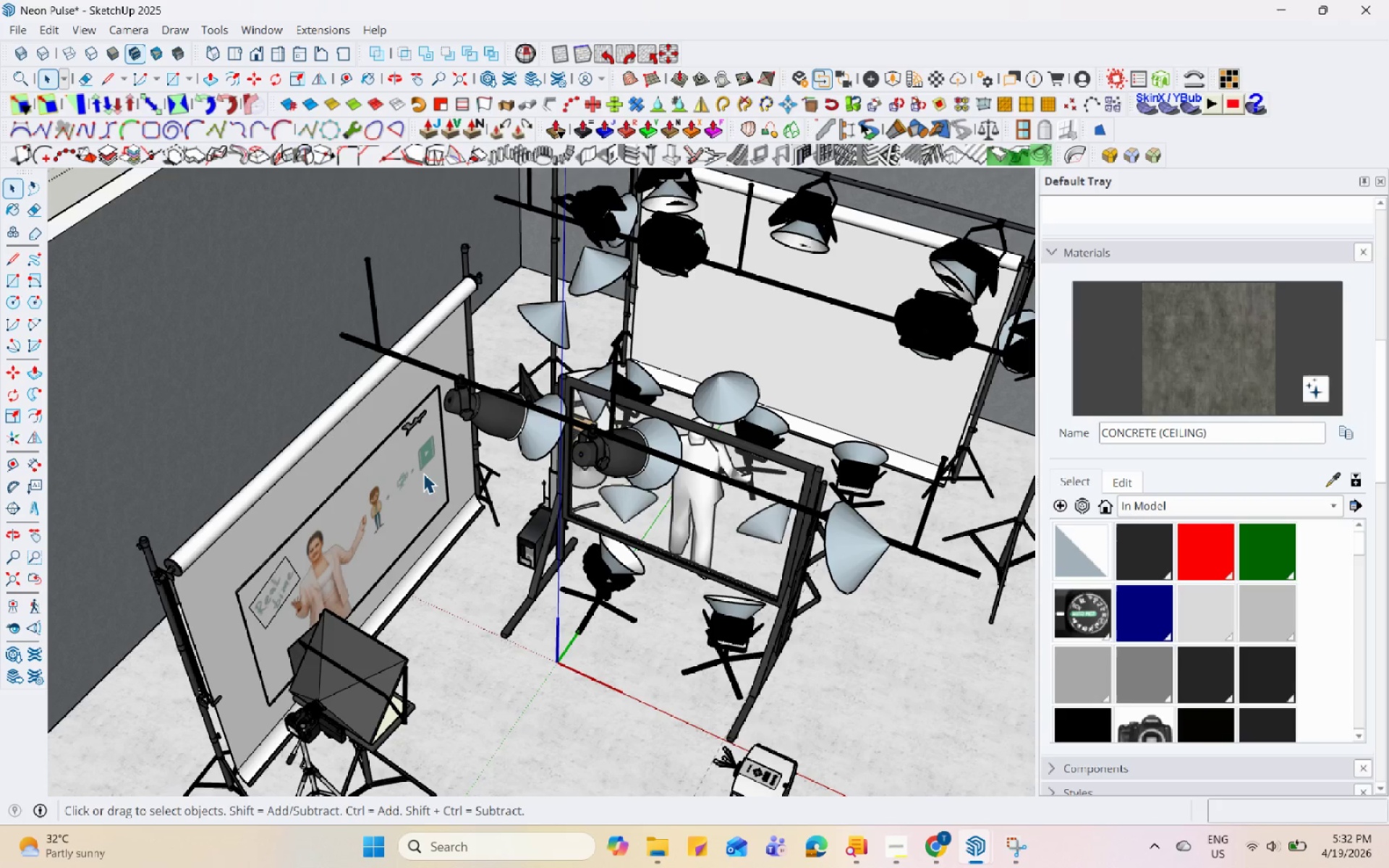 
right_click([423, 473])
 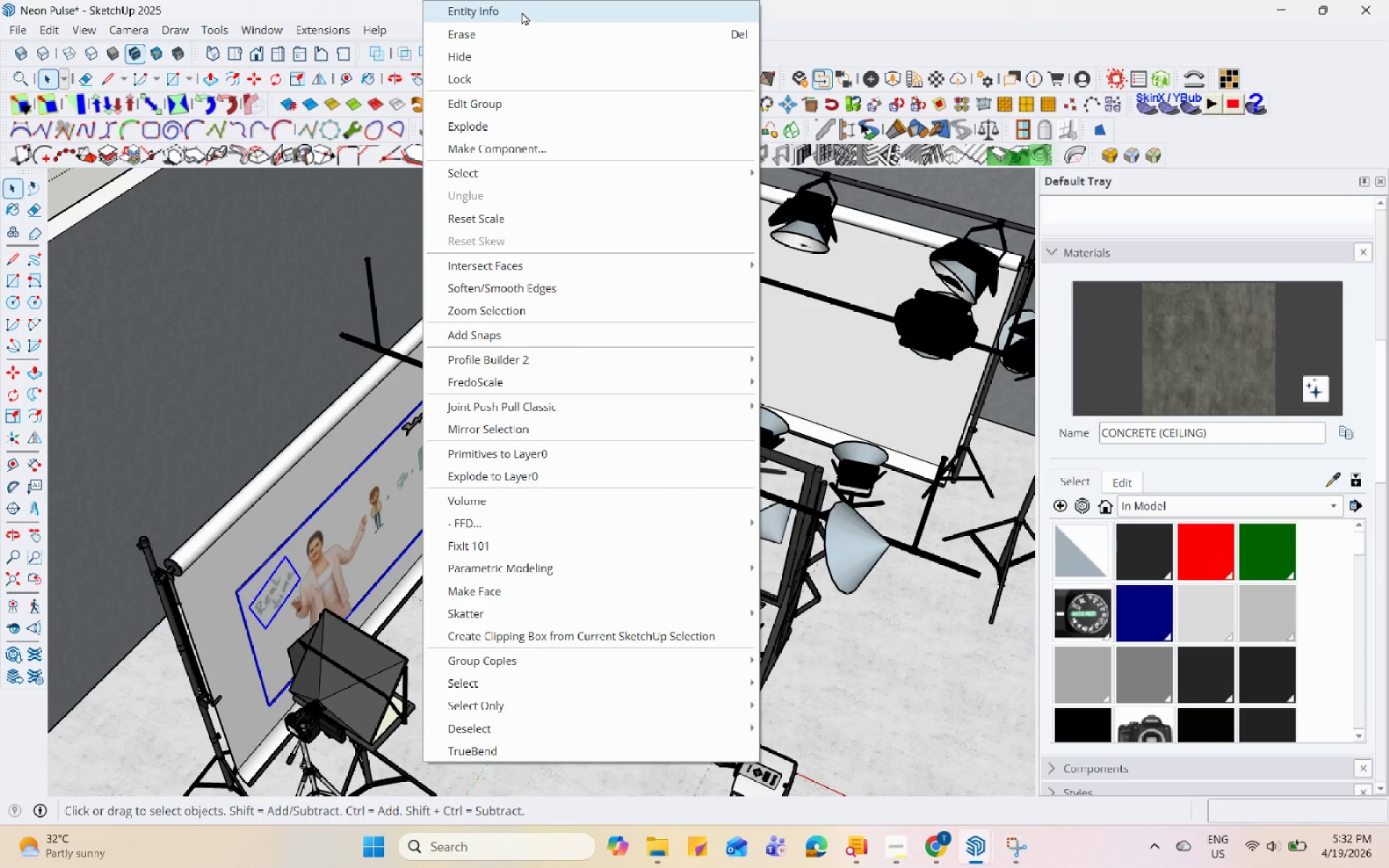 
left_click([525, 43])
 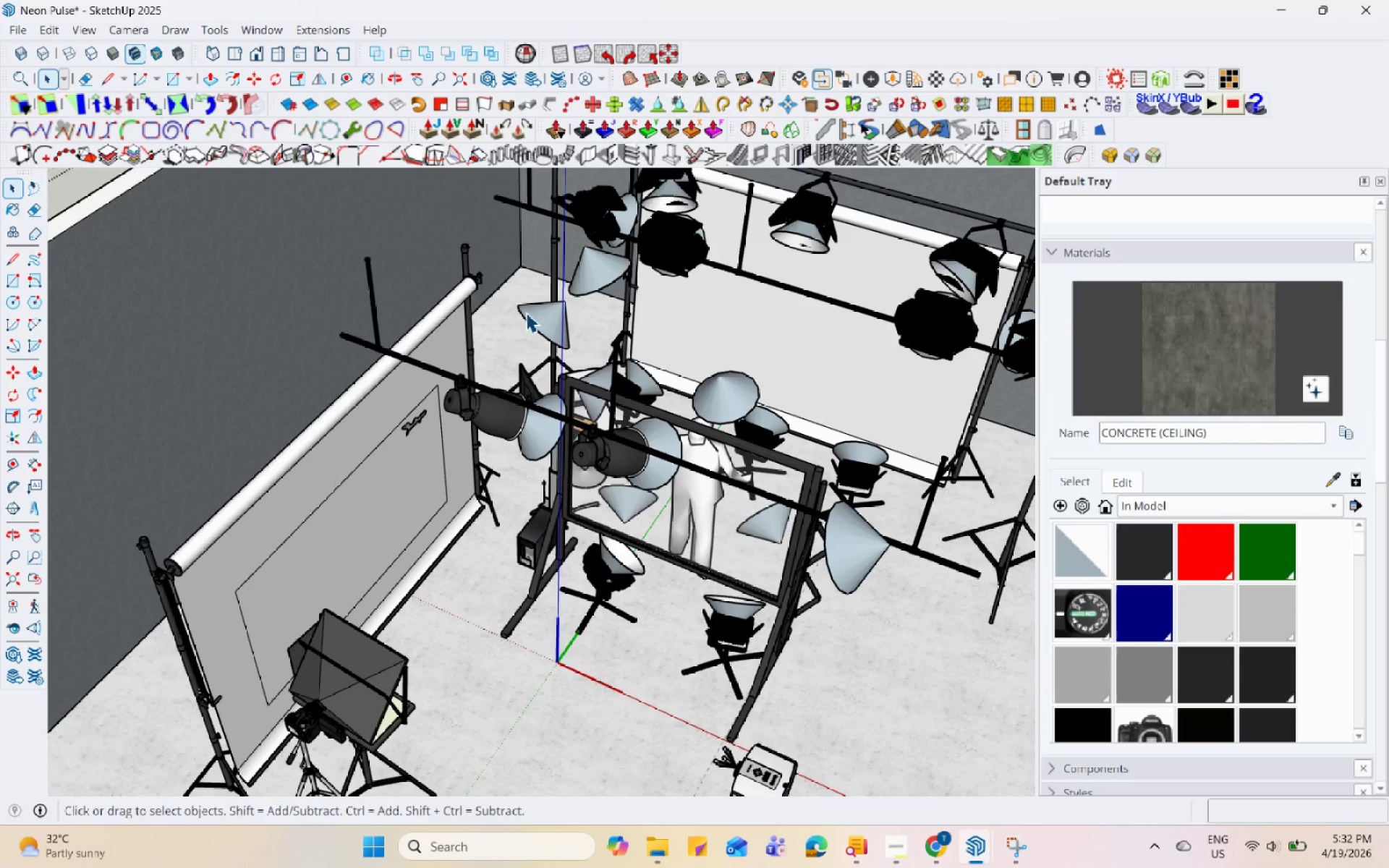 
scroll: coordinate [546, 450], scroll_direction: up, amount: 1.0
 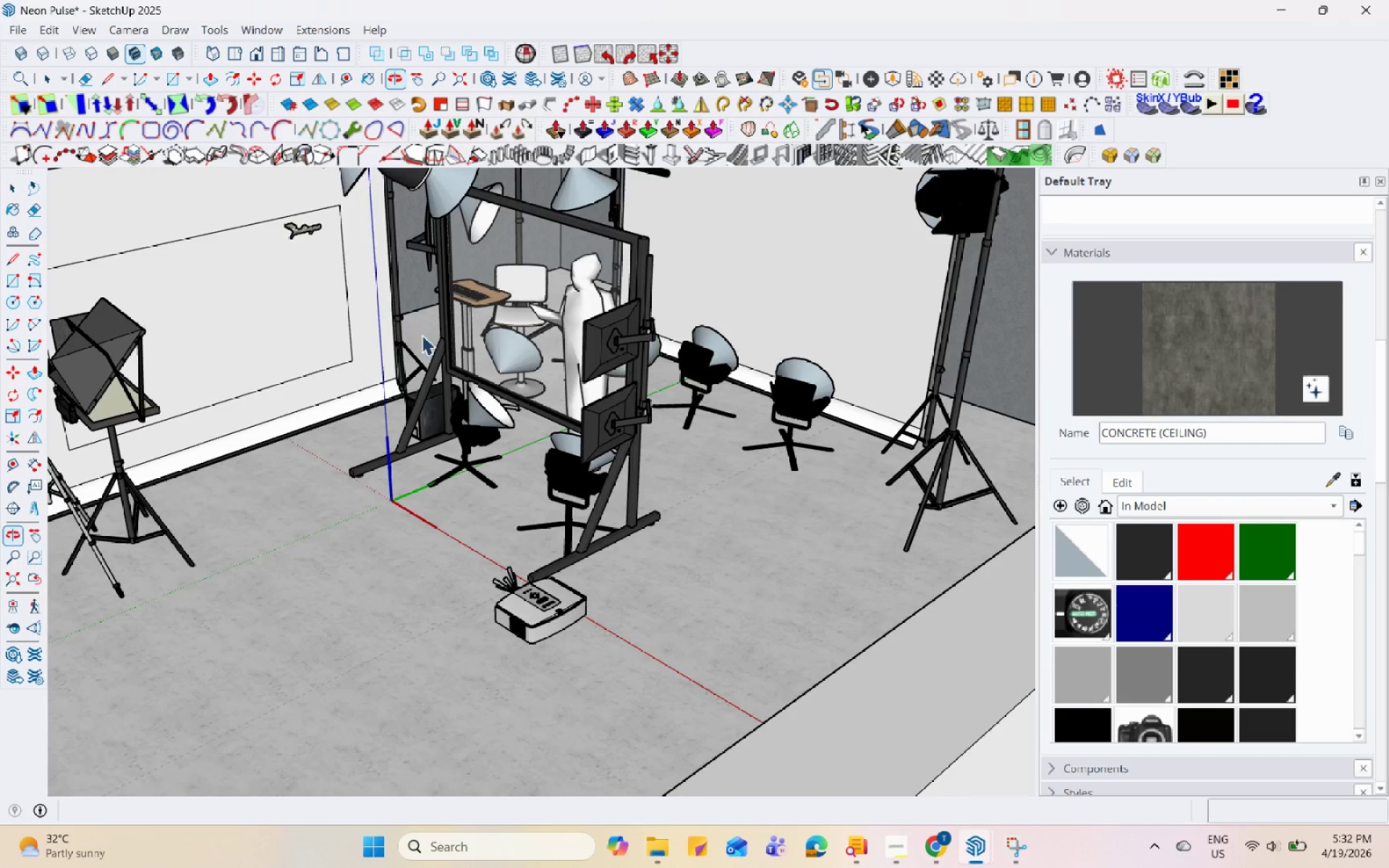 
left_click([247, 446])
 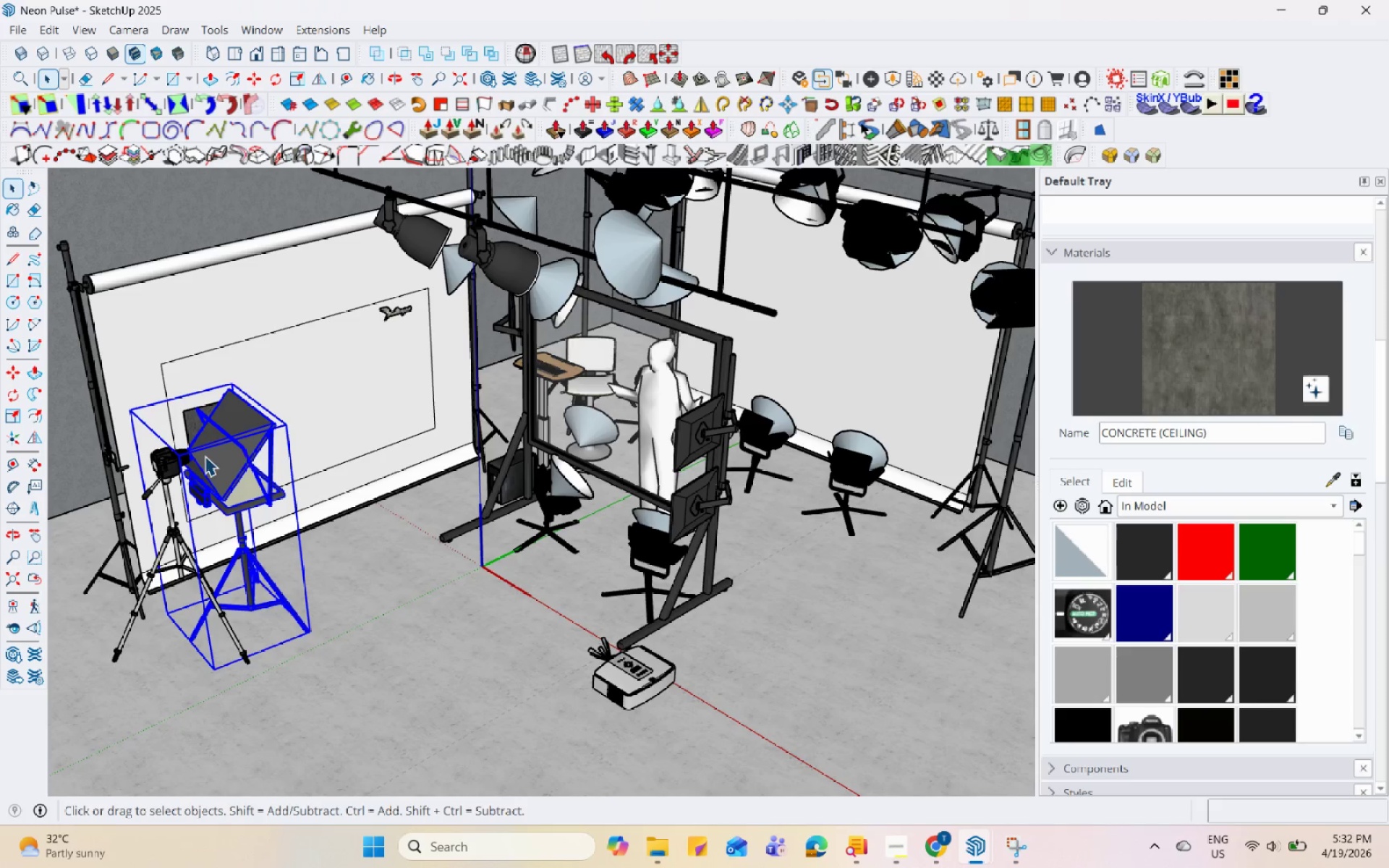 
scroll: coordinate [255, 443], scroll_direction: down, amount: 1.0
 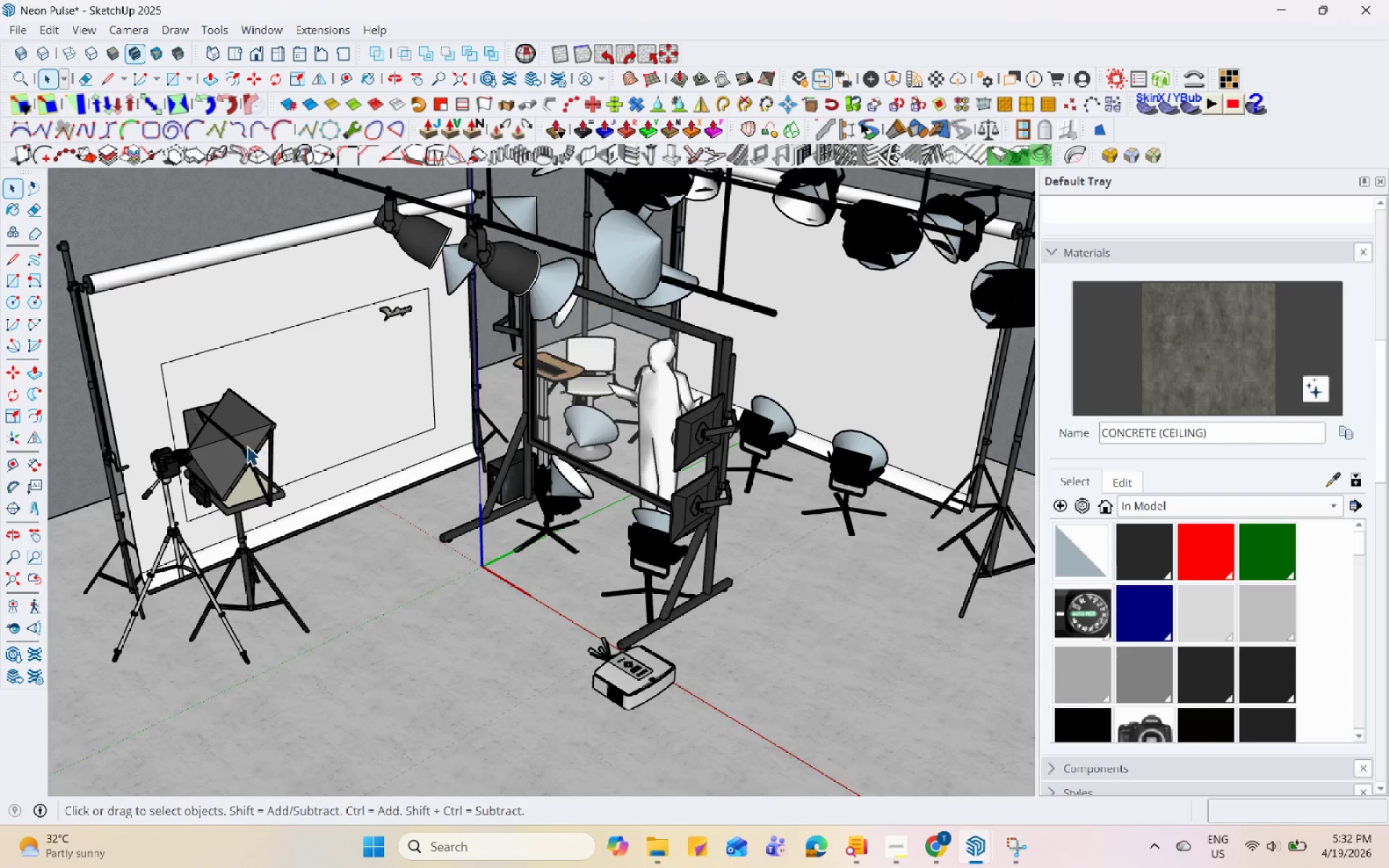 
right_click([220, 441])
 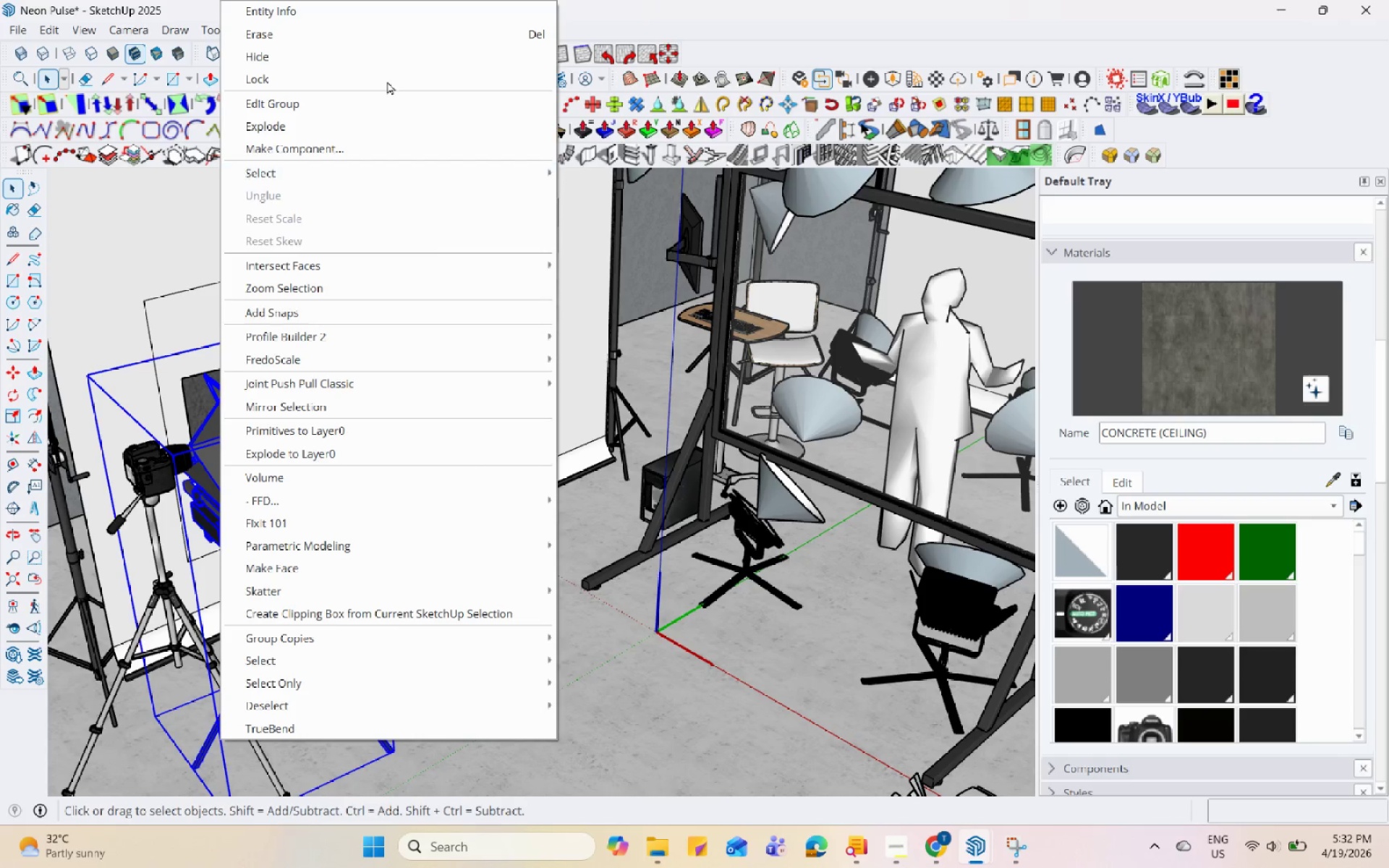 
scroll: coordinate [186, 456], scroll_direction: up, amount: 6.0
 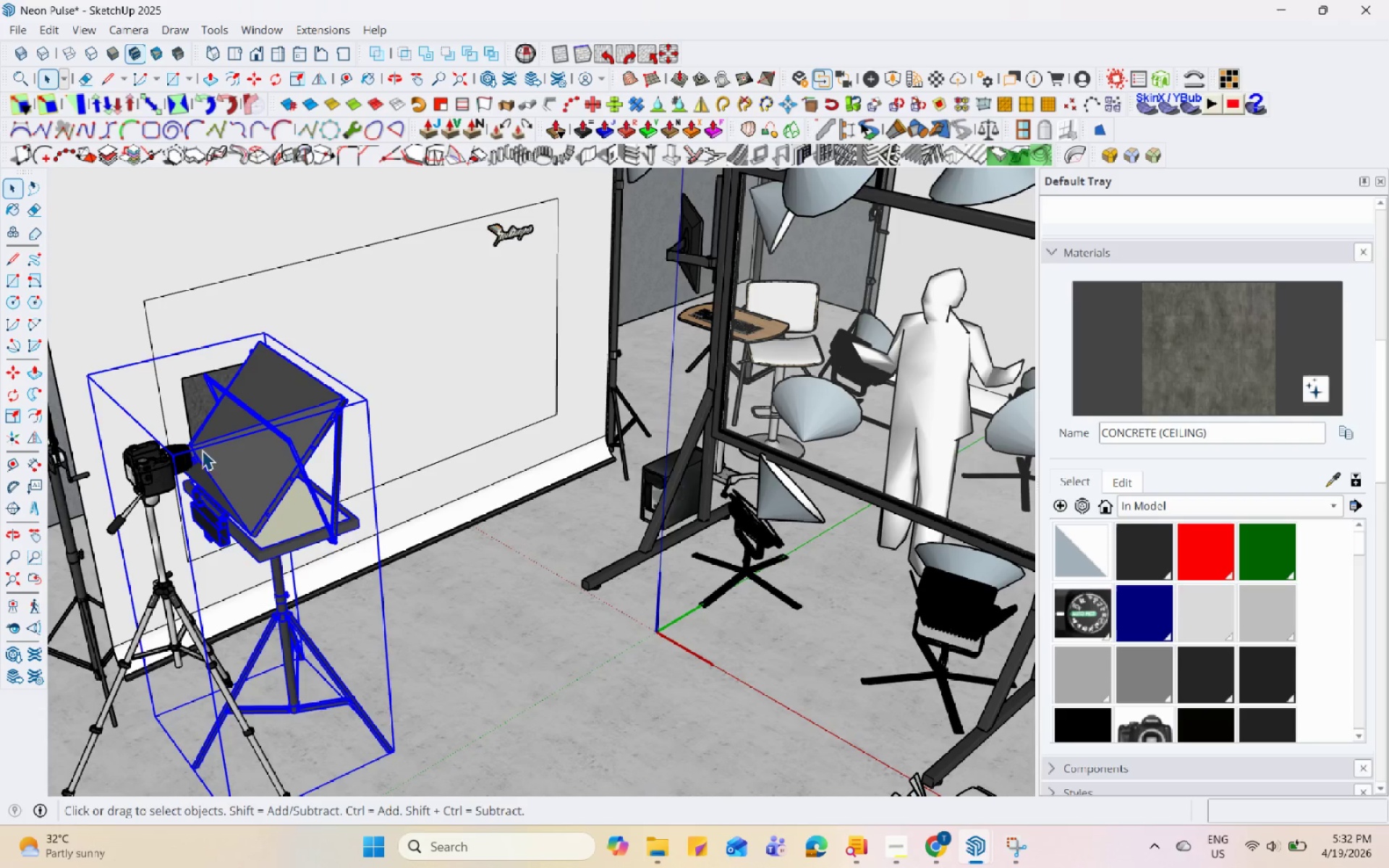 
left_click([387, 41])
 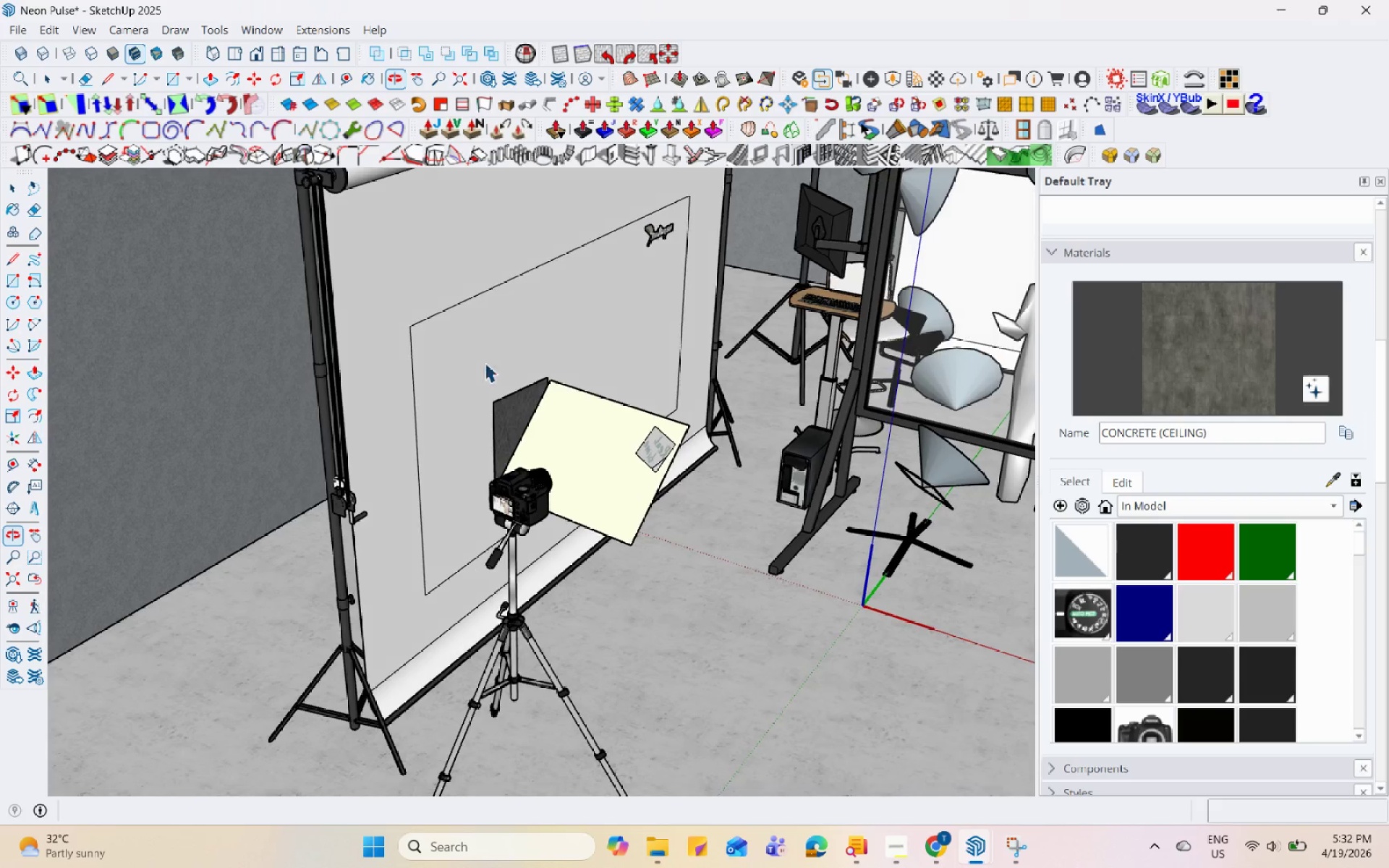 
left_click([583, 441])
 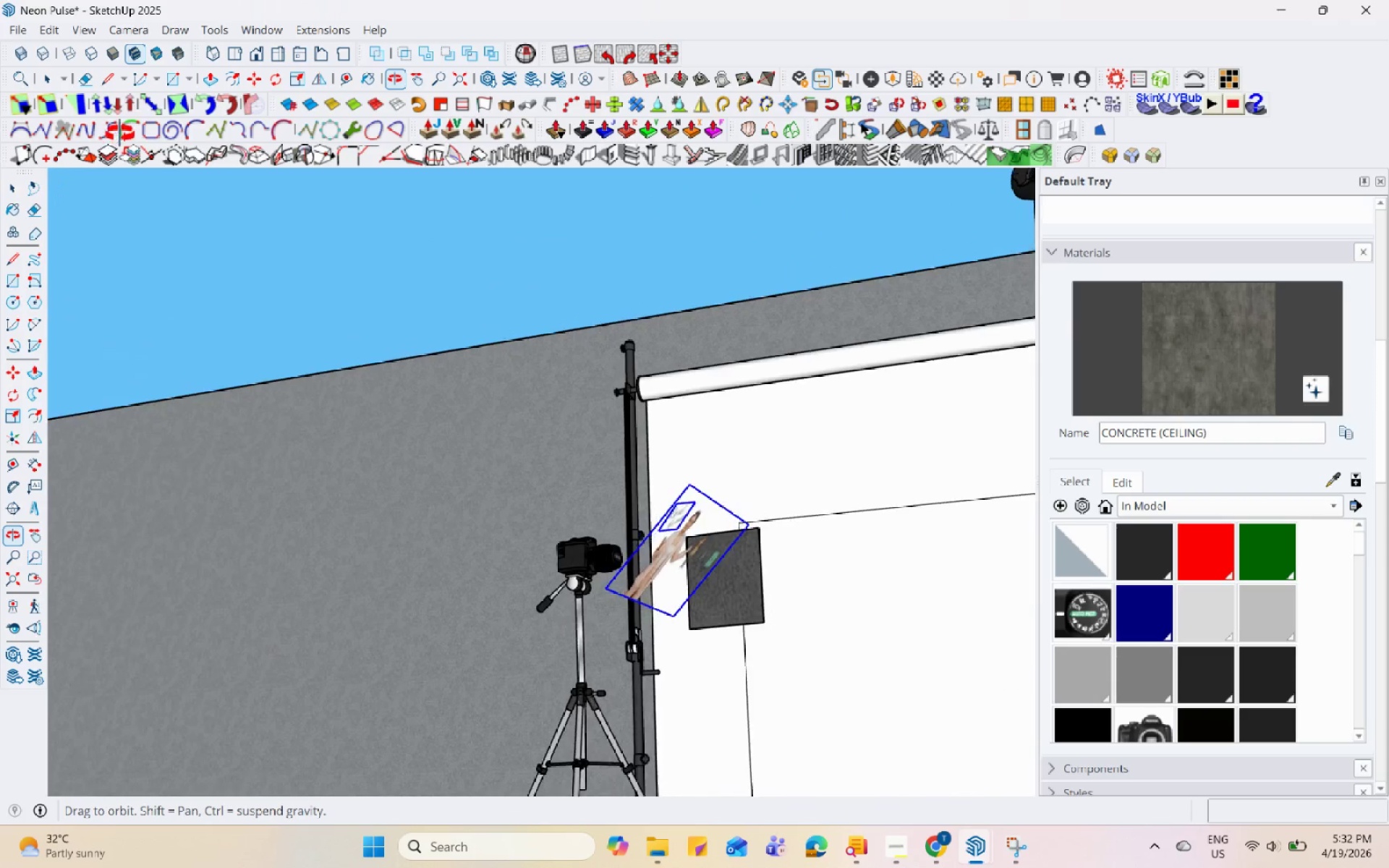 
scroll: coordinate [454, 653], scroll_direction: down, amount: 11.0
 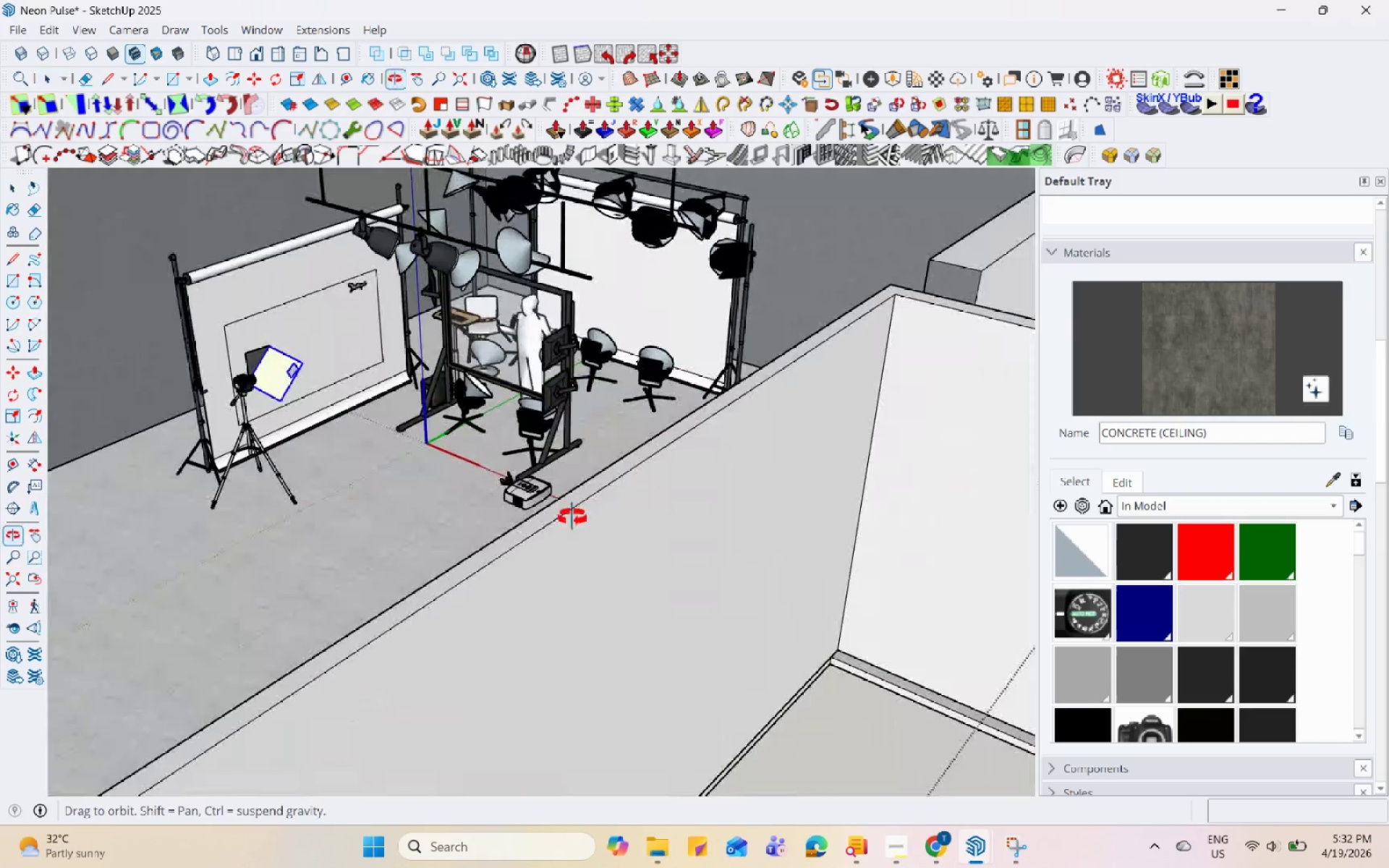 
left_click([563, 413])
 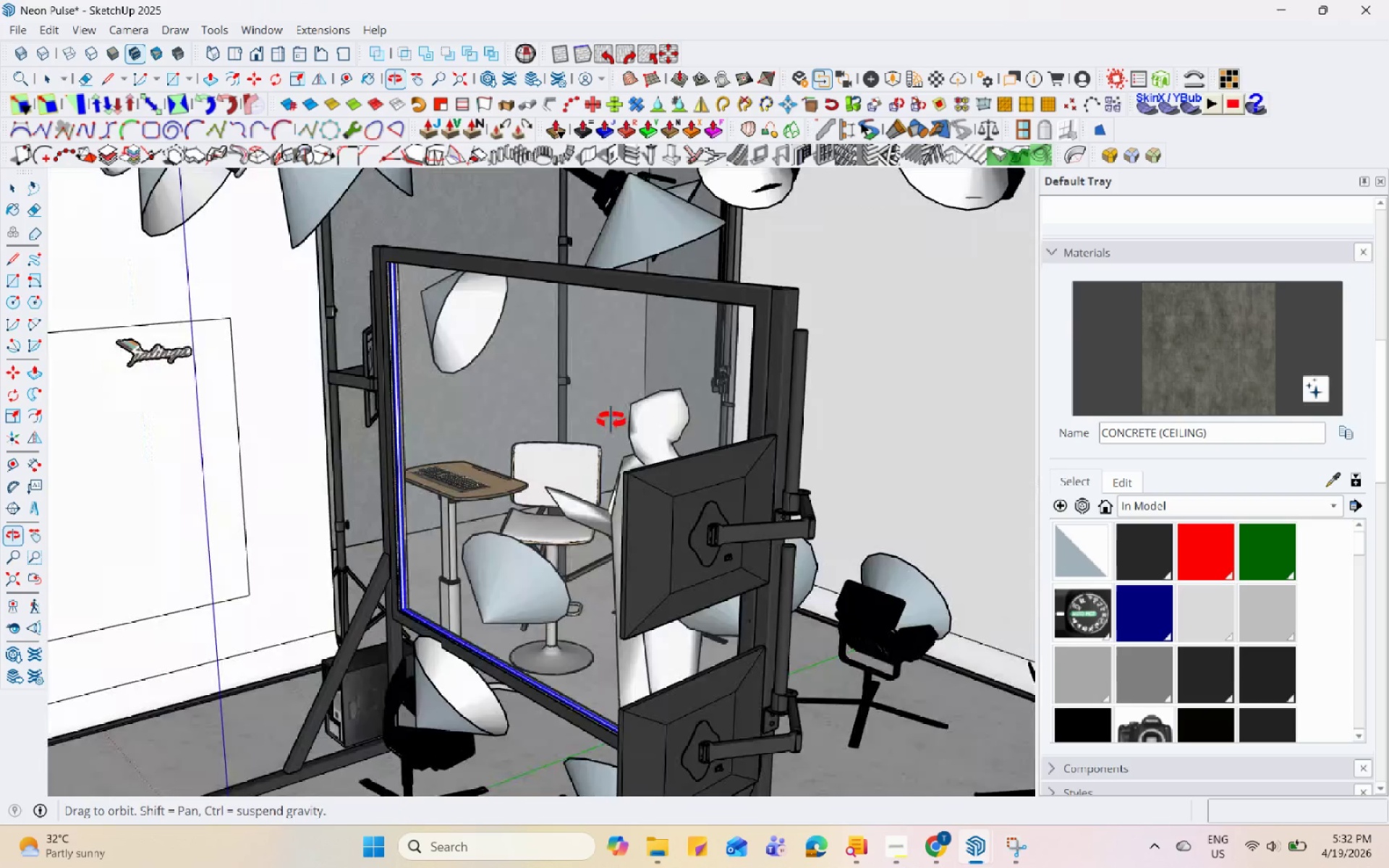 
scroll: coordinate [520, 394], scroll_direction: up, amount: 21.0
 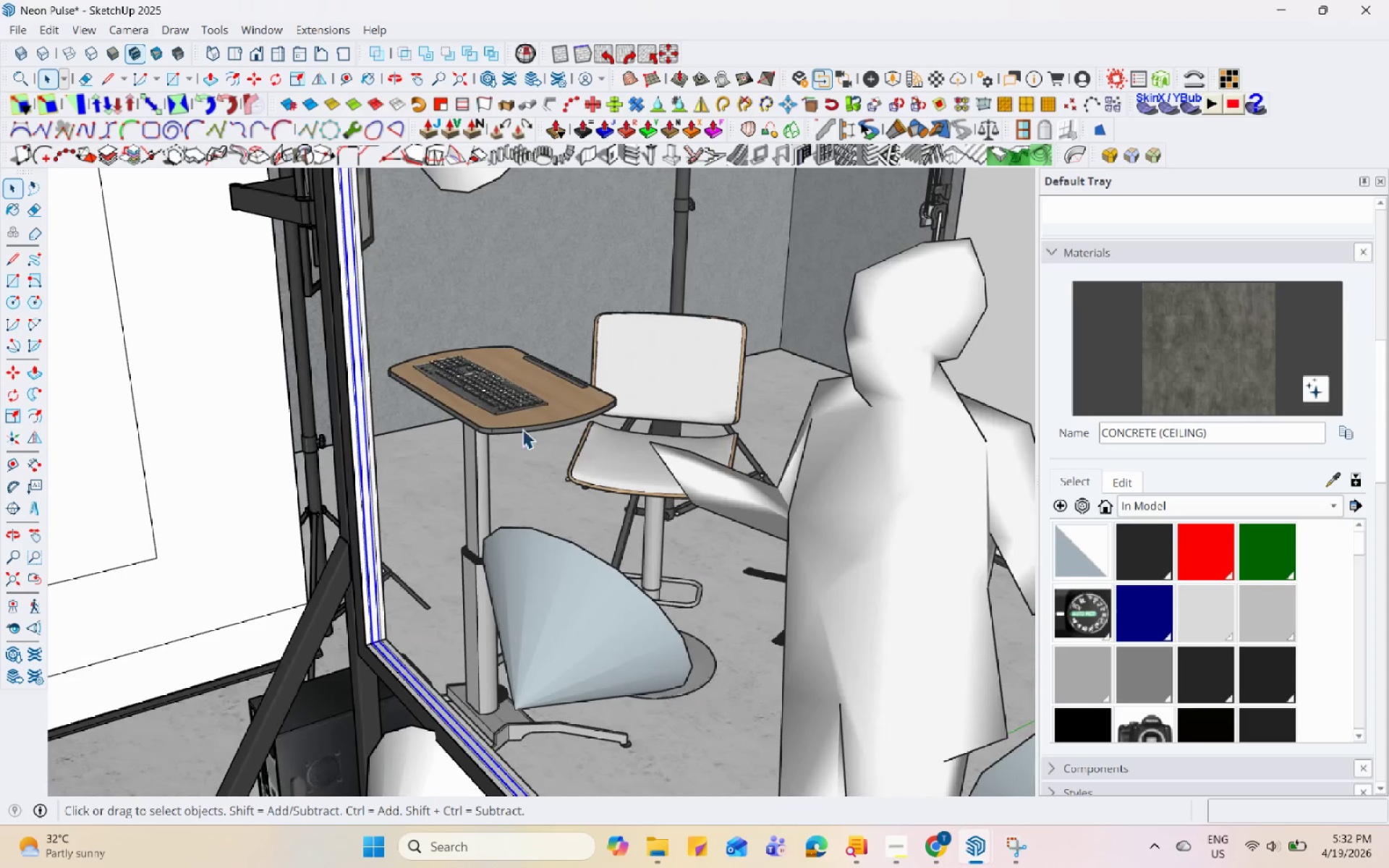 
scroll: coordinate [412, 520], scroll_direction: down, amount: 21.0
 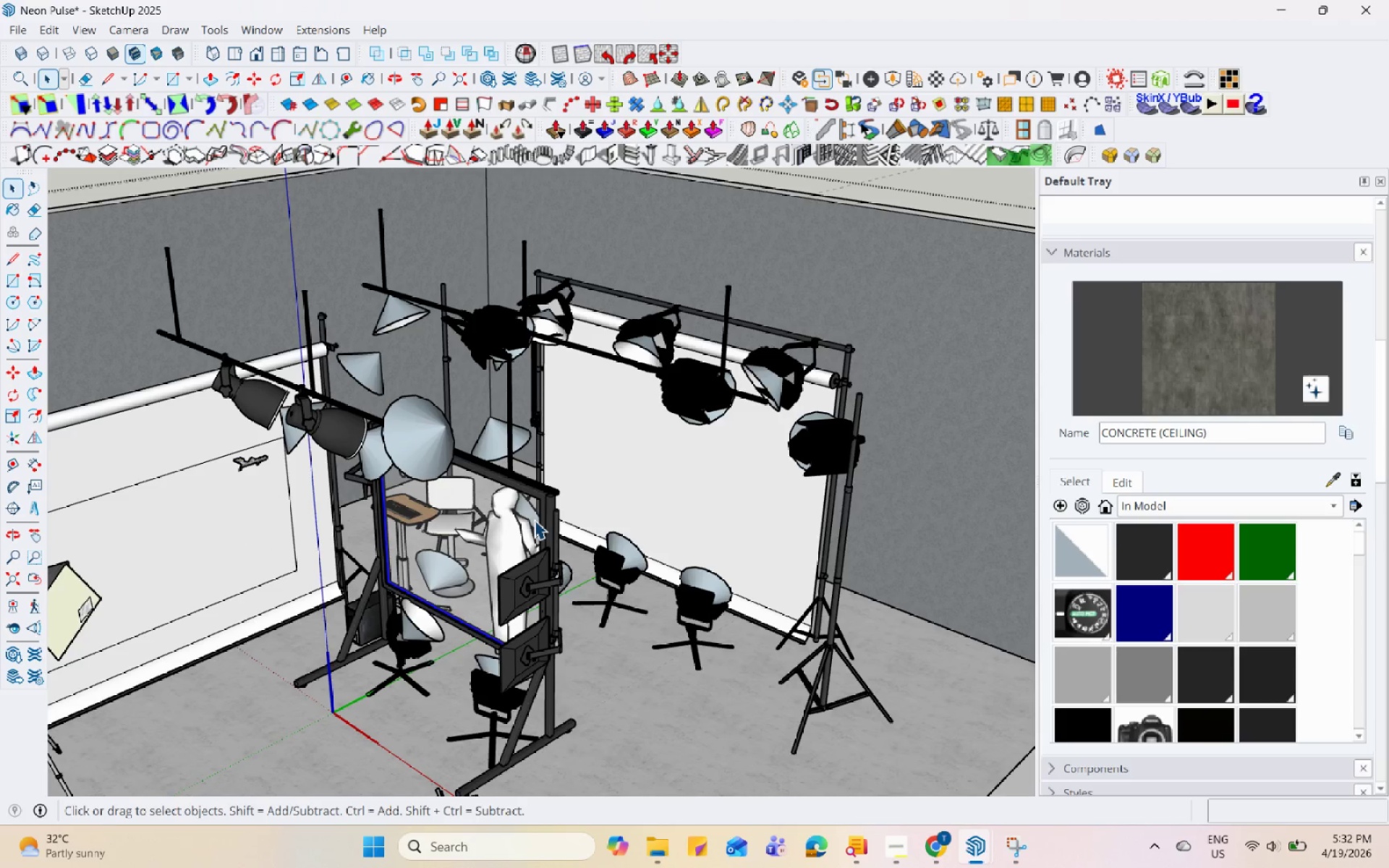 
left_click([545, 515])
 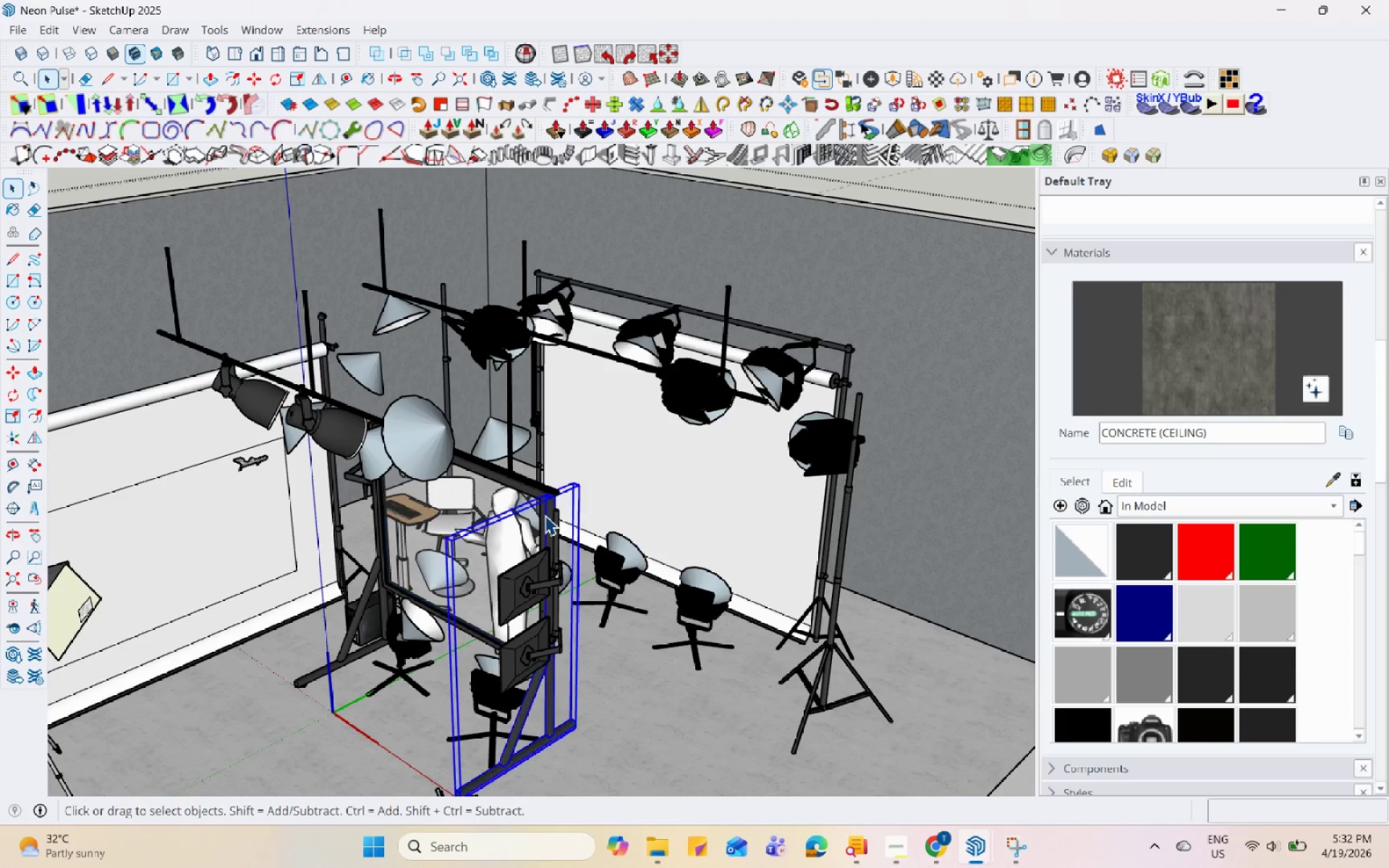 
right_click([545, 515])
 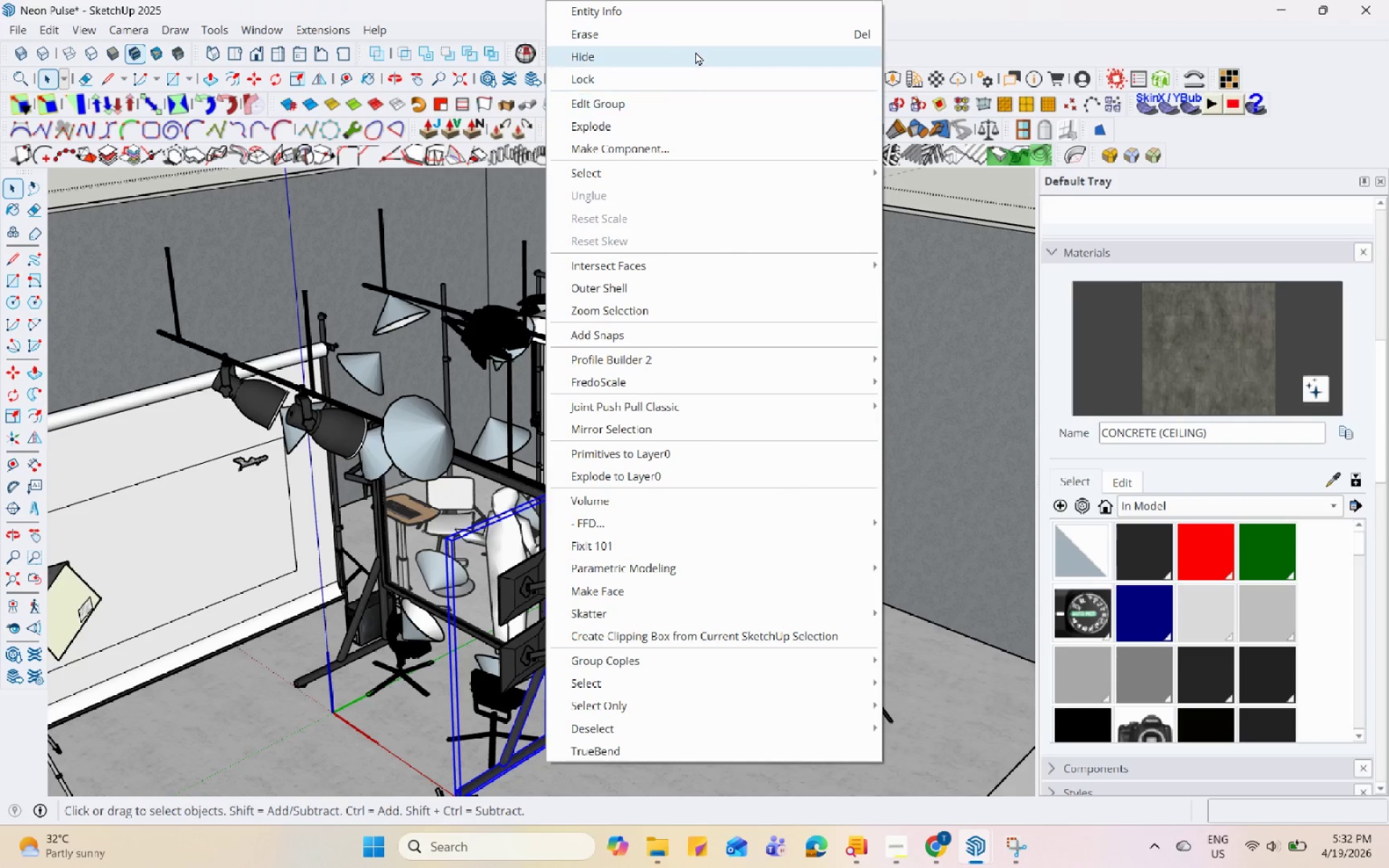 
left_click([700, 35])
 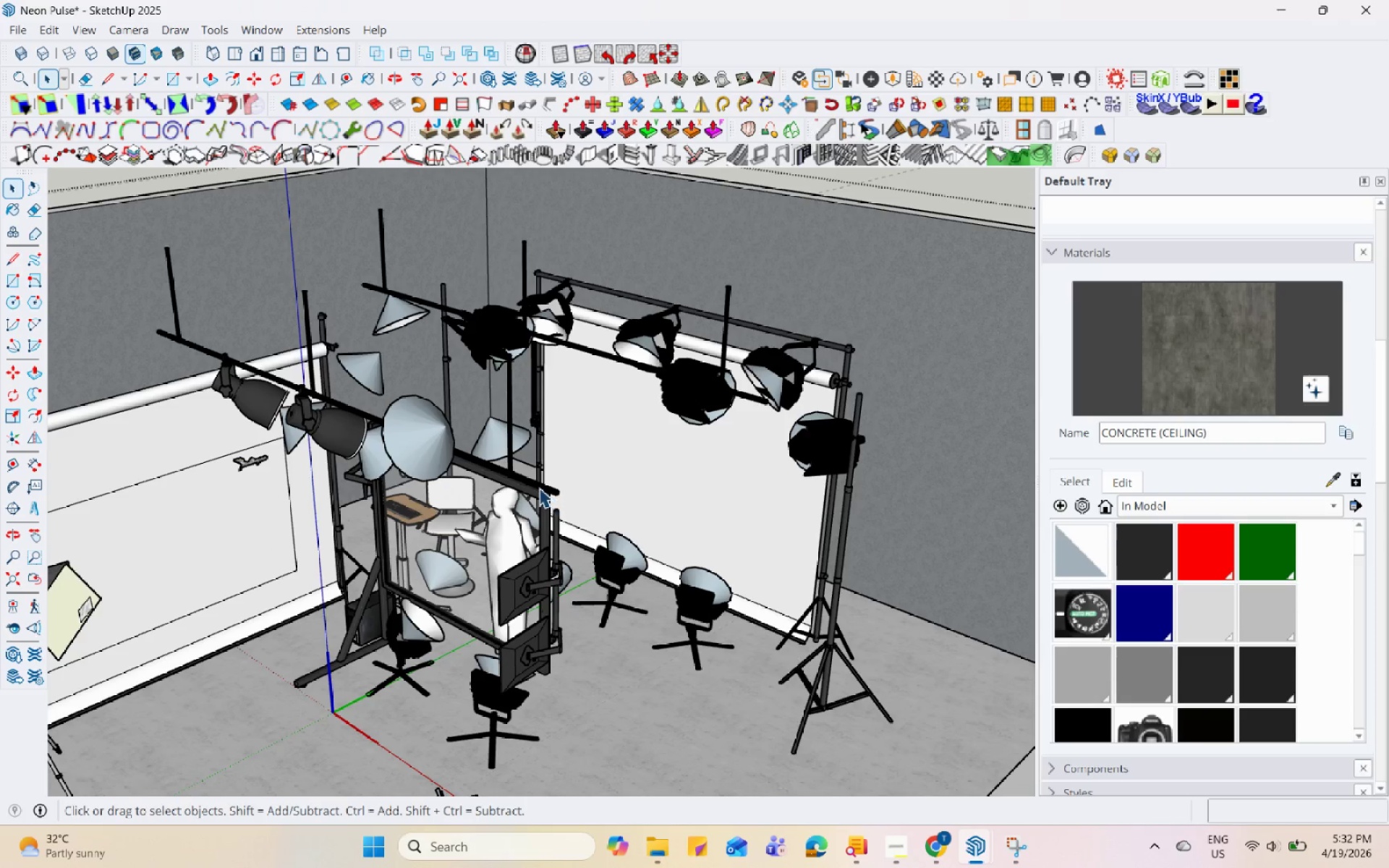 
right_click([538, 486])
 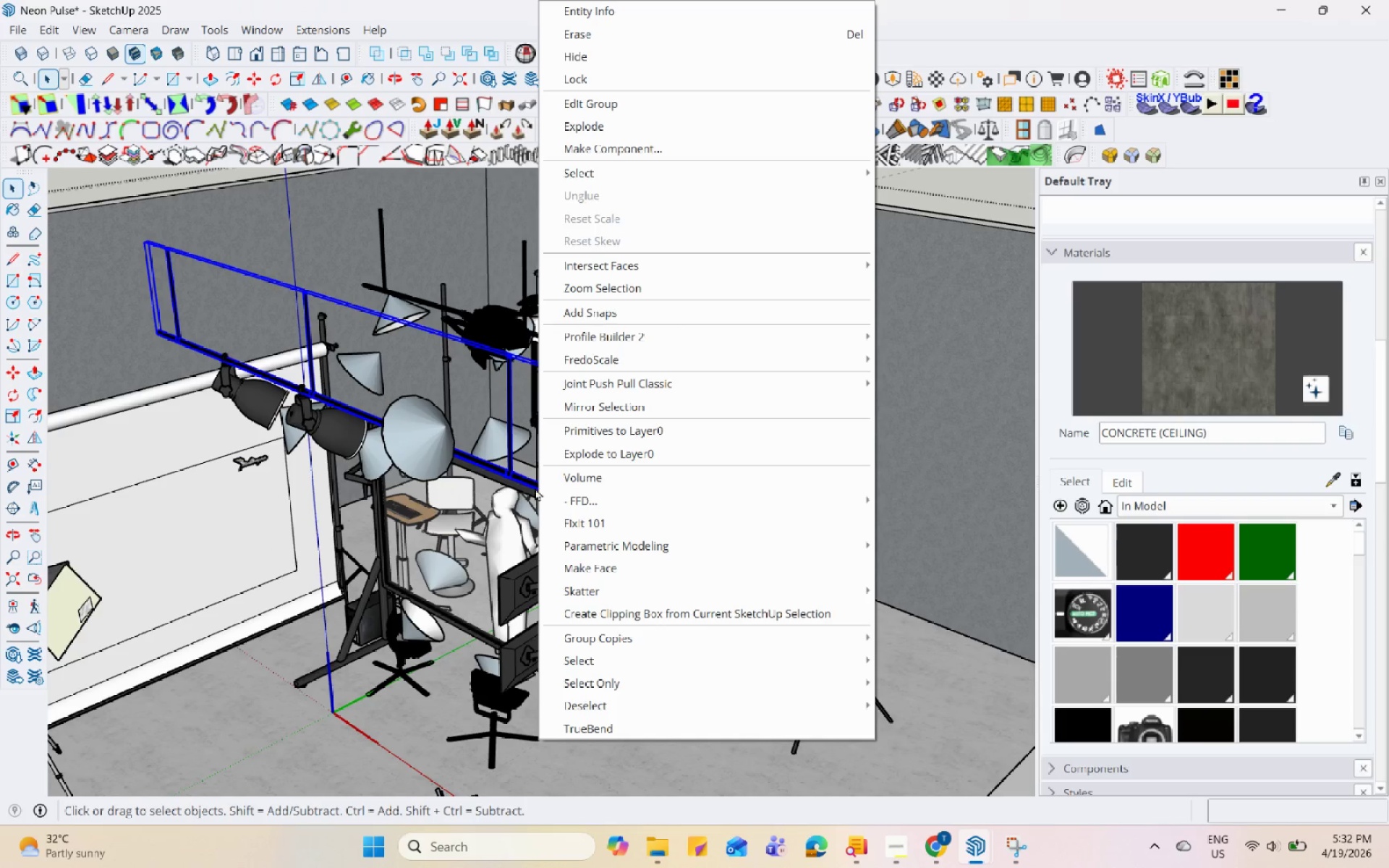 
key(Escape)
 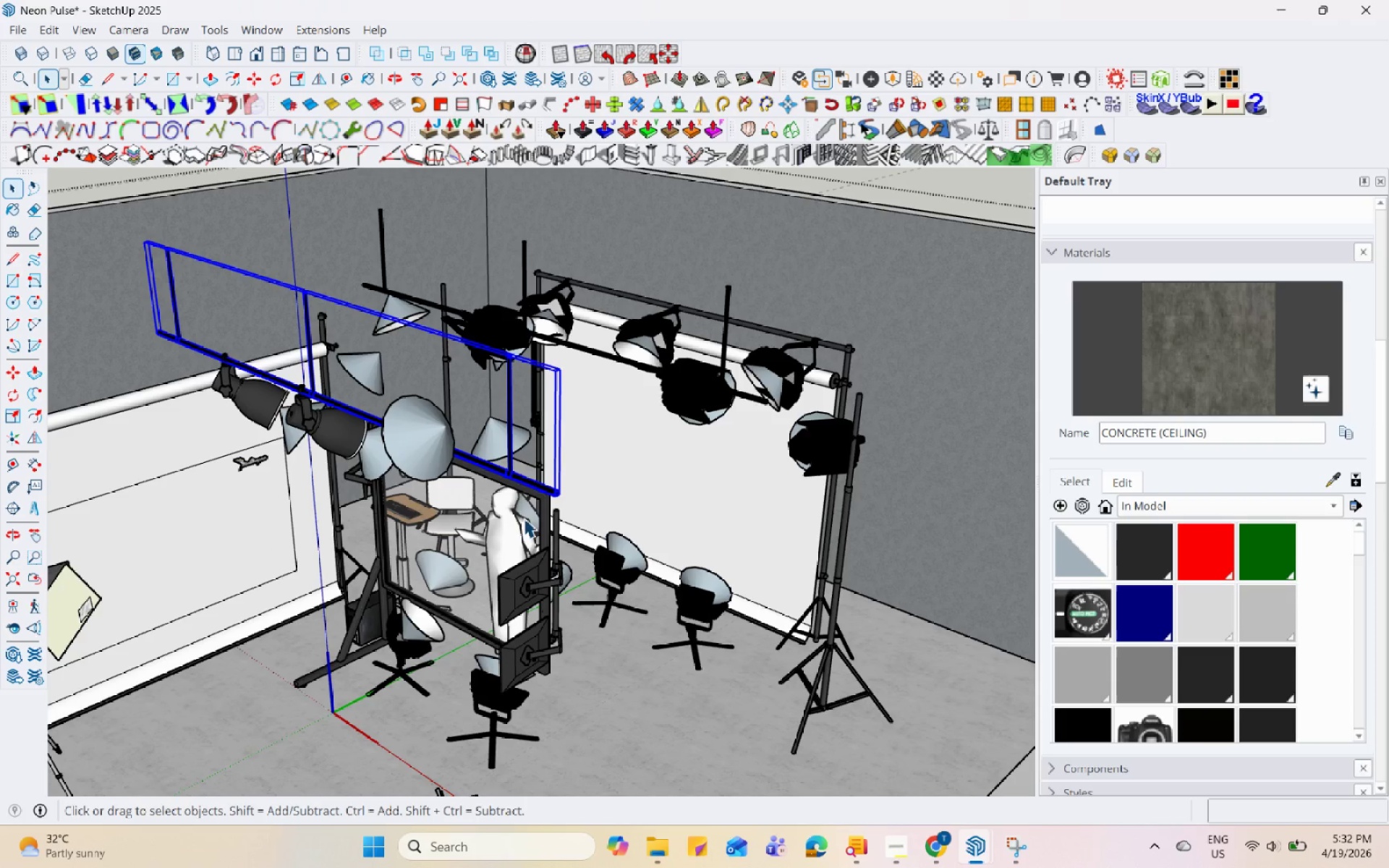 
left_click([548, 542])
 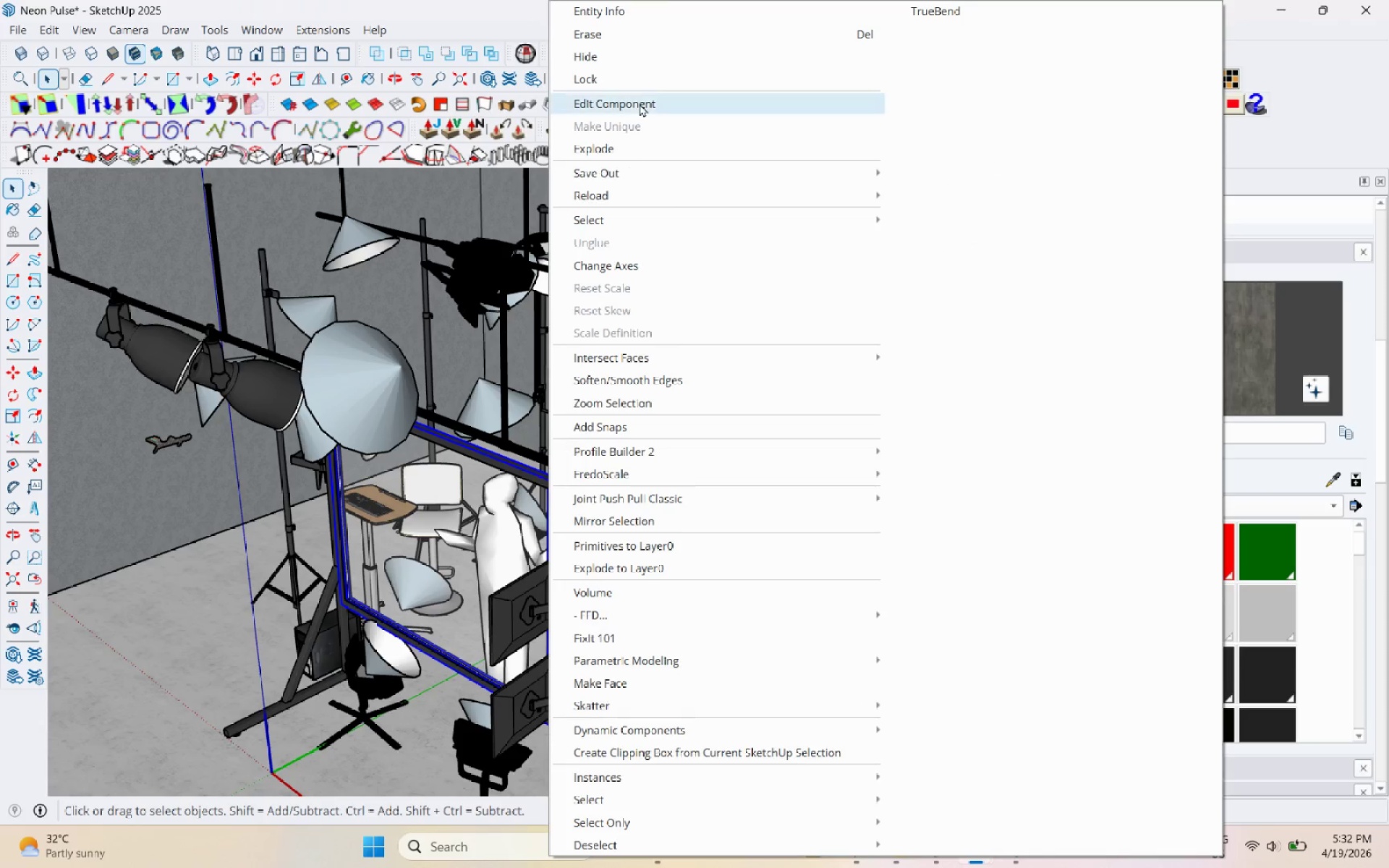 
scroll: coordinate [519, 529], scroll_direction: up, amount: 3.0
 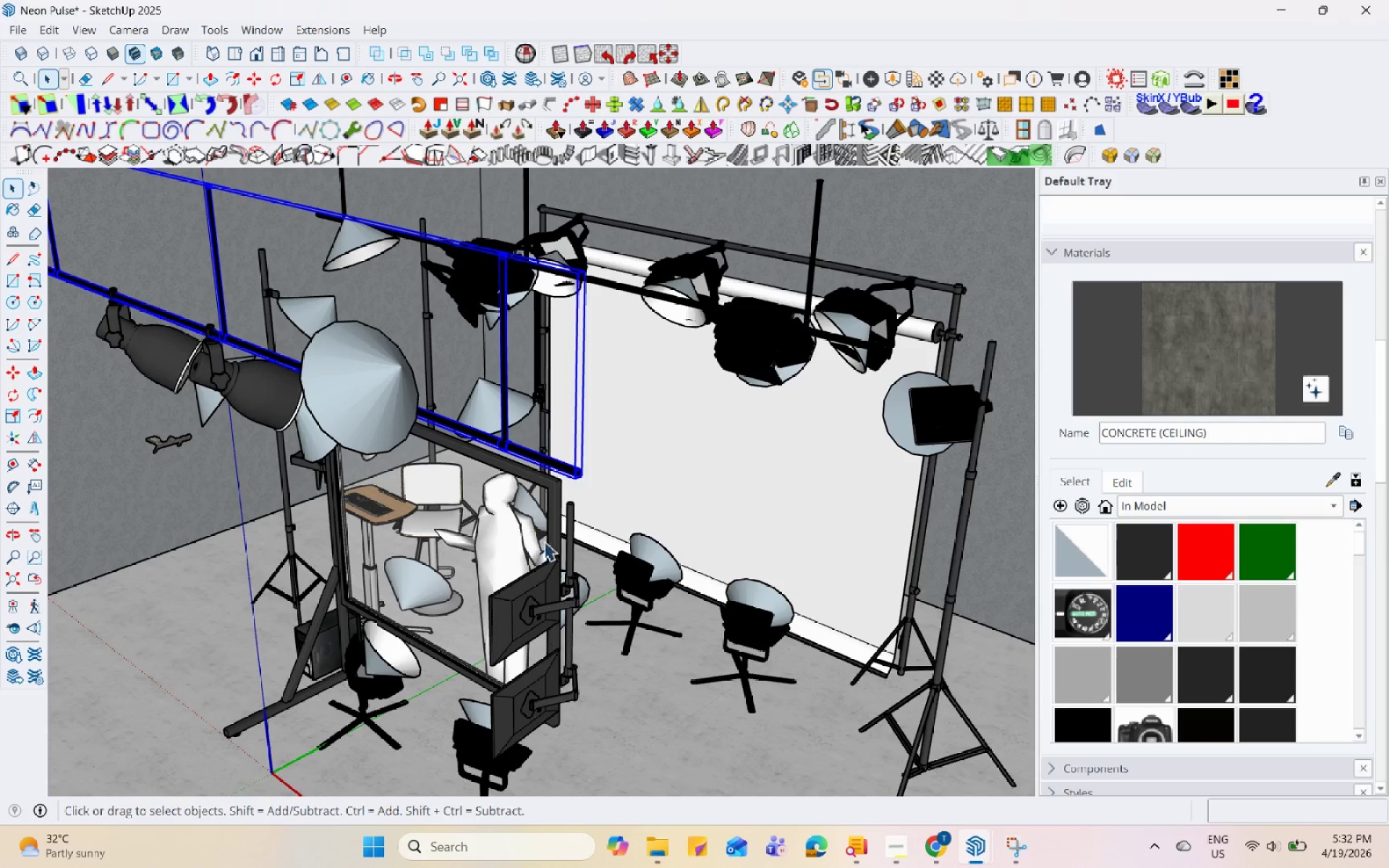 
left_click([655, 42])
 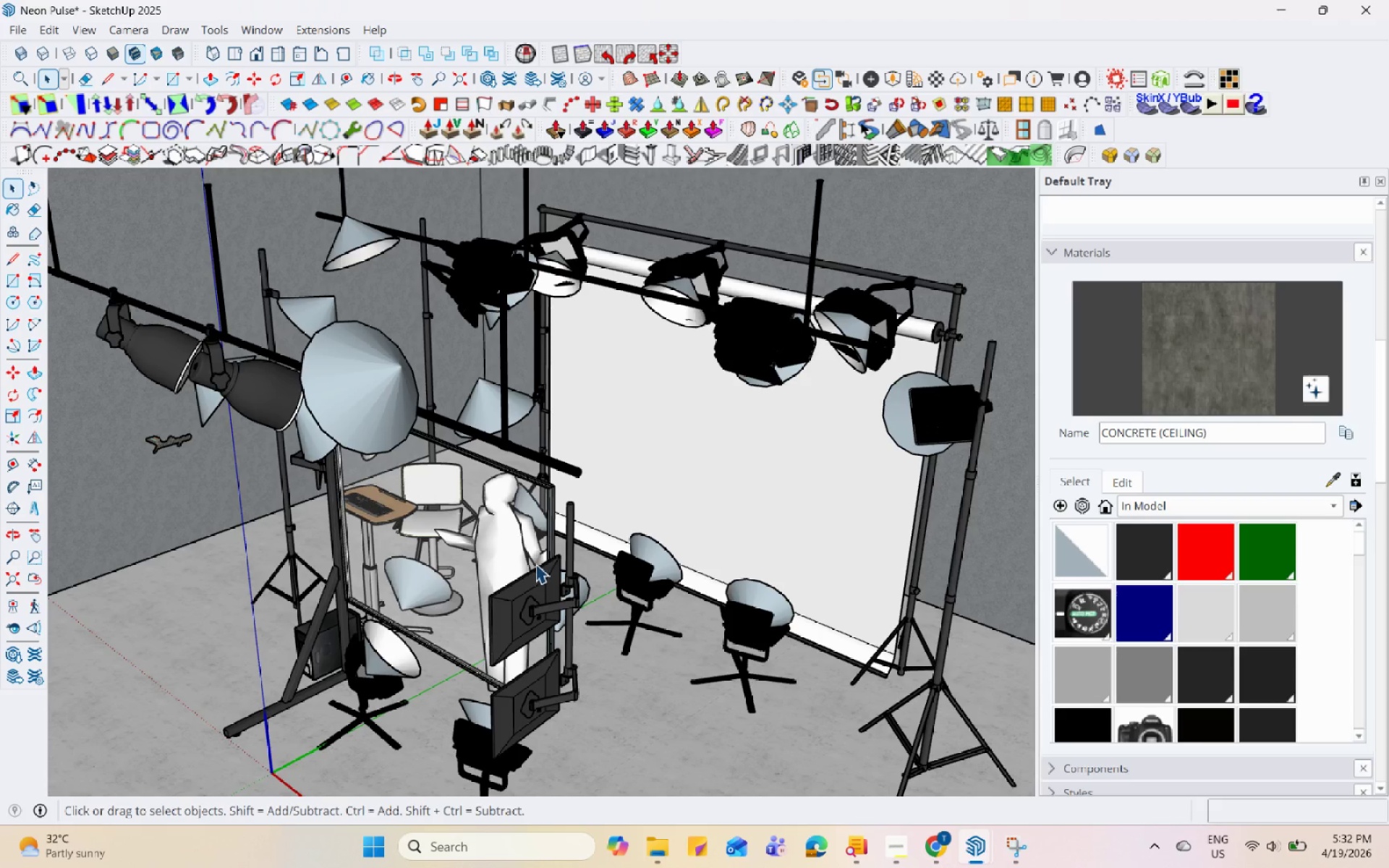 
left_click([535, 590])
 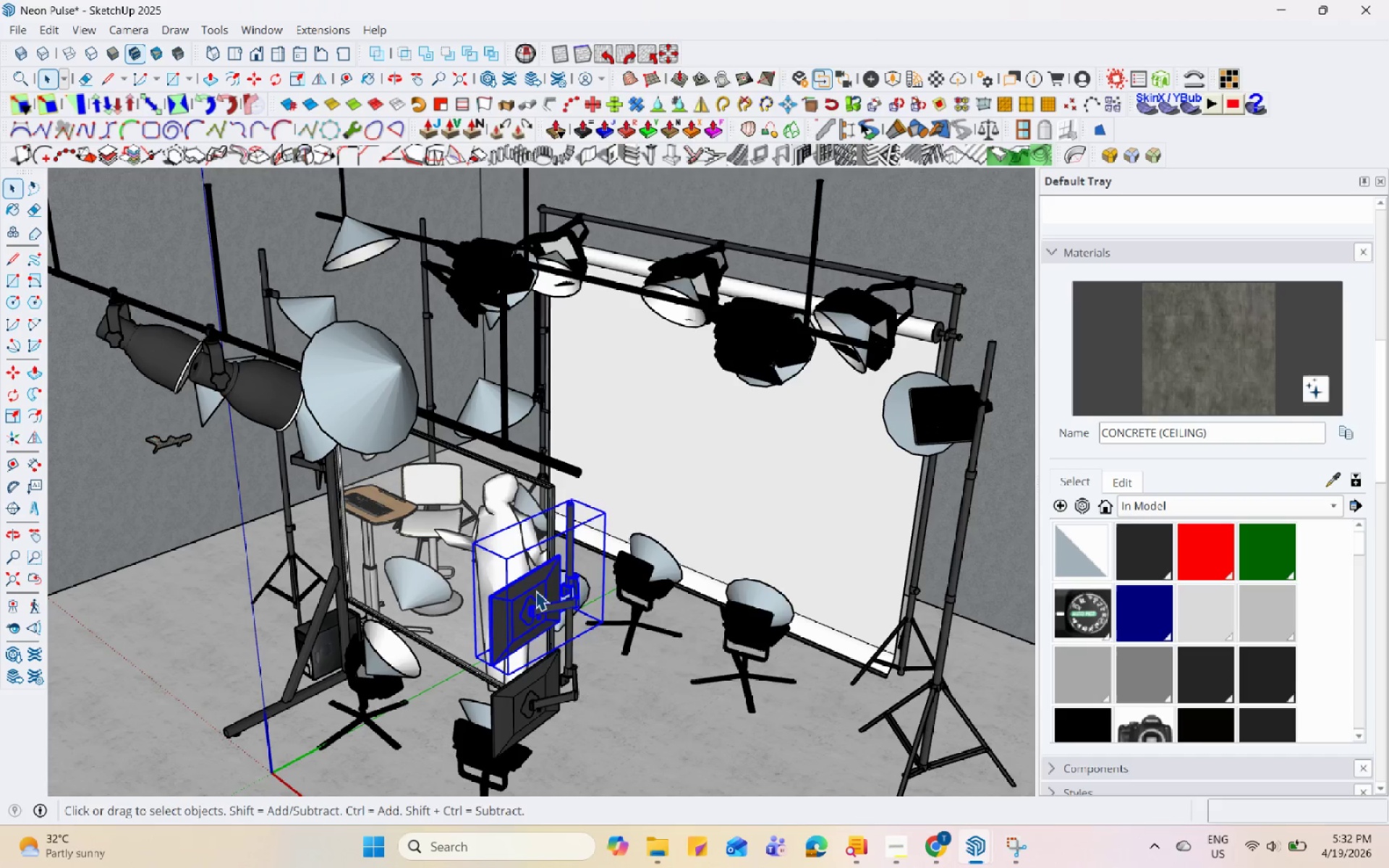 
right_click([535, 590])
 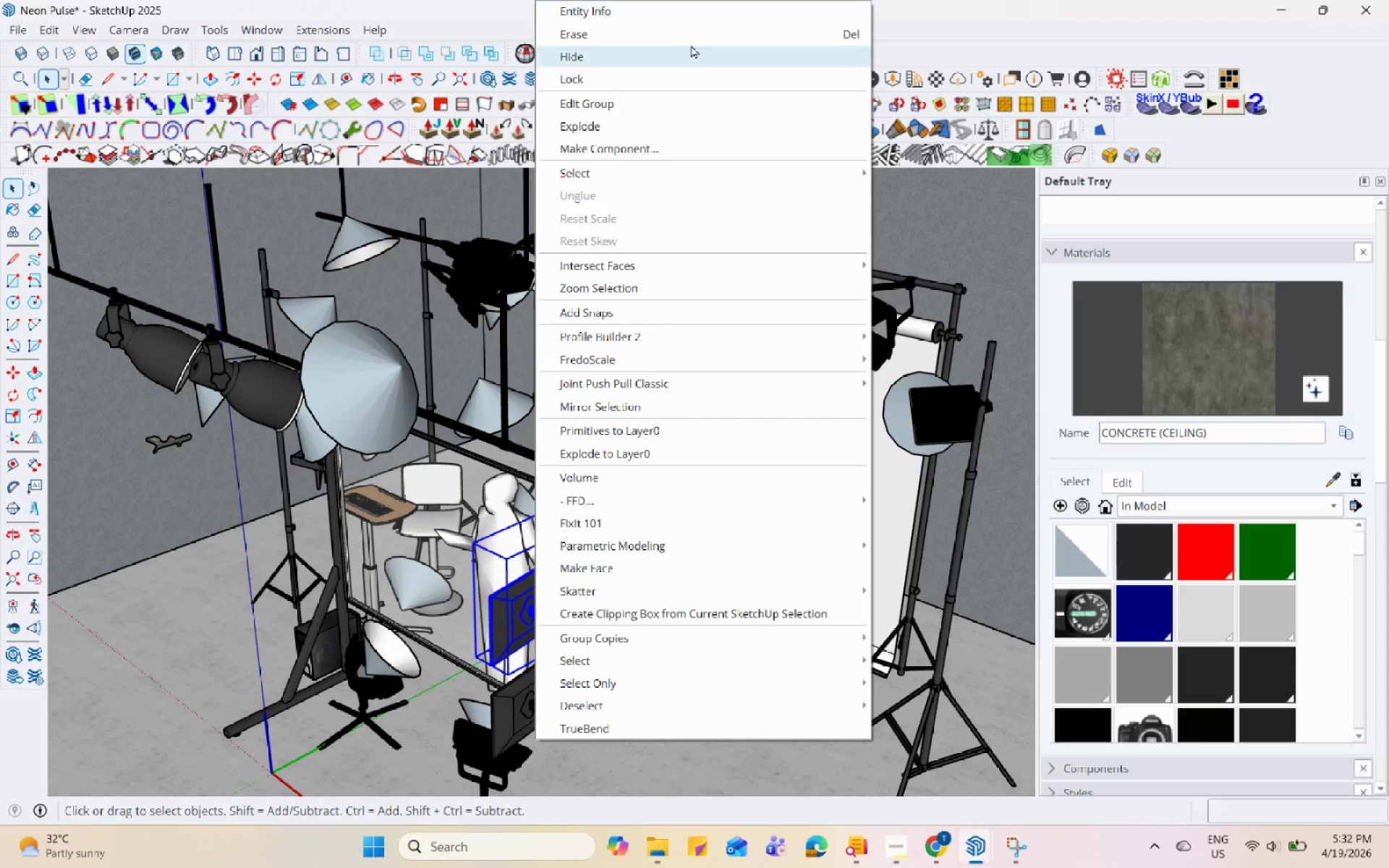 
left_click([694, 26])
 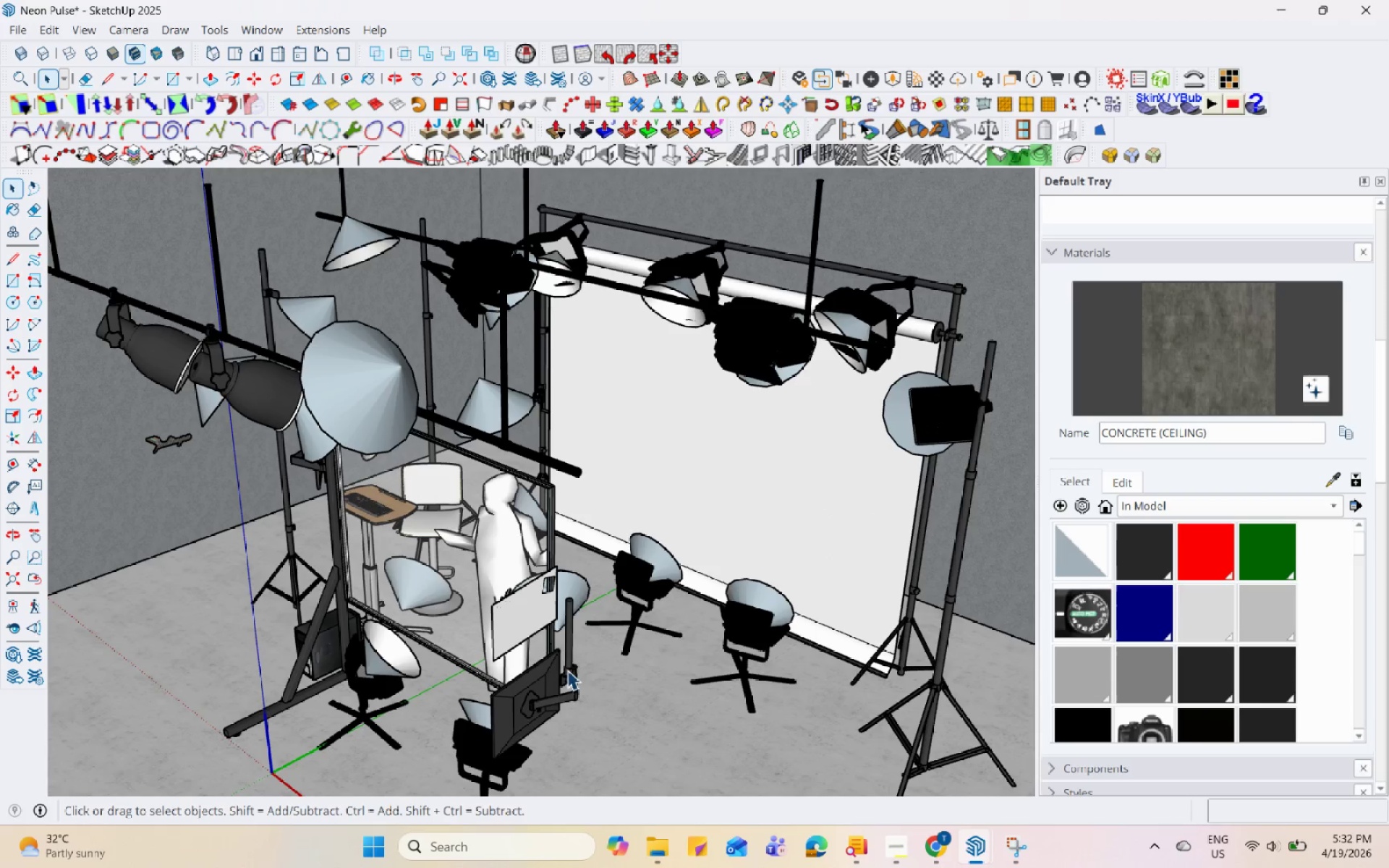 
left_click([553, 689])
 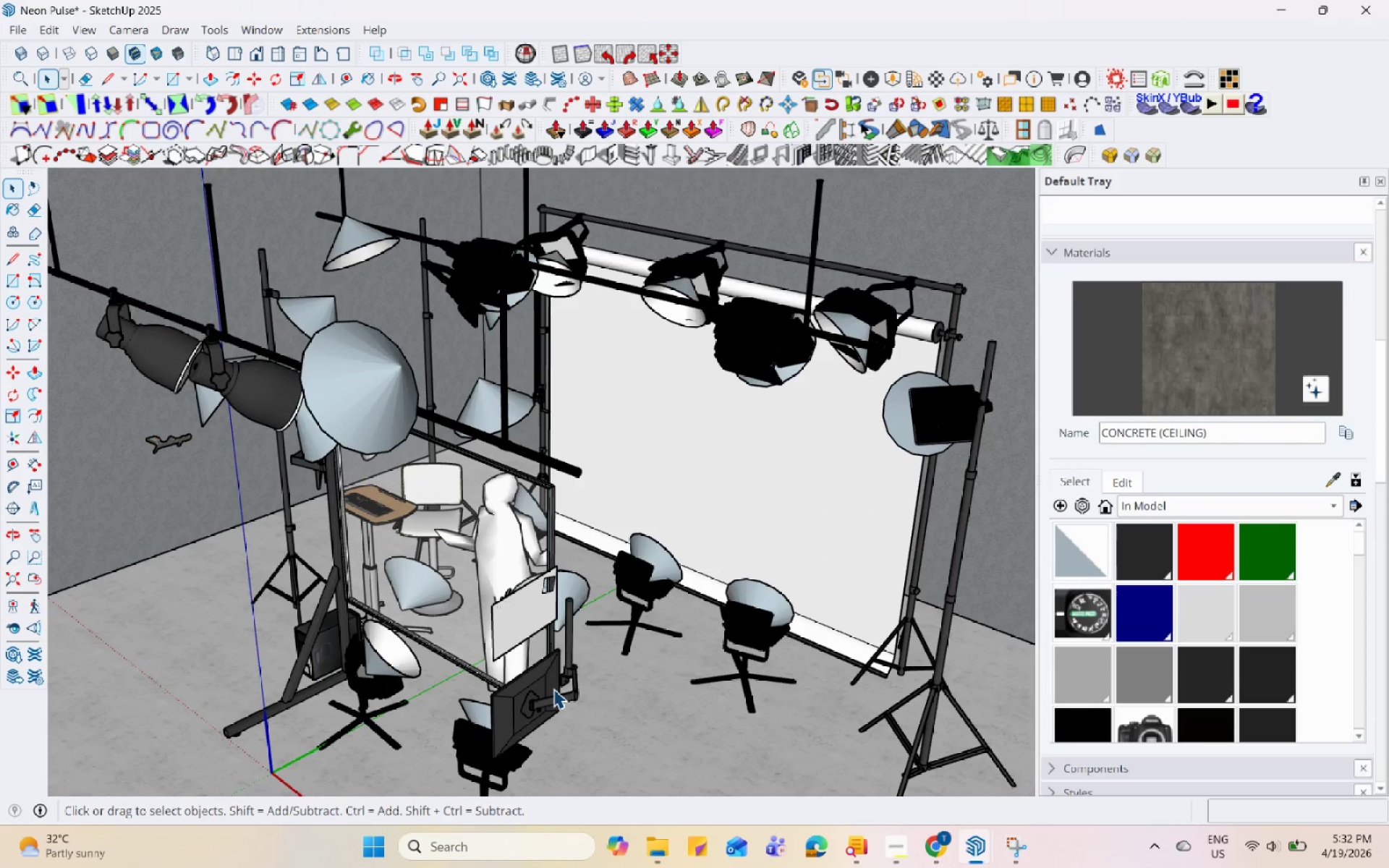 
right_click([553, 689])
 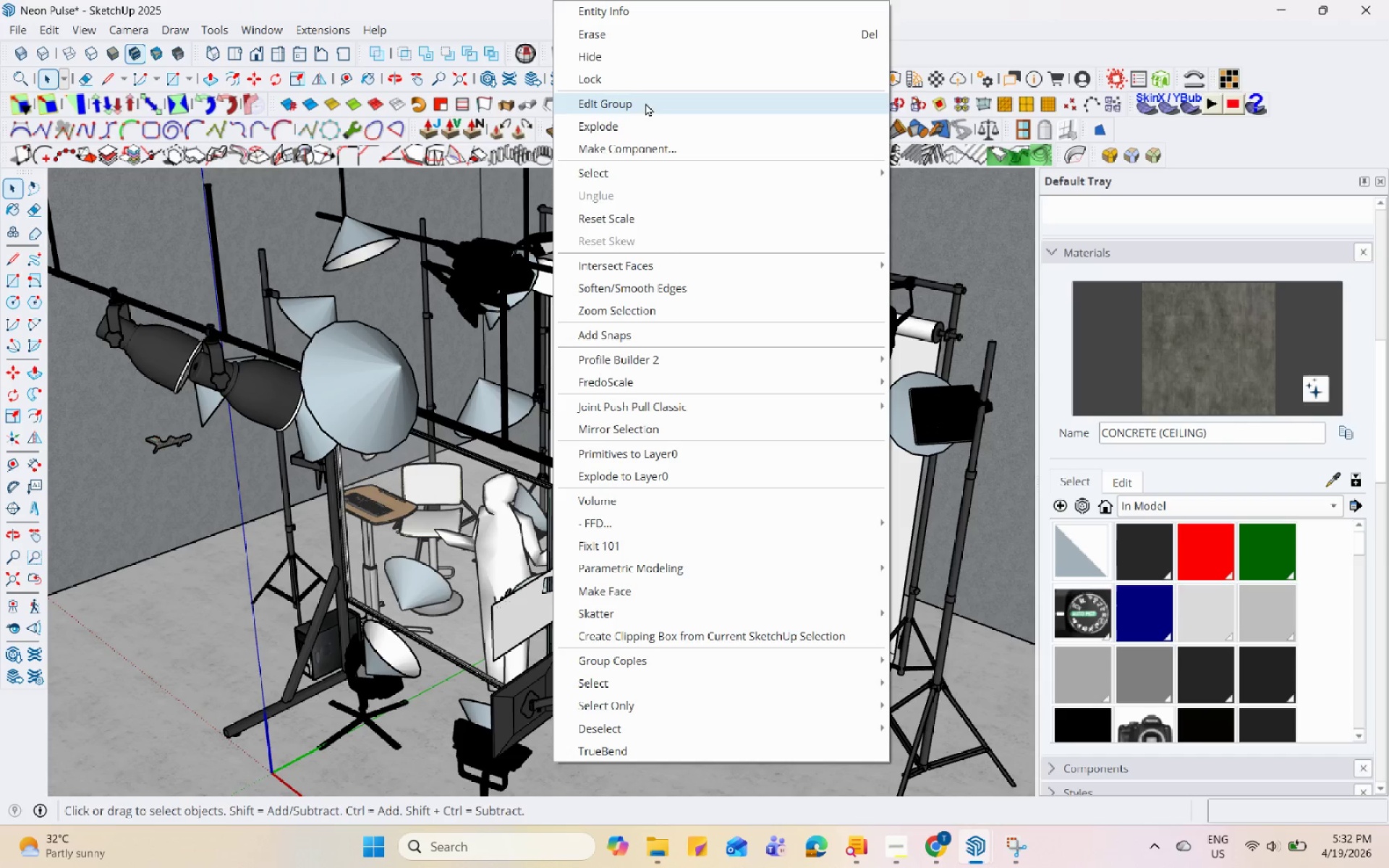 
left_click([661, 26])
 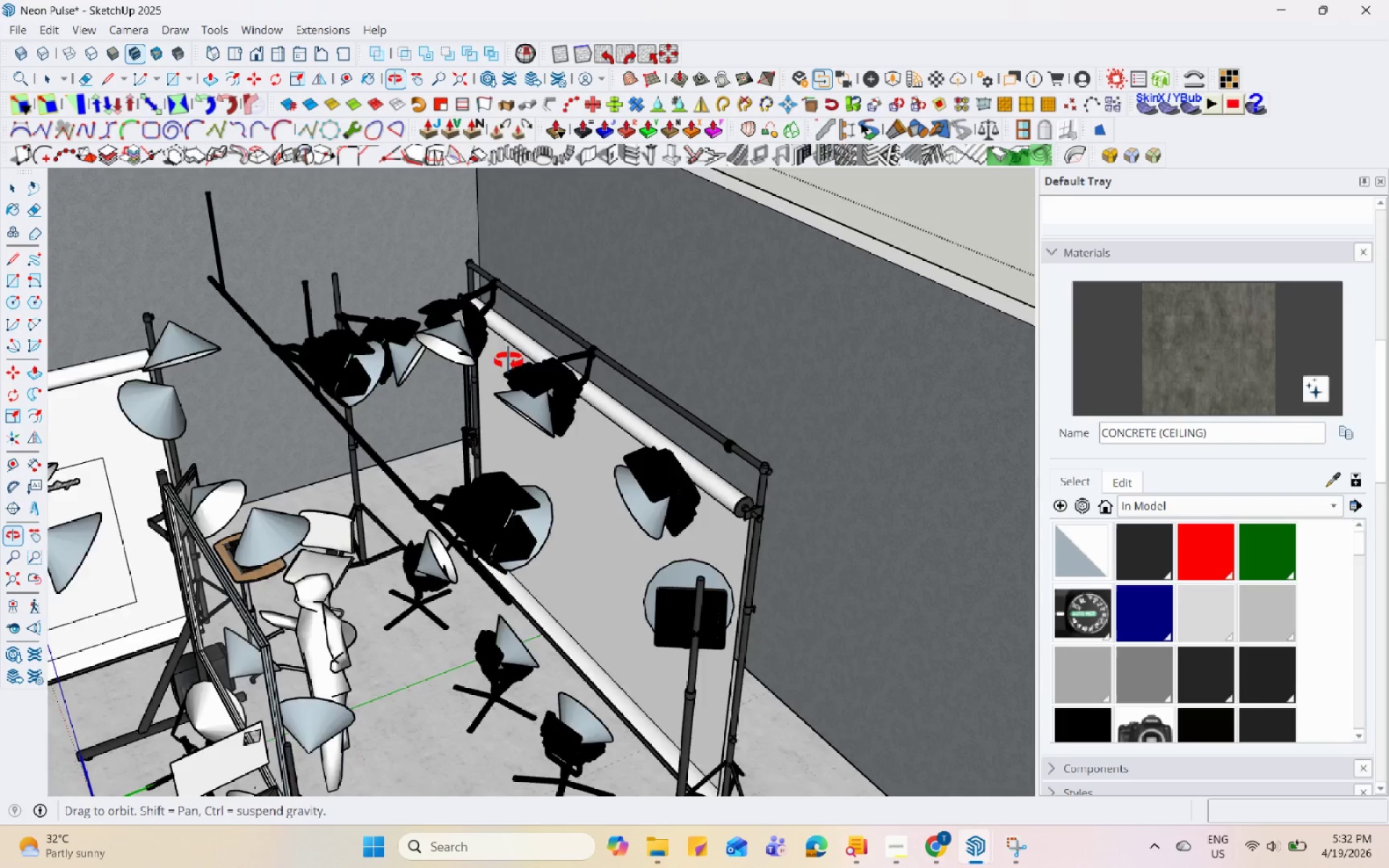 
scroll: coordinate [506, 389], scroll_direction: down, amount: 4.0
 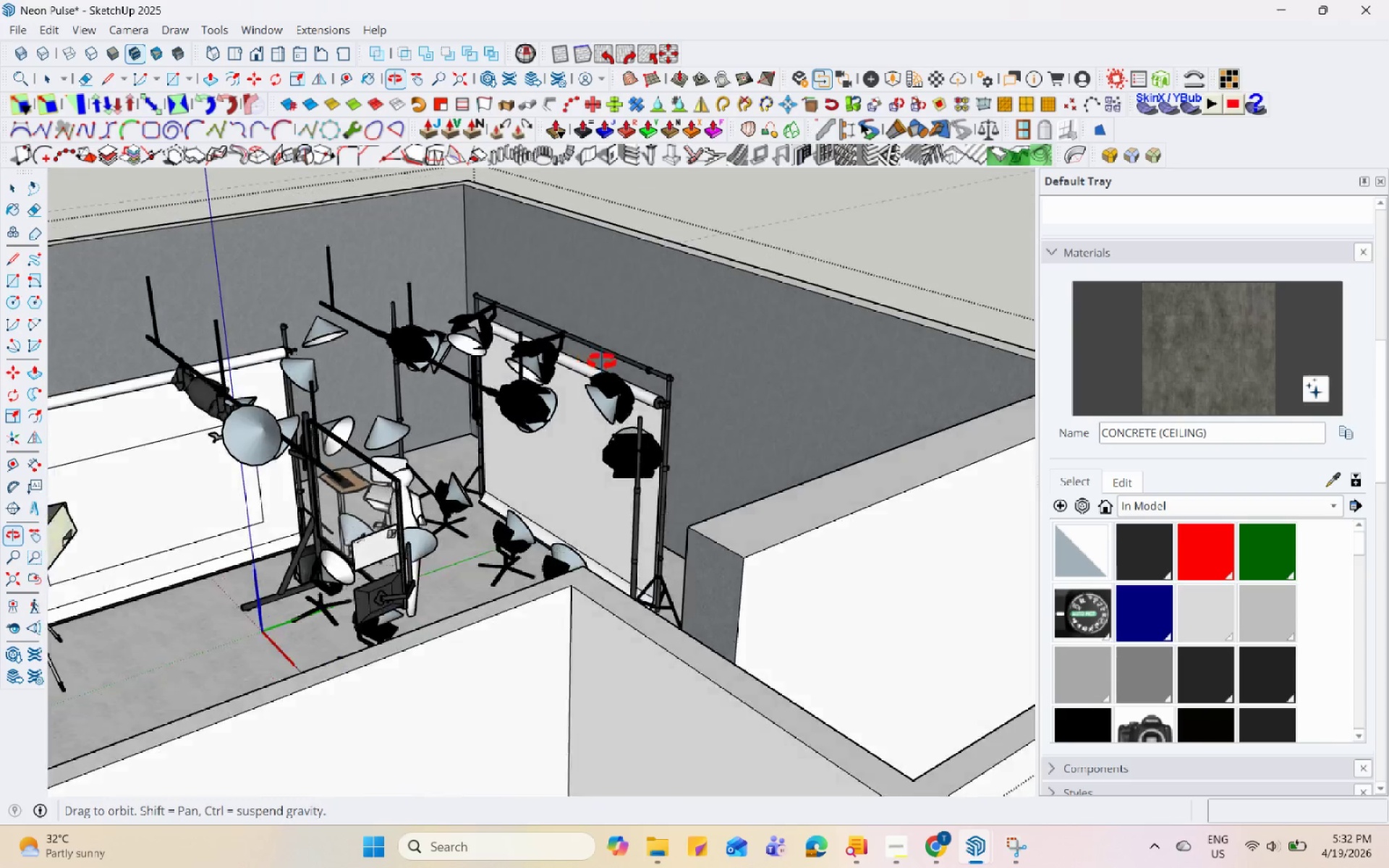 
scroll: coordinate [400, 558], scroll_direction: up, amount: 6.0
 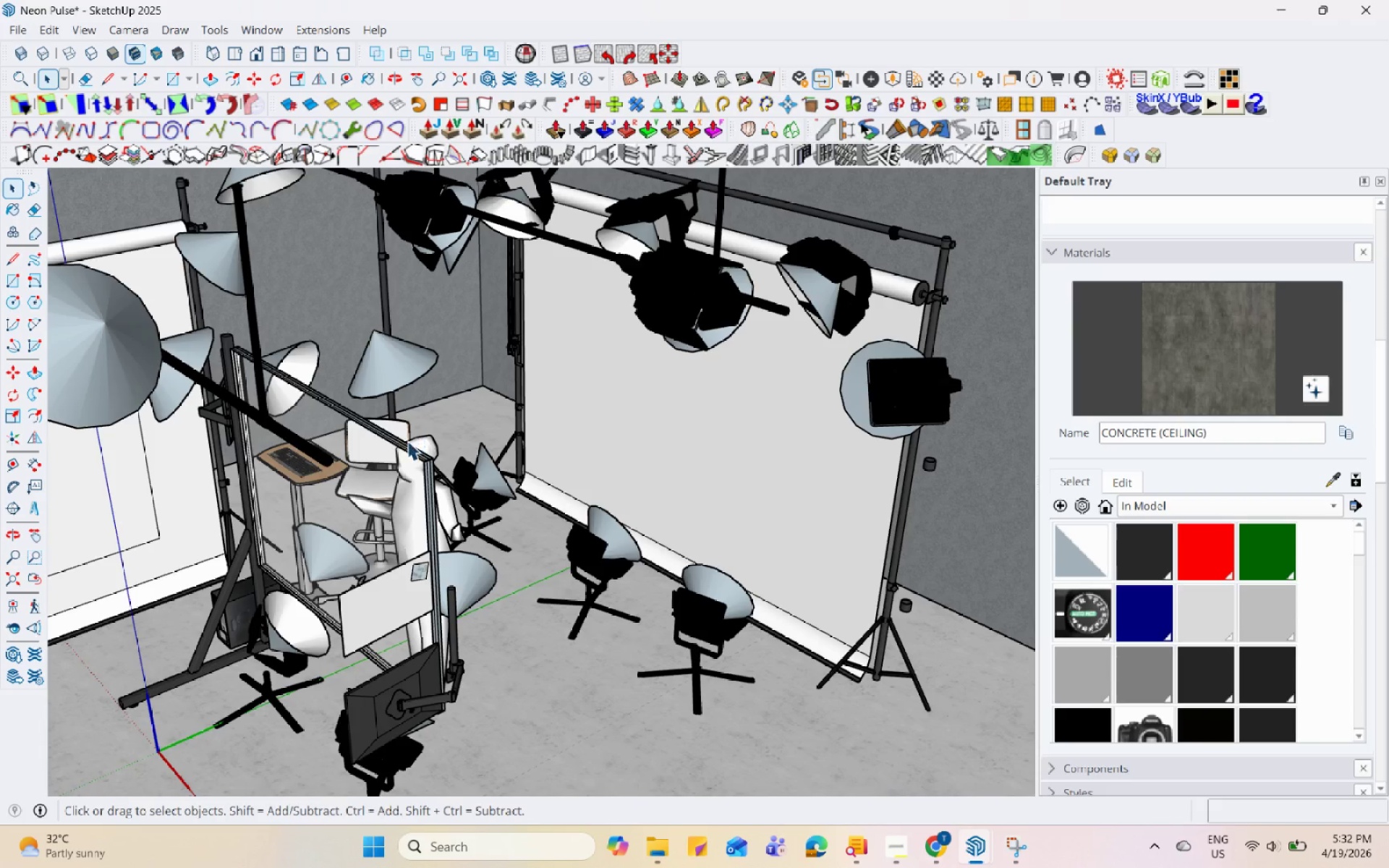 
left_click([407, 446])
 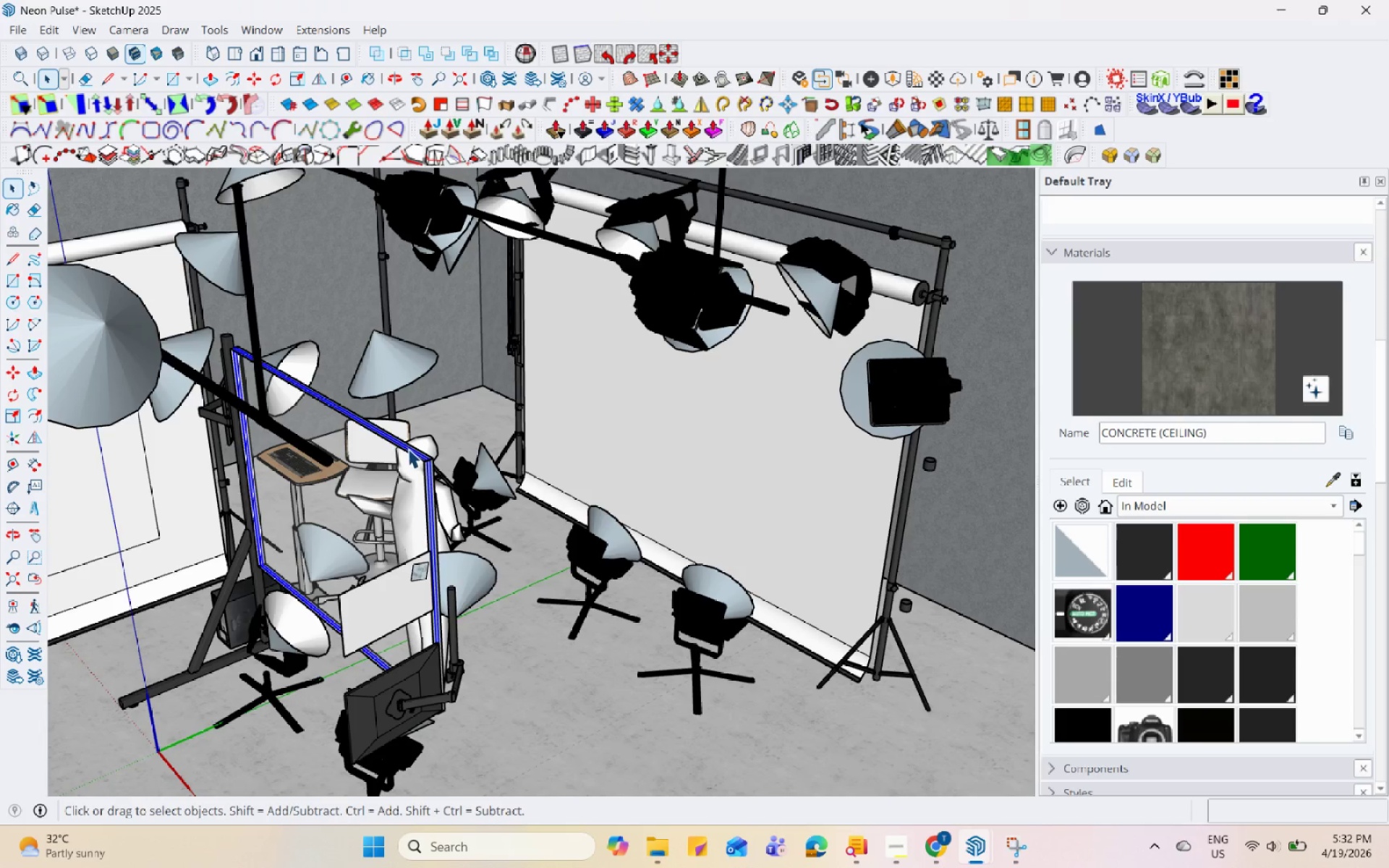 
right_click([408, 448])
 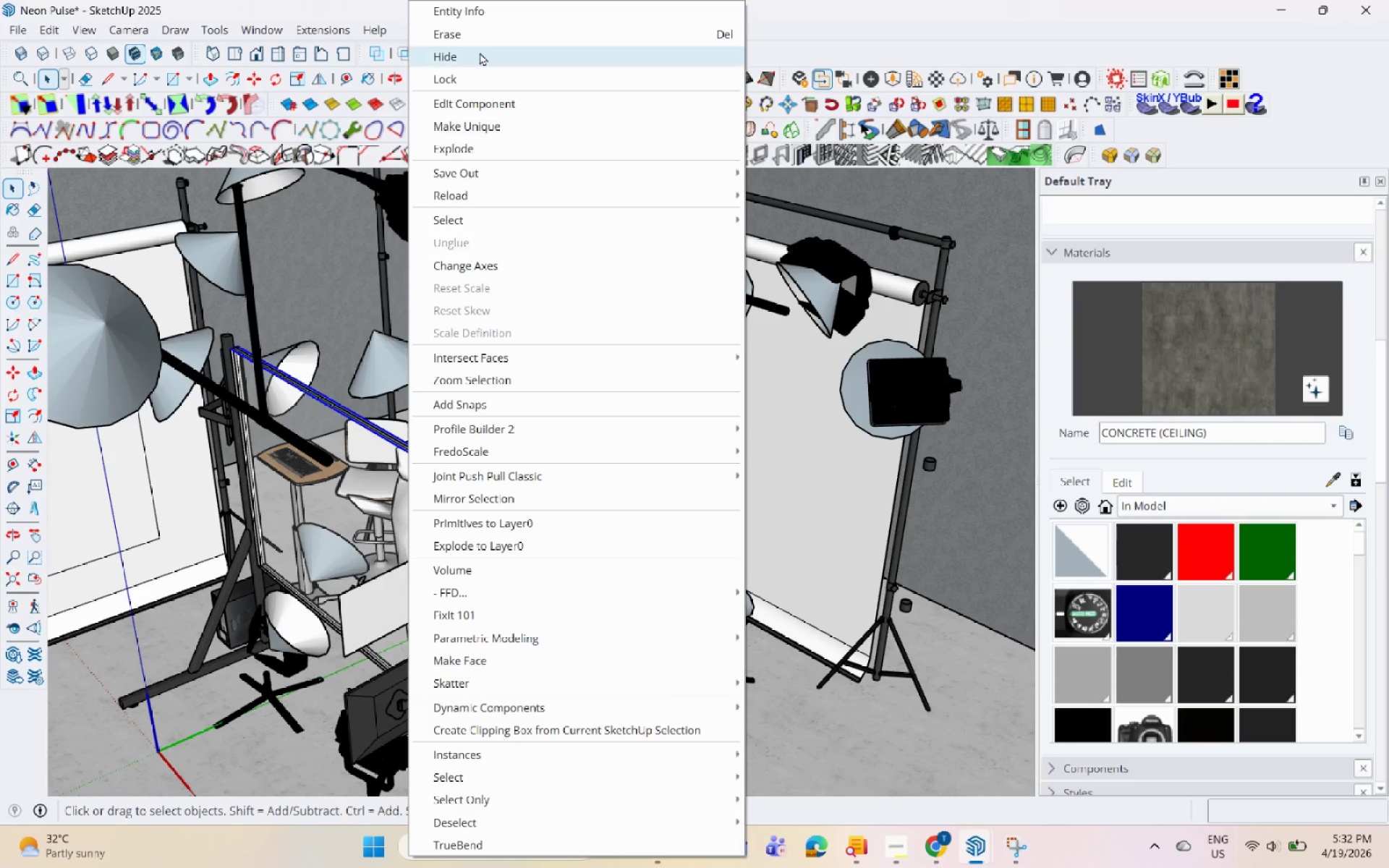 
left_click([492, 30])
 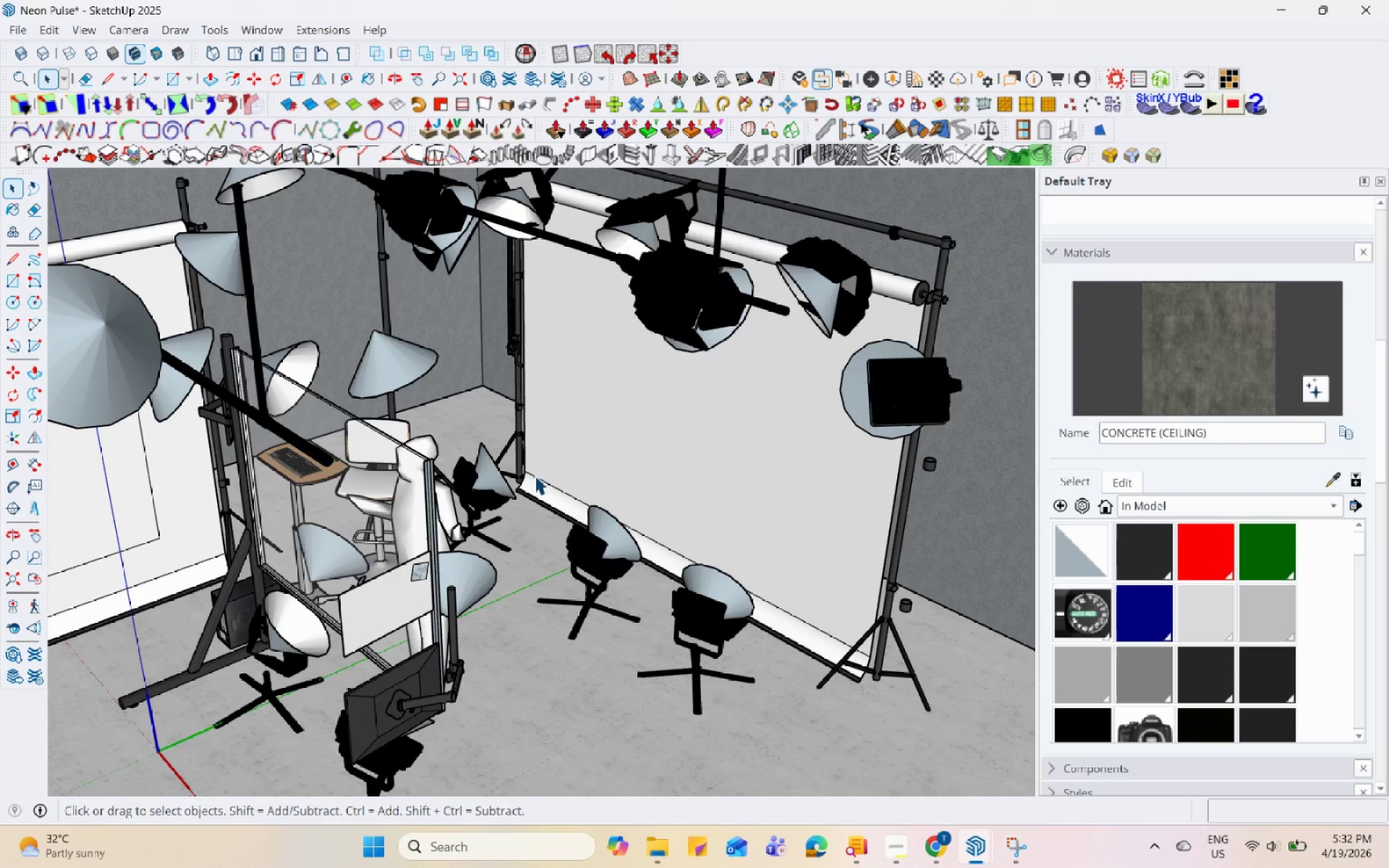 
scroll: coordinate [309, 618], scroll_direction: up, amount: 3.0
 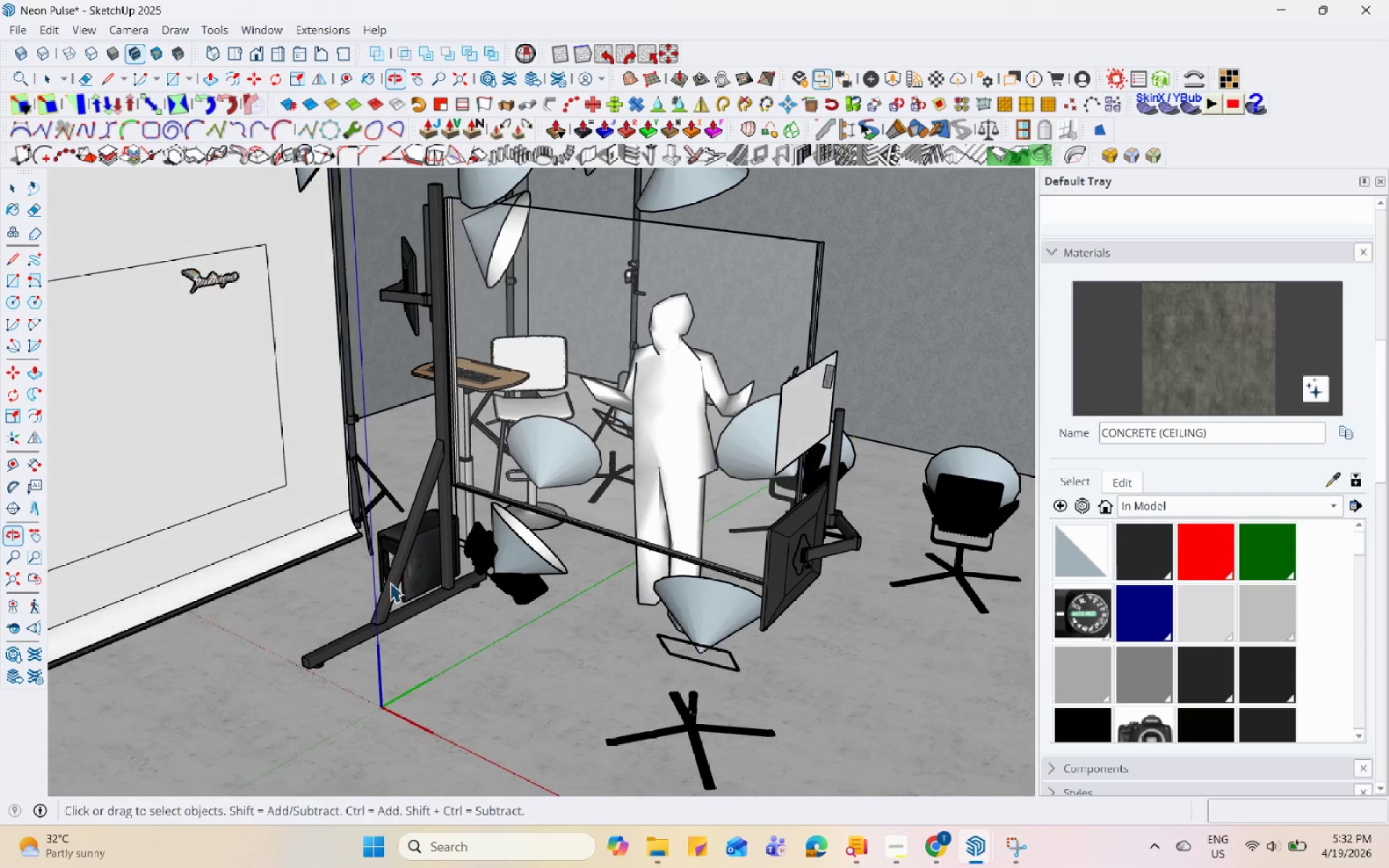 
scroll: coordinate [452, 626], scroll_direction: down, amount: 6.0
 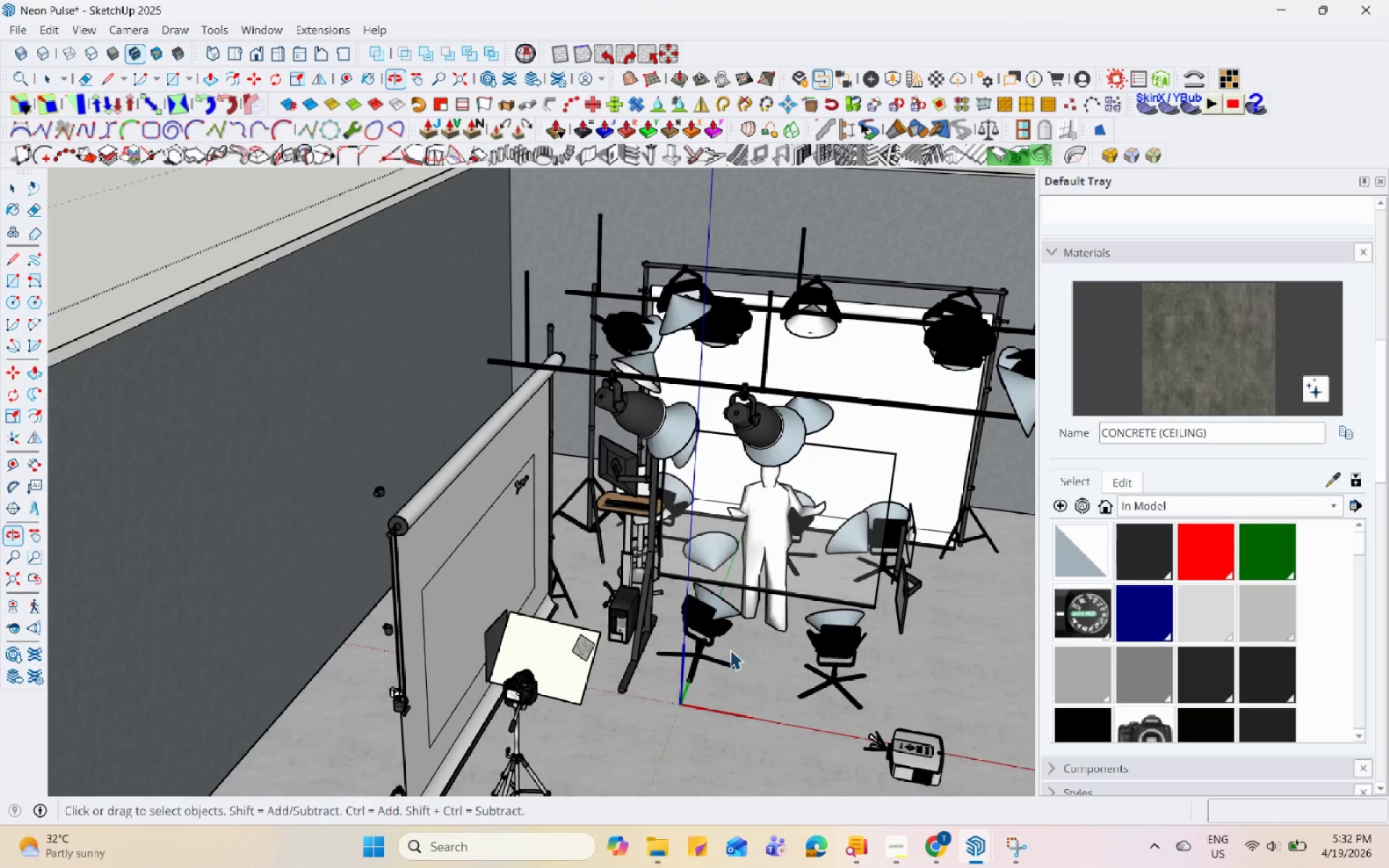 
left_click([622, 642])
 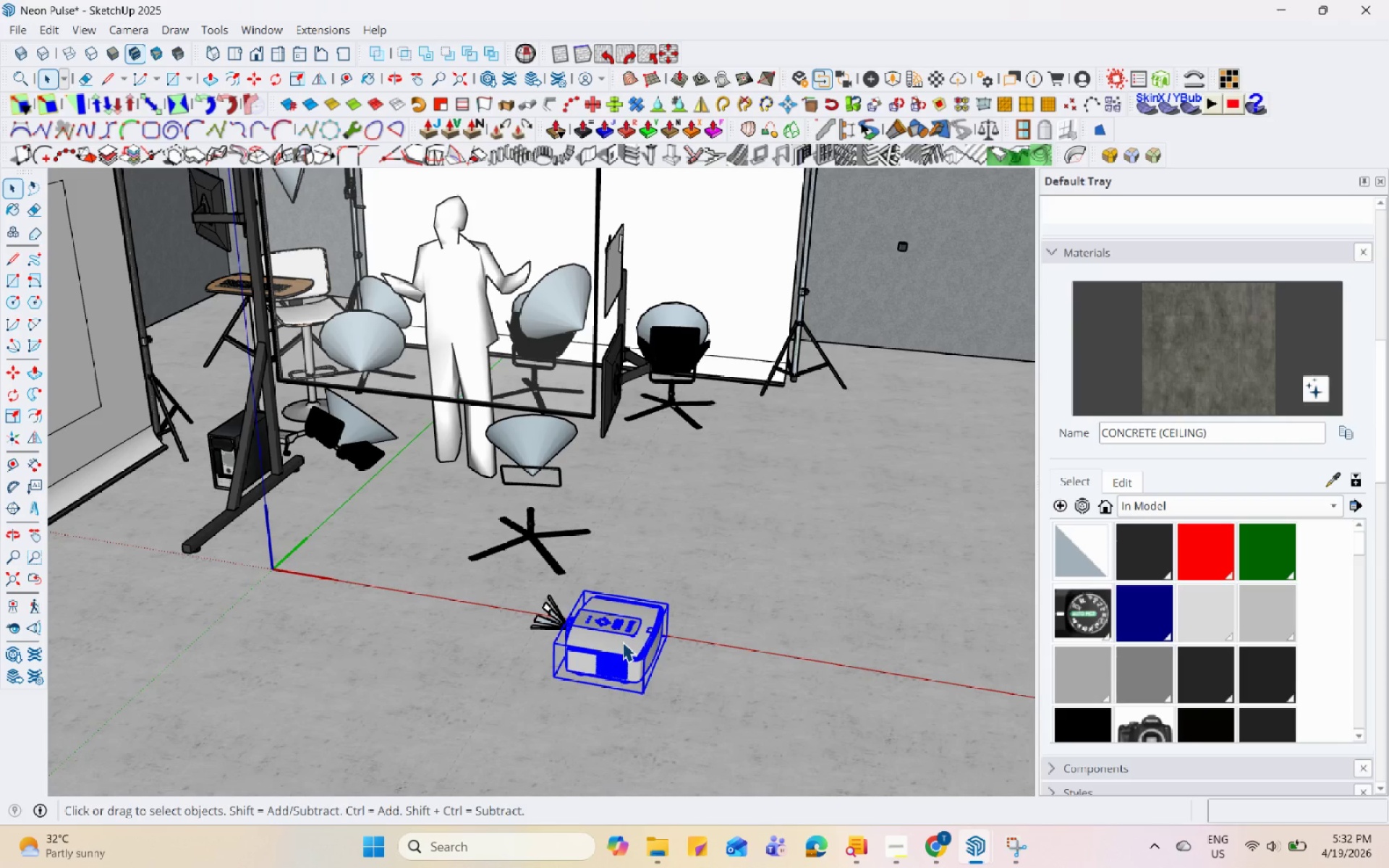 
scroll: coordinate [697, 650], scroll_direction: up, amount: 5.0
 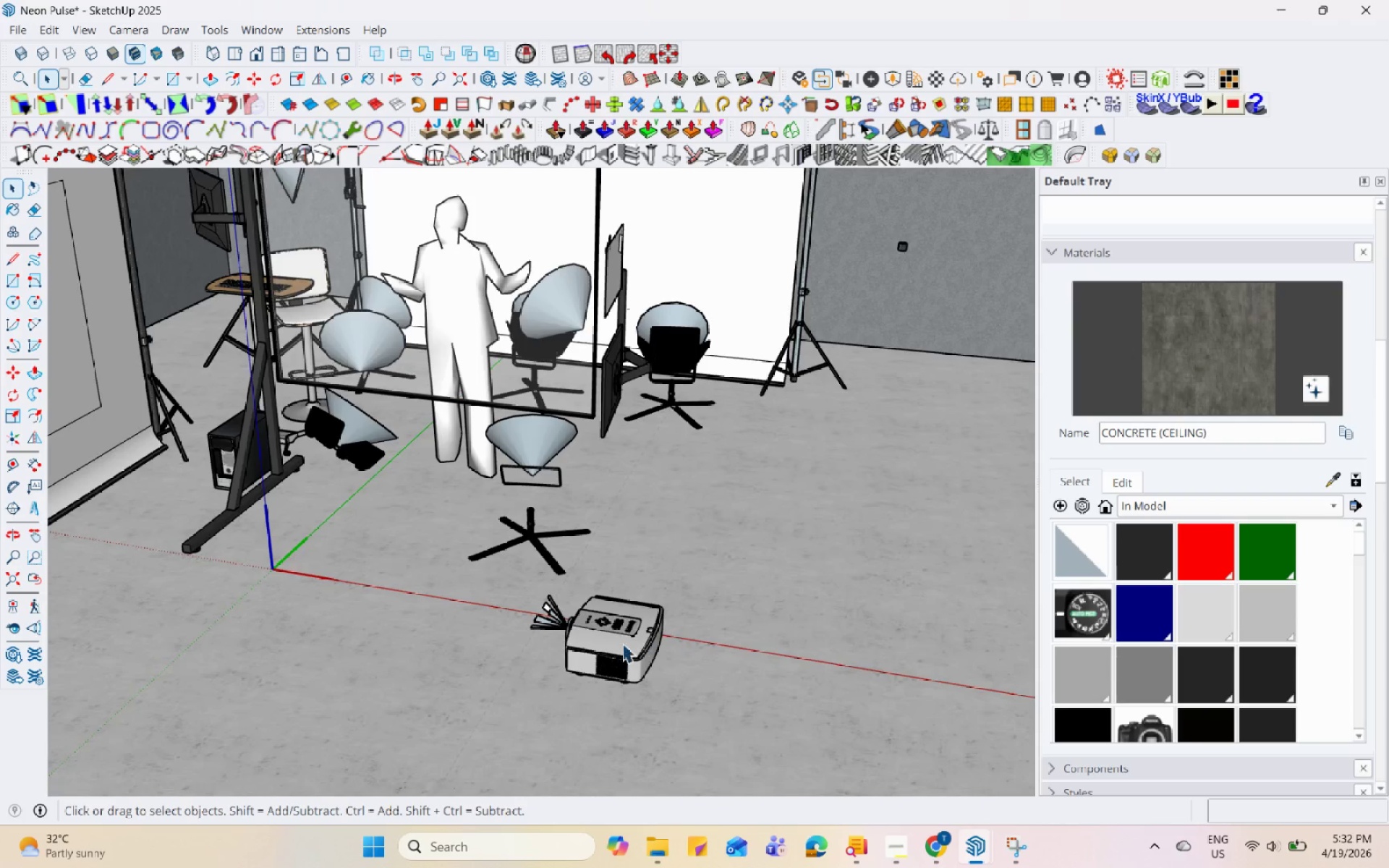 
scroll: coordinate [341, 483], scroll_direction: down, amount: 3.0
 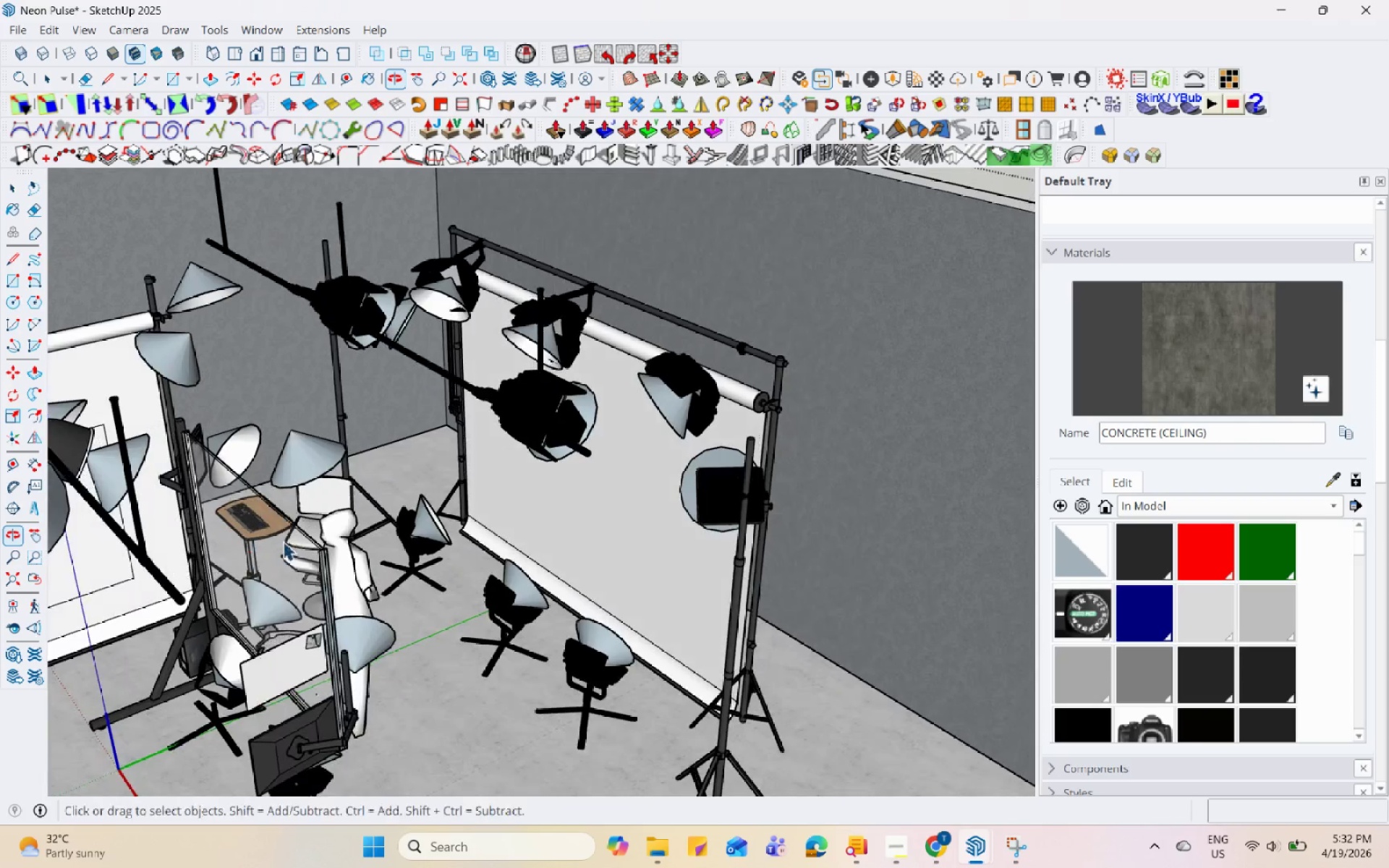 
left_click([692, 366])
 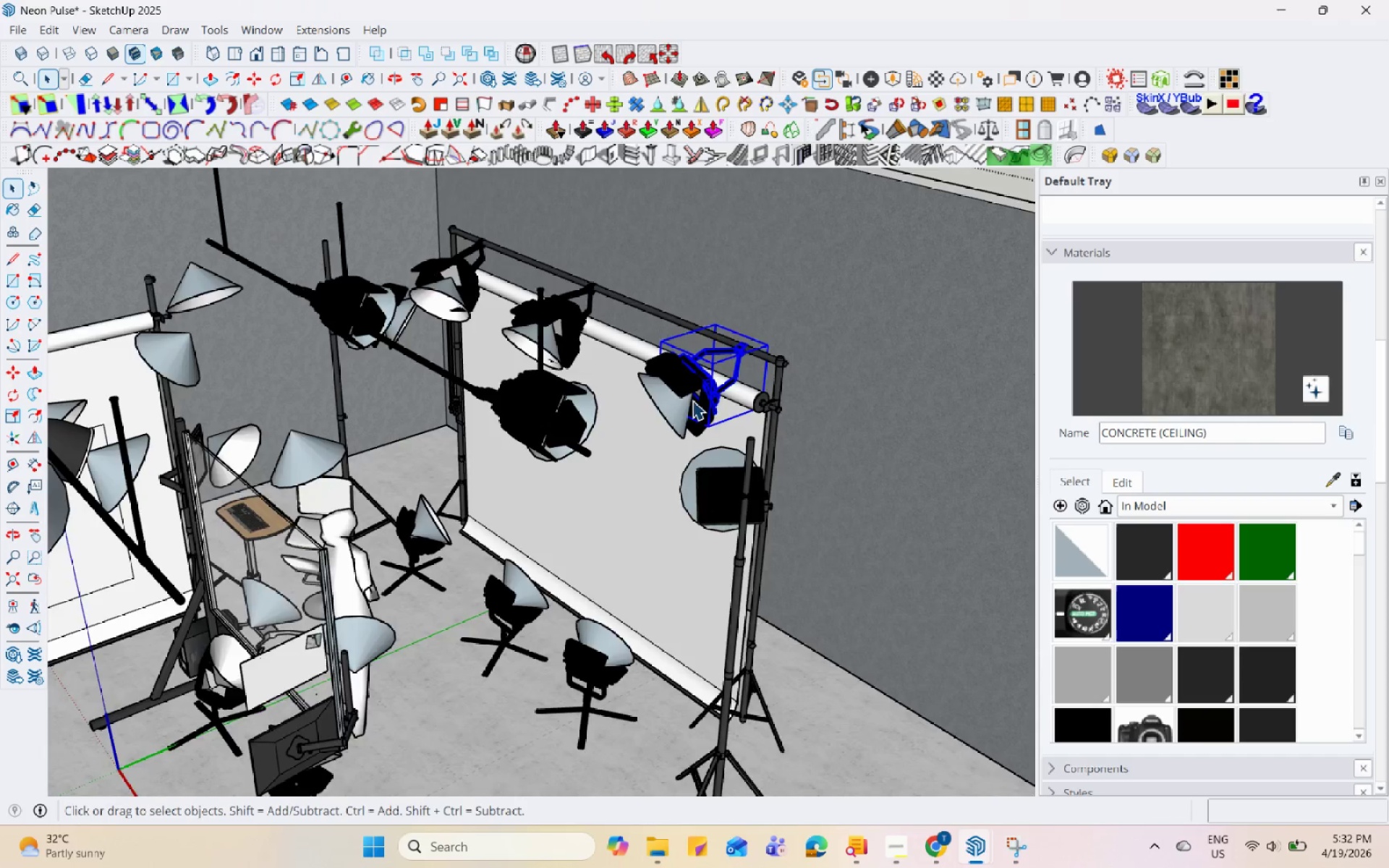 
scroll: coordinate [663, 535], scroll_direction: down, amount: 4.0
 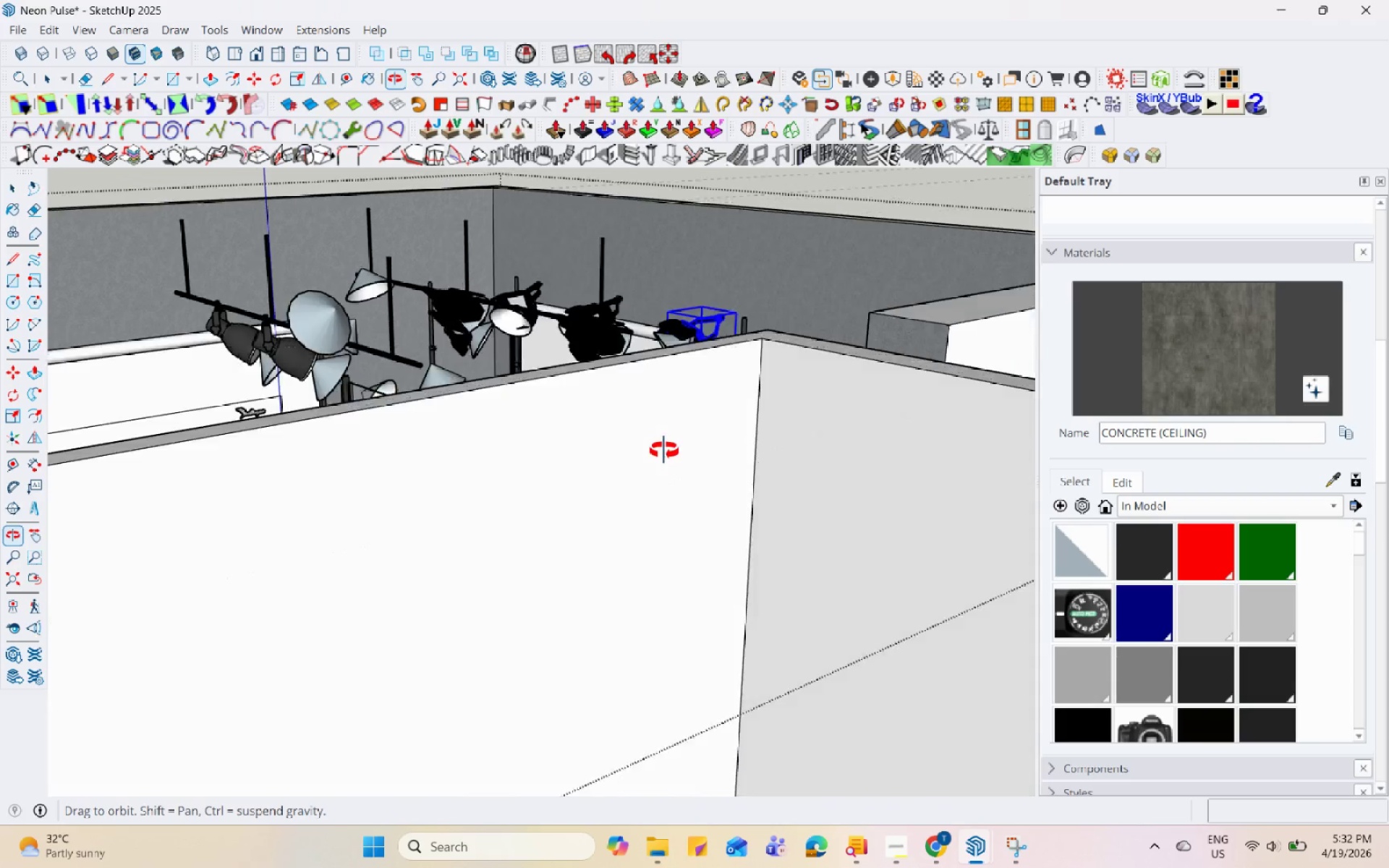 
hold_key(key=ControlLeft, duration=2.25)
left_click([472, 315])
 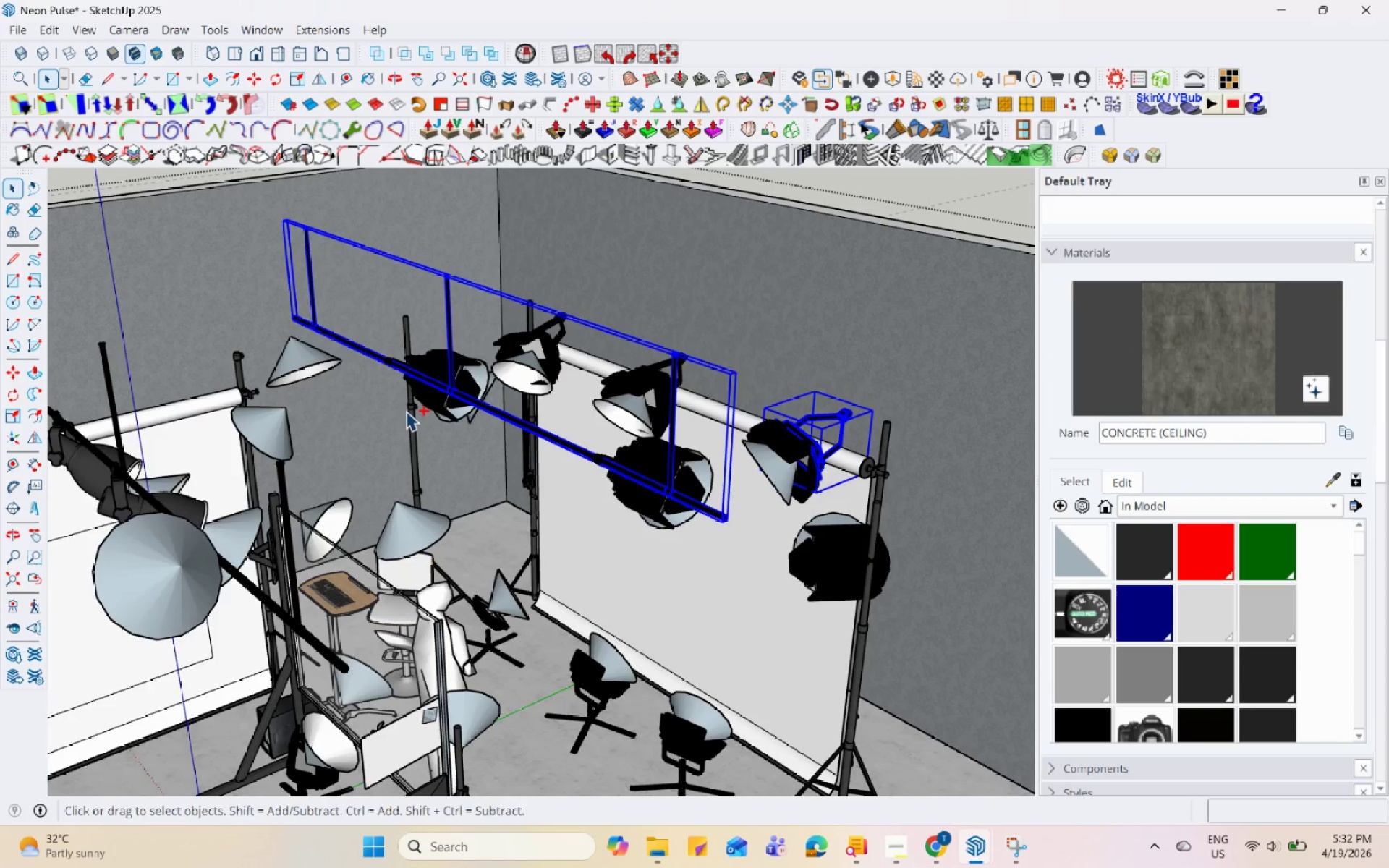 
scroll: coordinate [453, 308], scroll_direction: up, amount: 4.0
 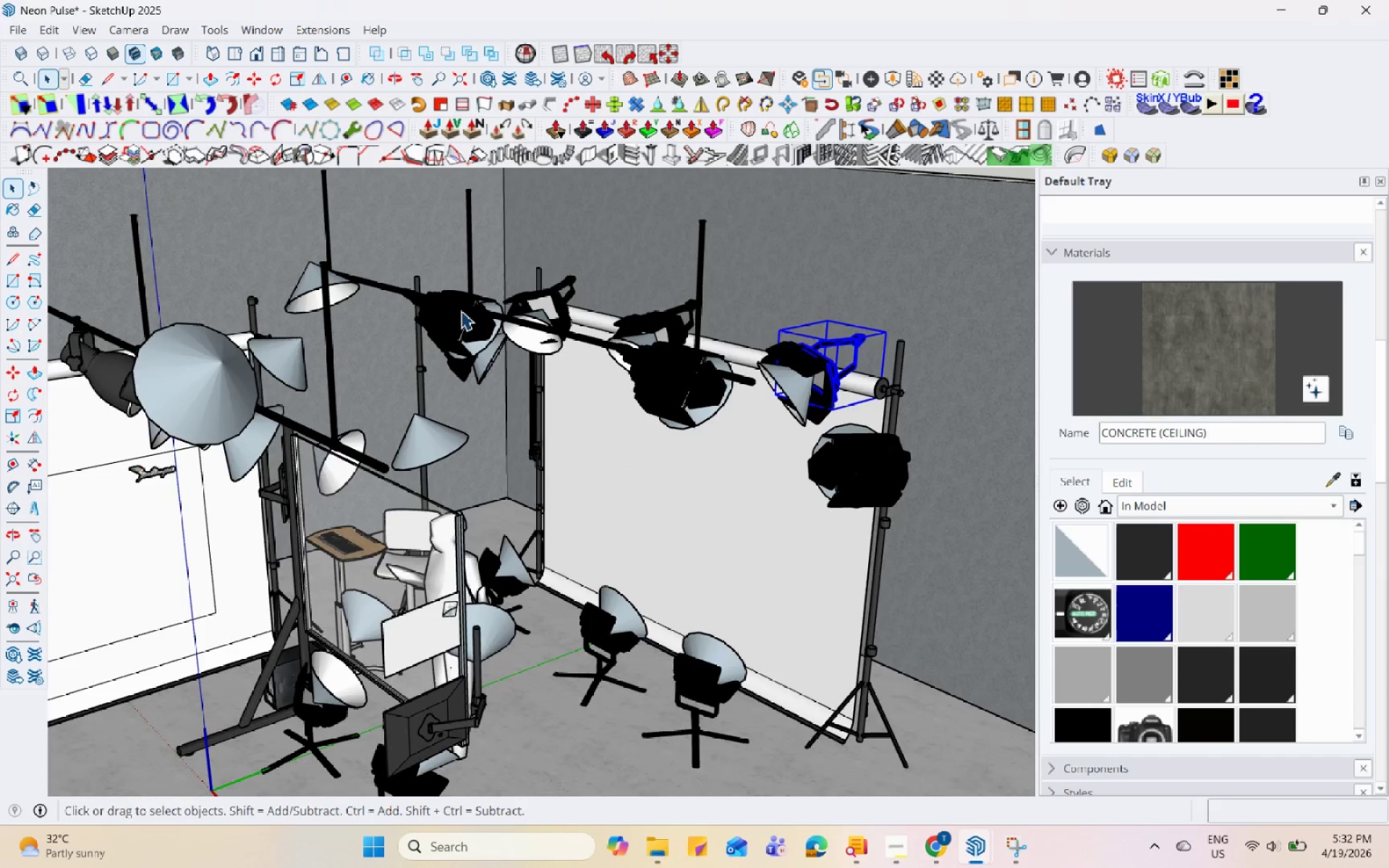 
left_click([416, 407])
 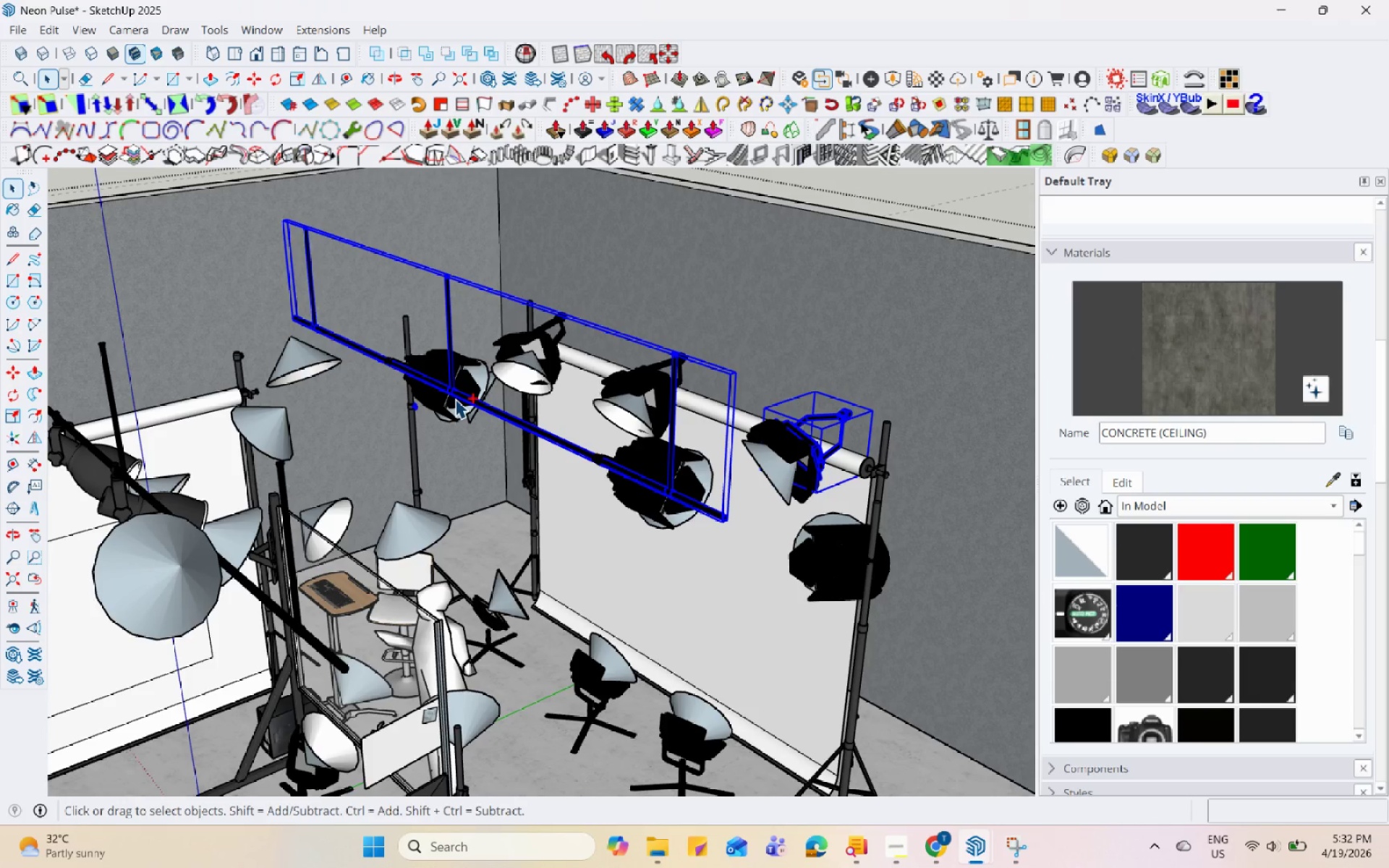 
left_click([449, 405])
 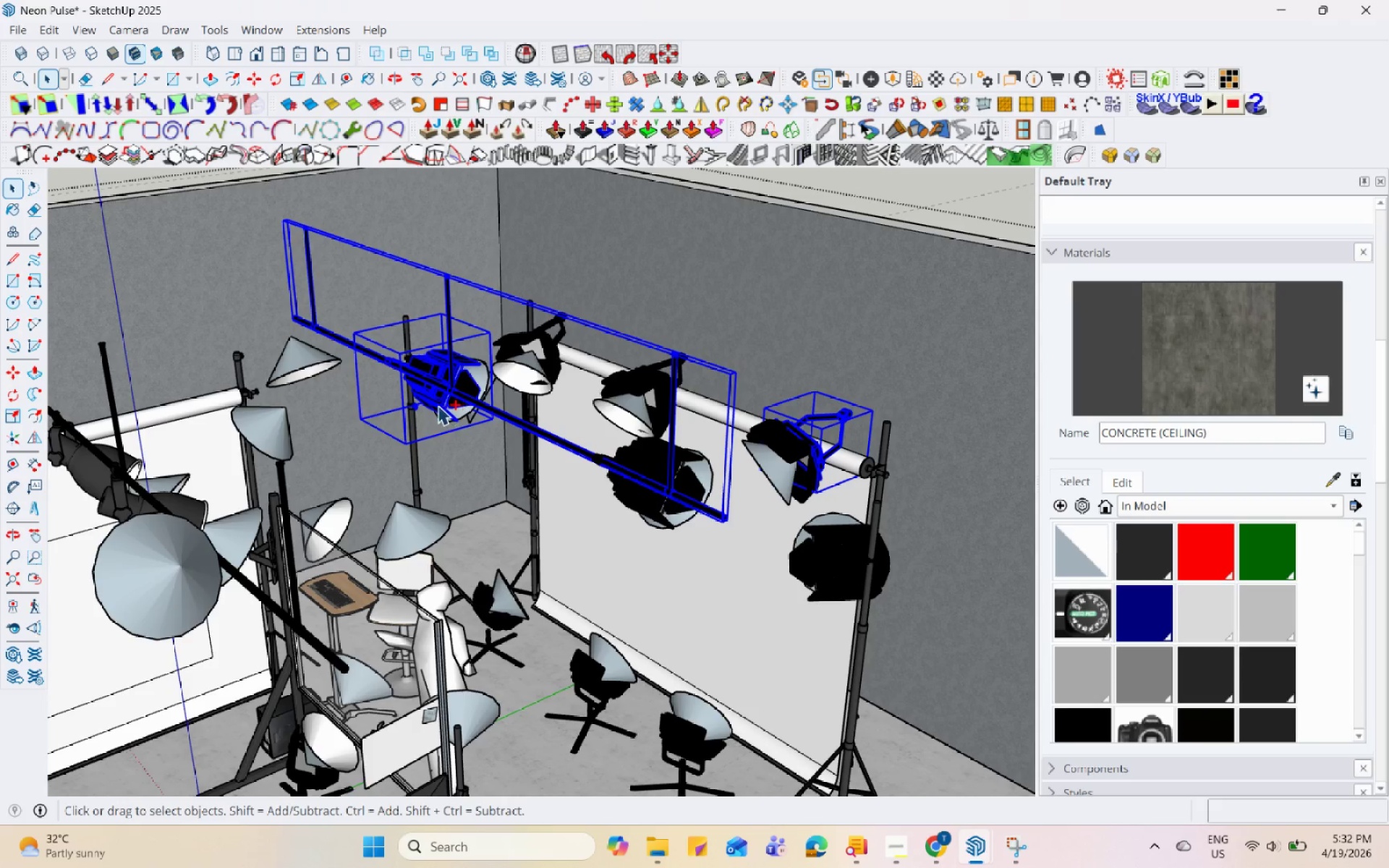 
scroll: coordinate [614, 450], scroll_direction: down, amount: 12.0
 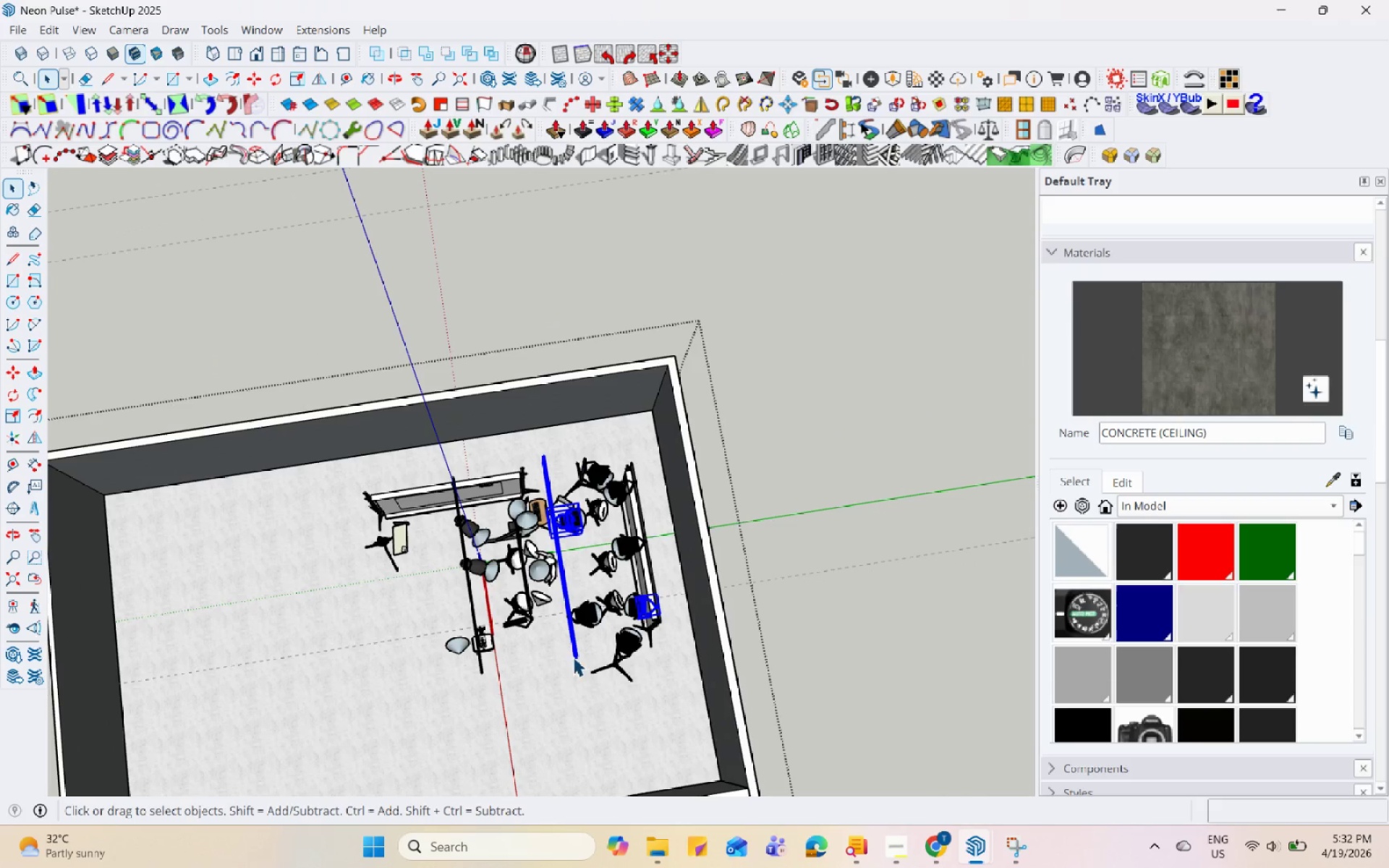 
left_click_drag(start_coordinate=[567, 668], to_coordinate=[438, 522])
 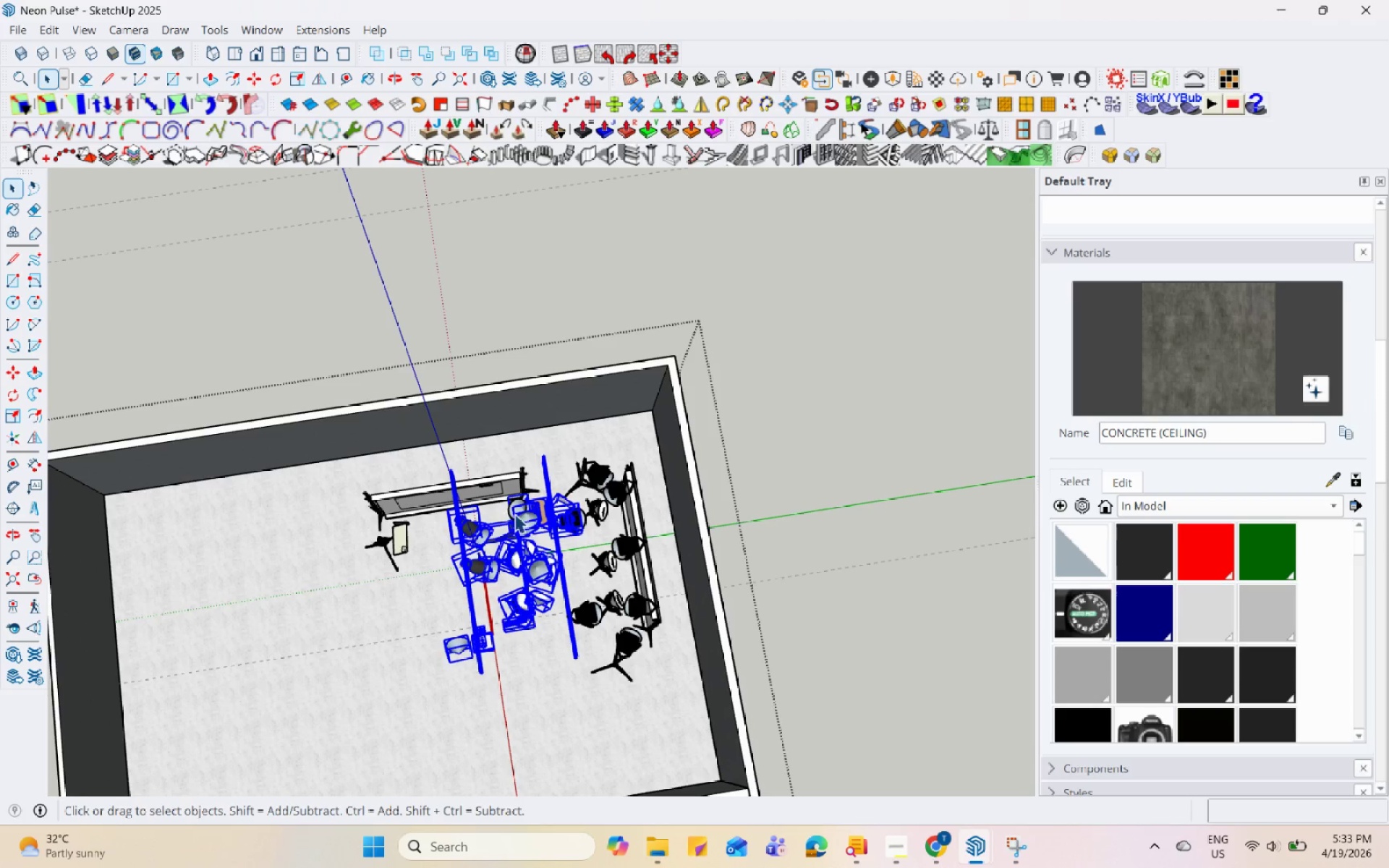 
right_click([532, 514])
 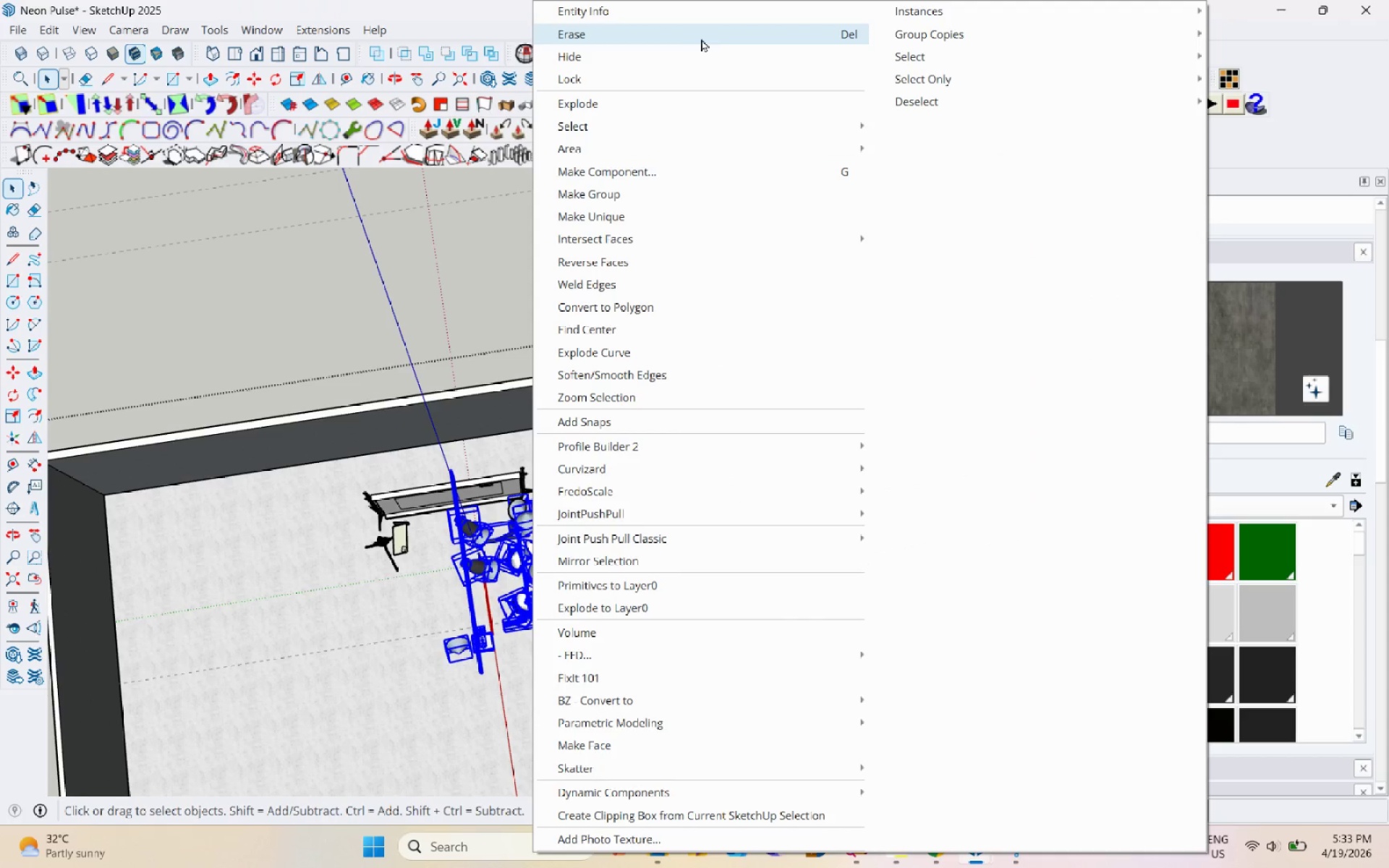 
left_click([702, 27])
 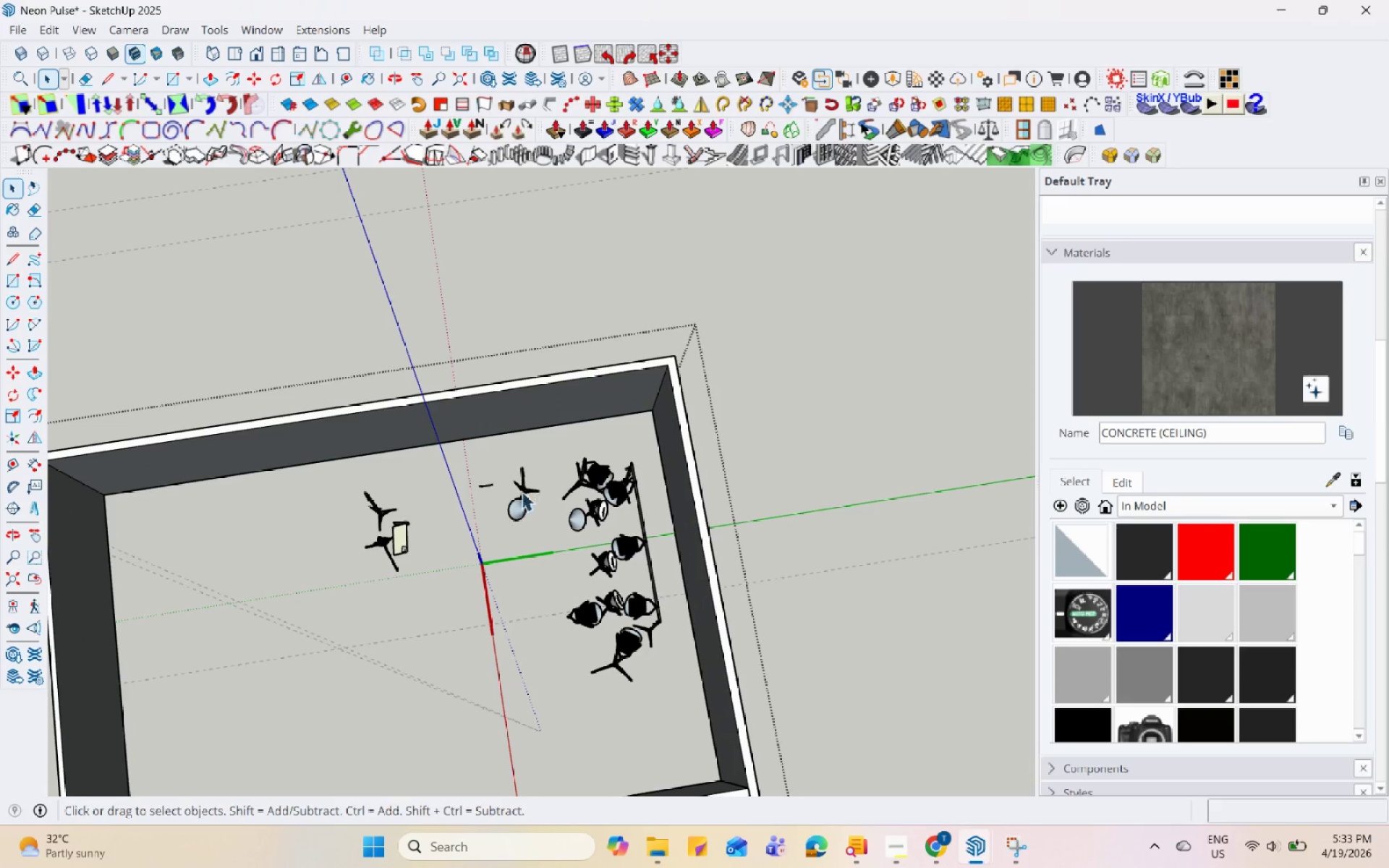 
left_click_drag(start_coordinate=[239, 402], to_coordinate=[618, 715])
 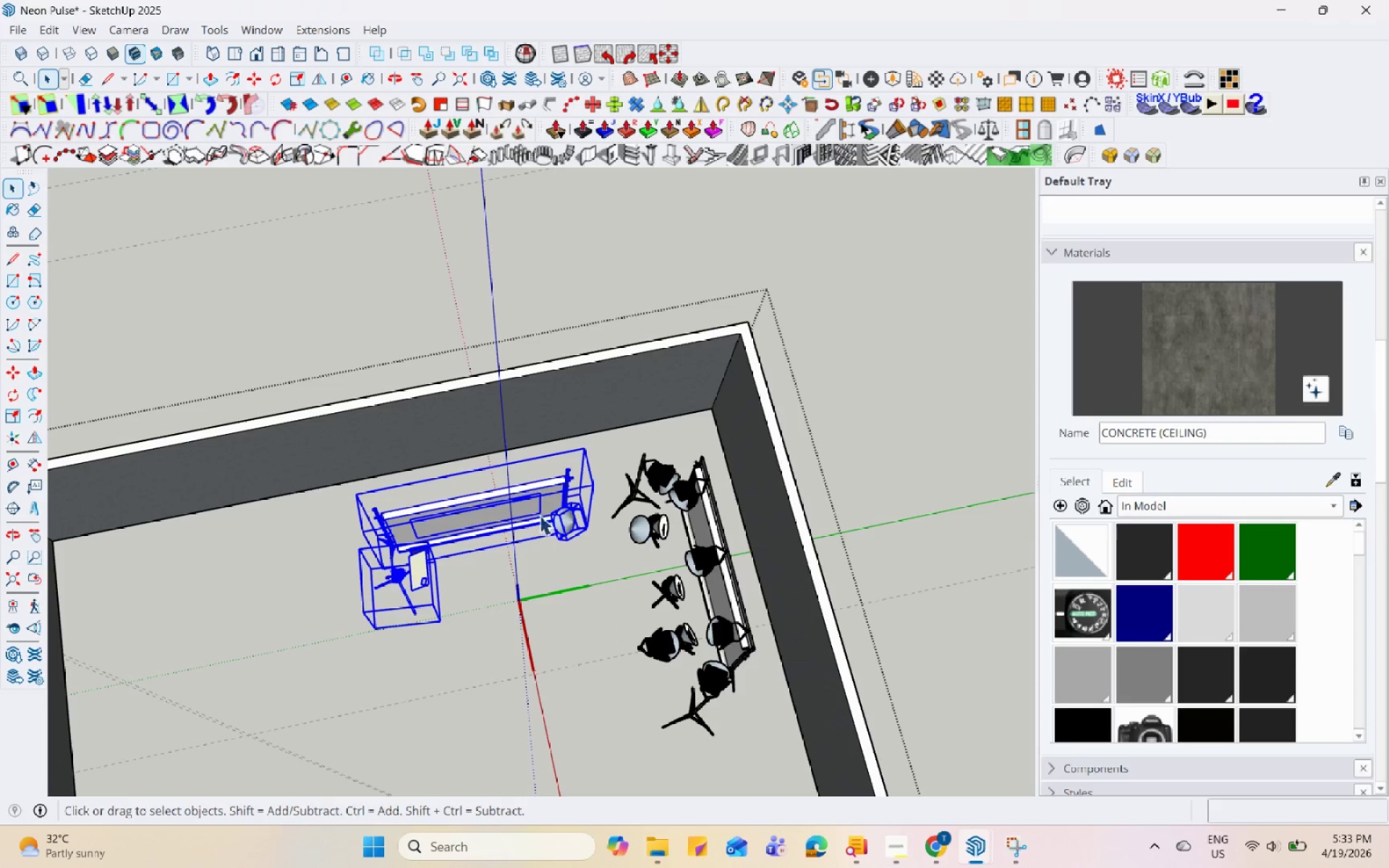 
scroll: coordinate [414, 471], scroll_direction: up, amount: 2.0
 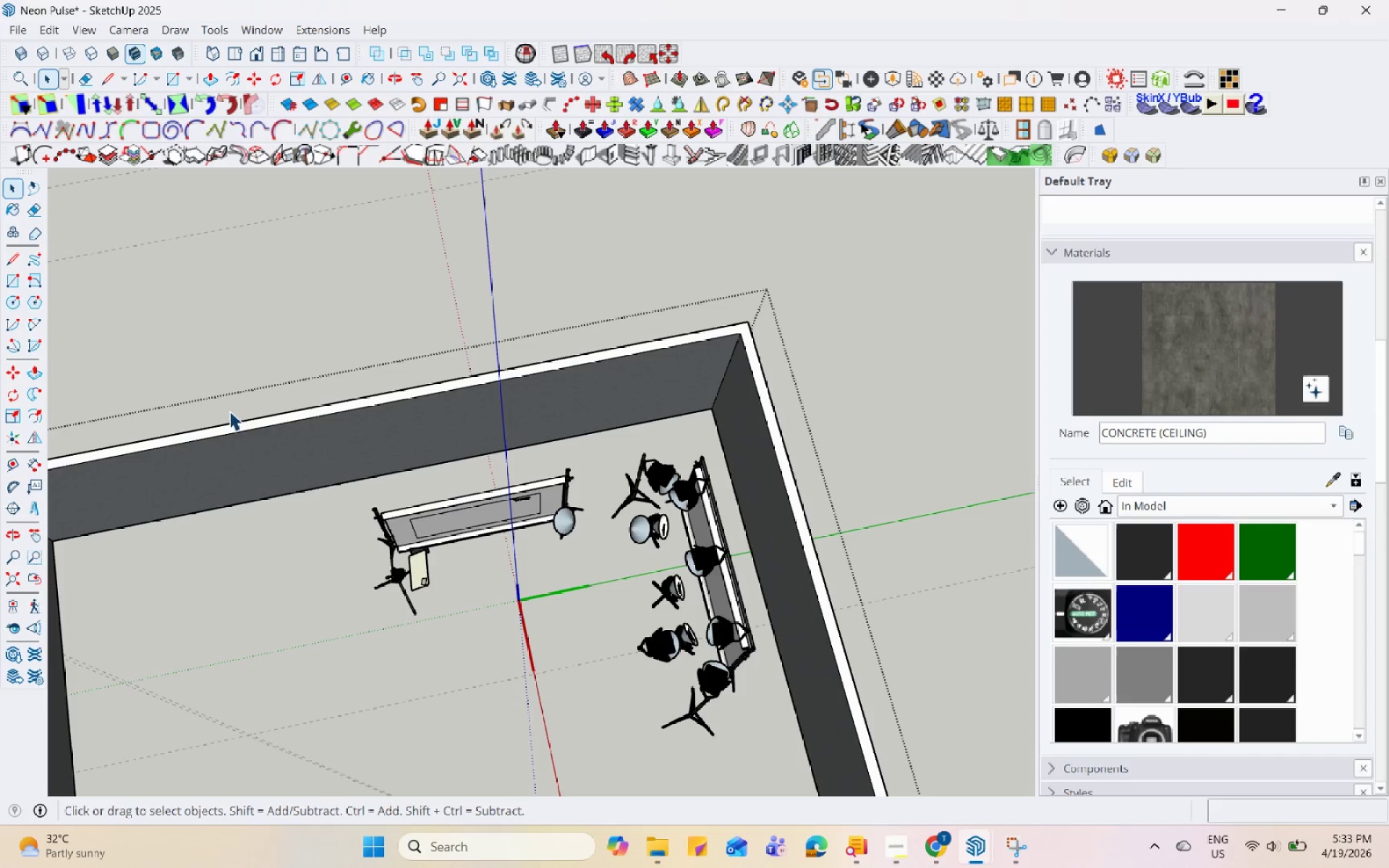 
right_click([537, 501])
 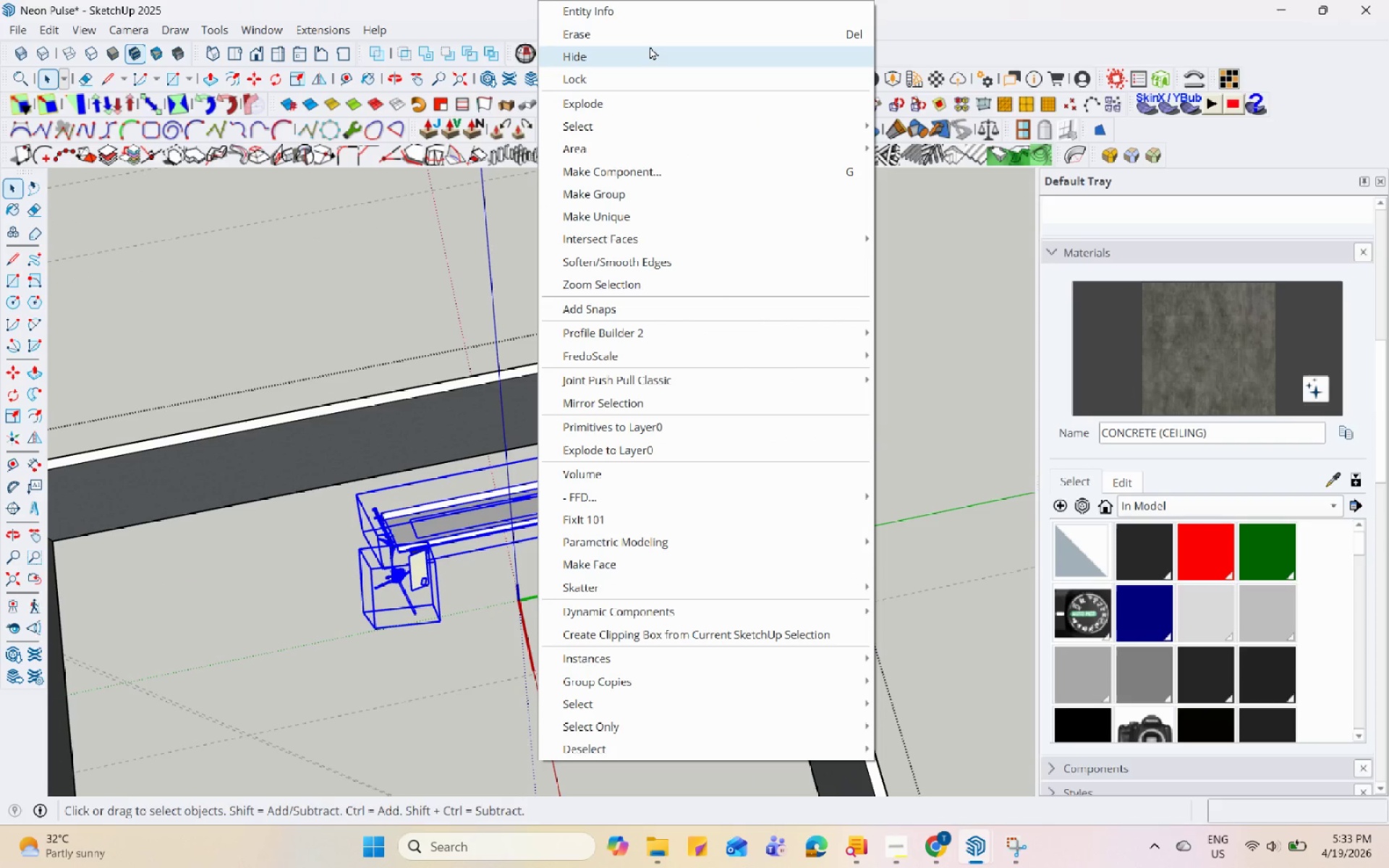 
left_click([665, 26])
 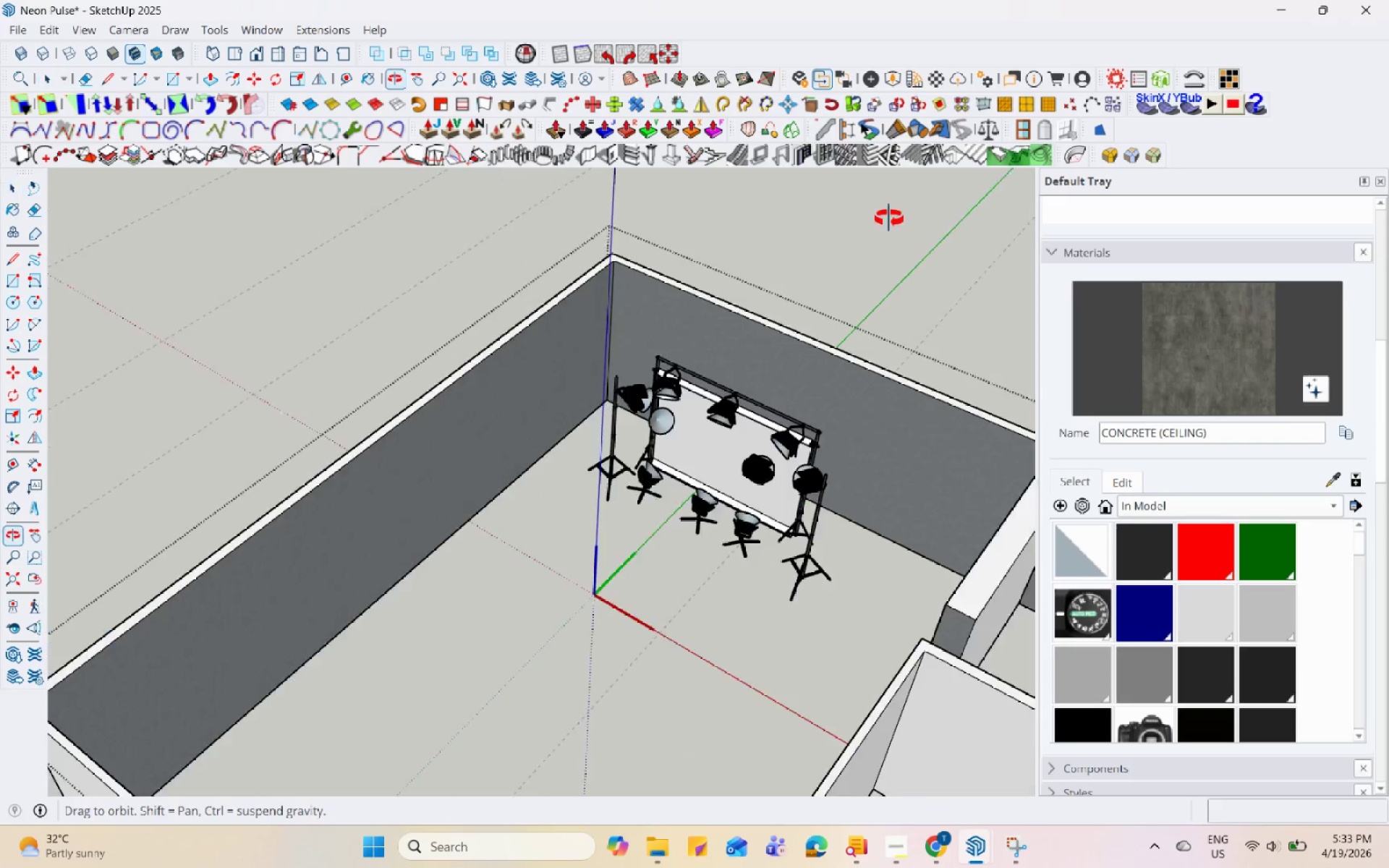 
scroll: coordinate [778, 563], scroll_direction: up, amount: 5.0
 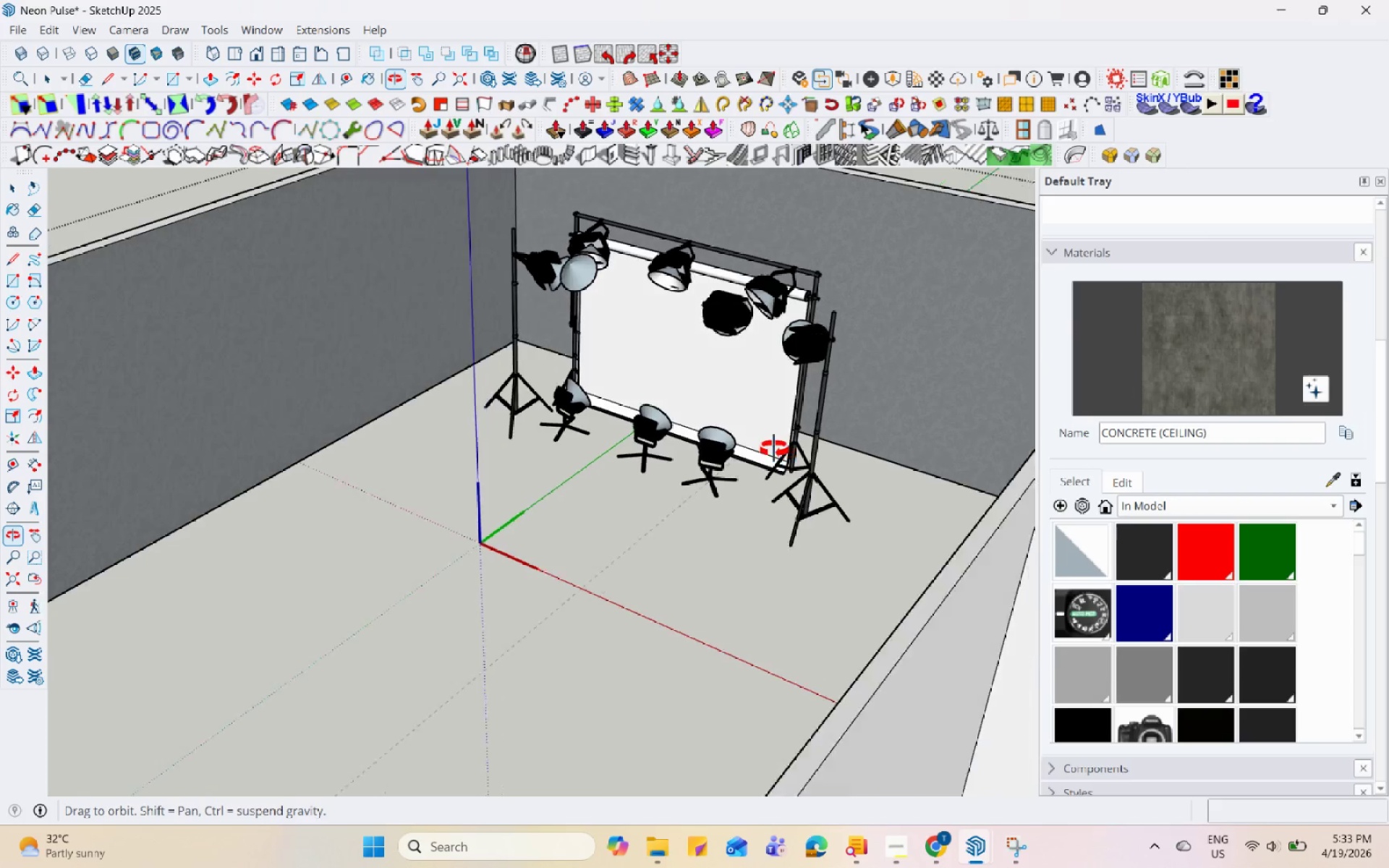 
left_click([579, 268])
 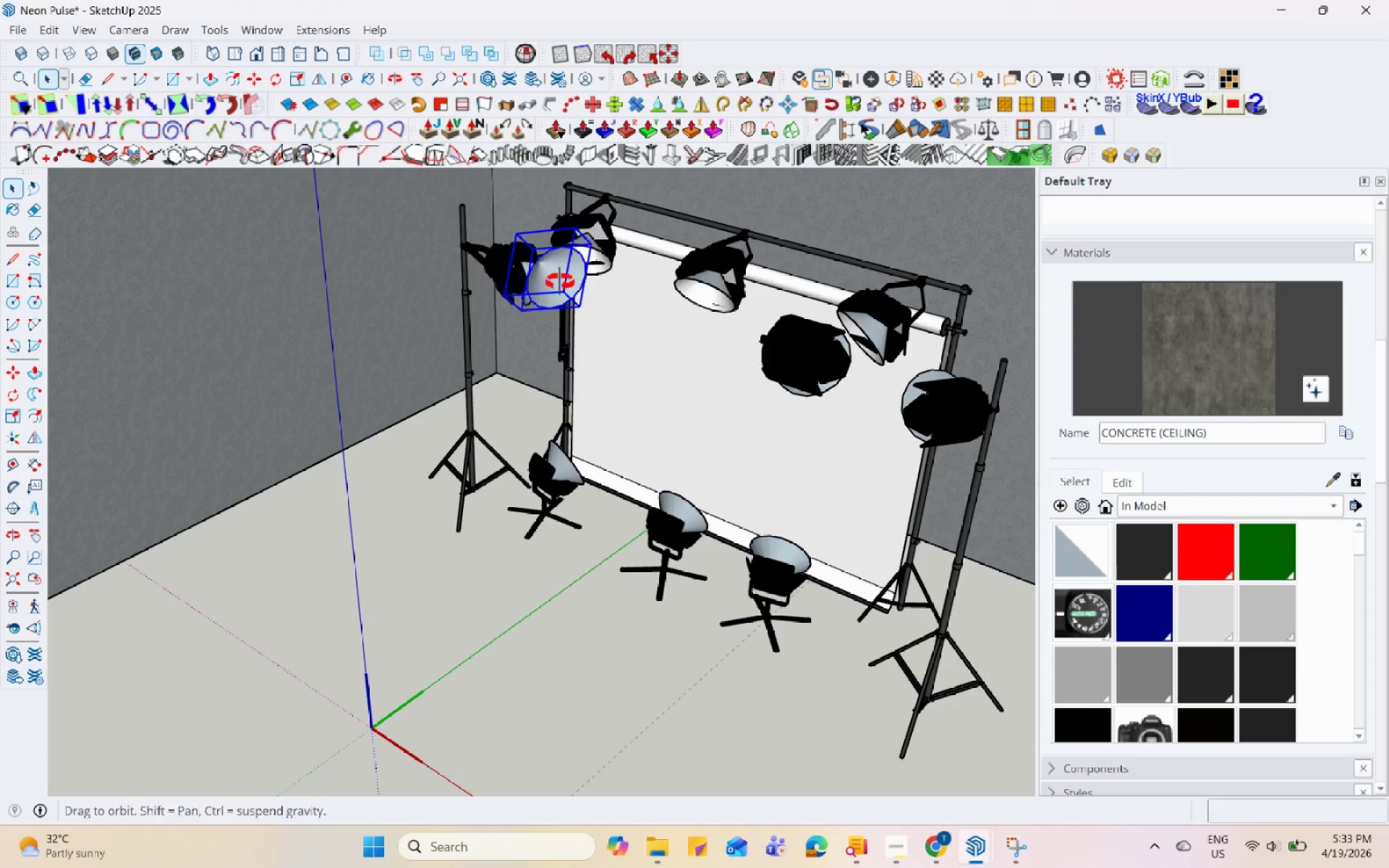 
scroll: coordinate [582, 263], scroll_direction: up, amount: 5.0
 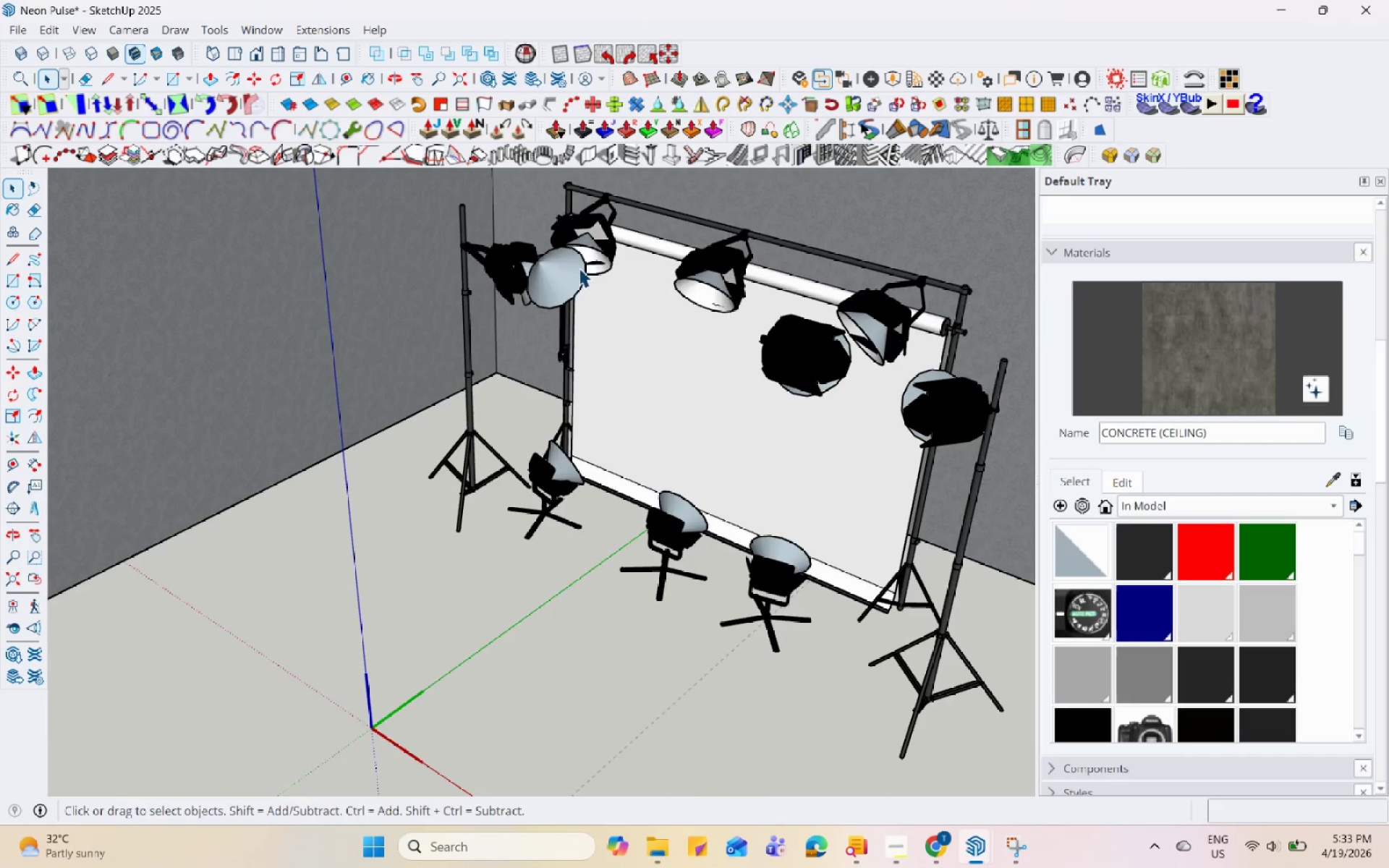 
scroll: coordinate [576, 440], scroll_direction: down, amount: 5.0
 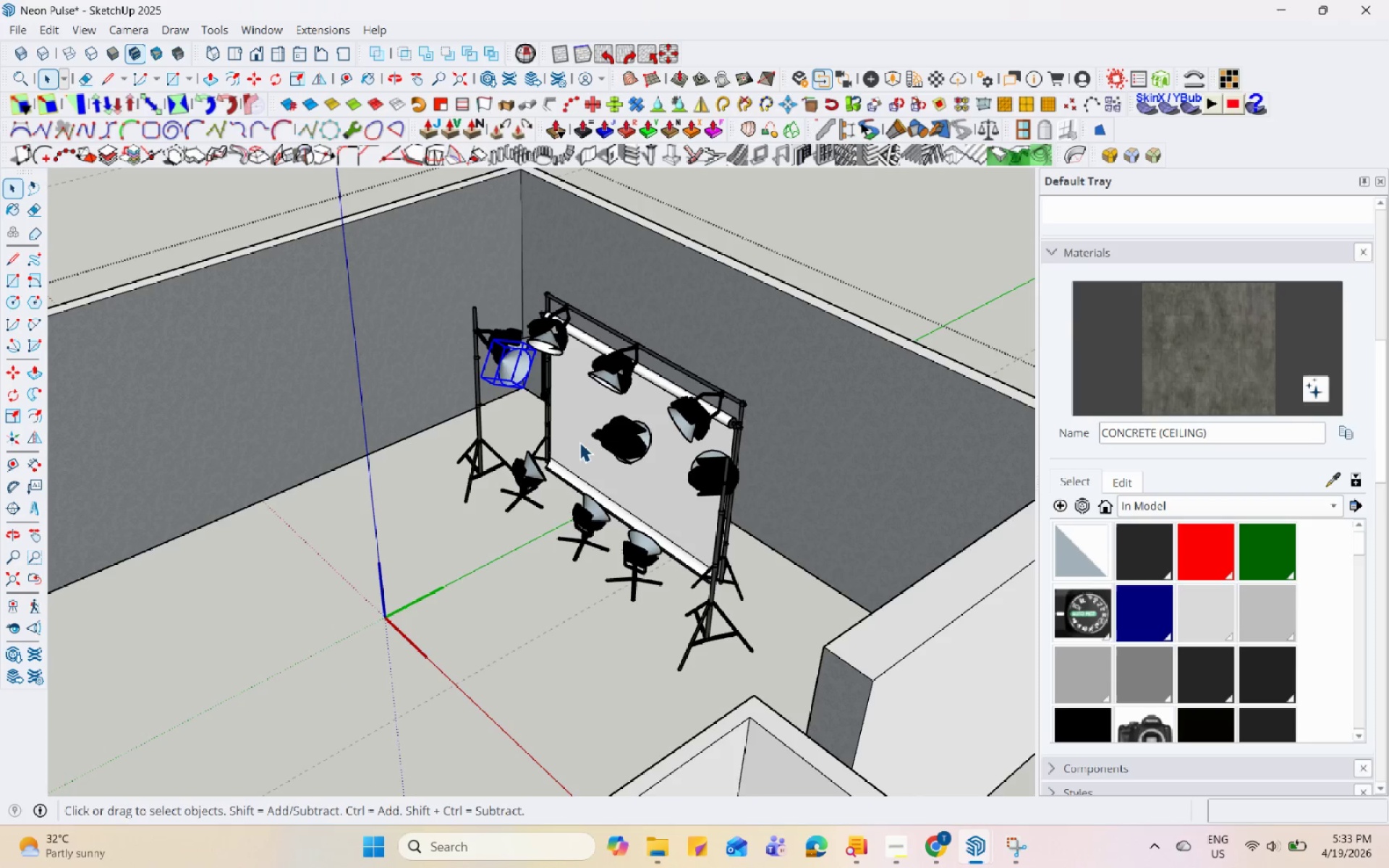 
key(Control+Z)
 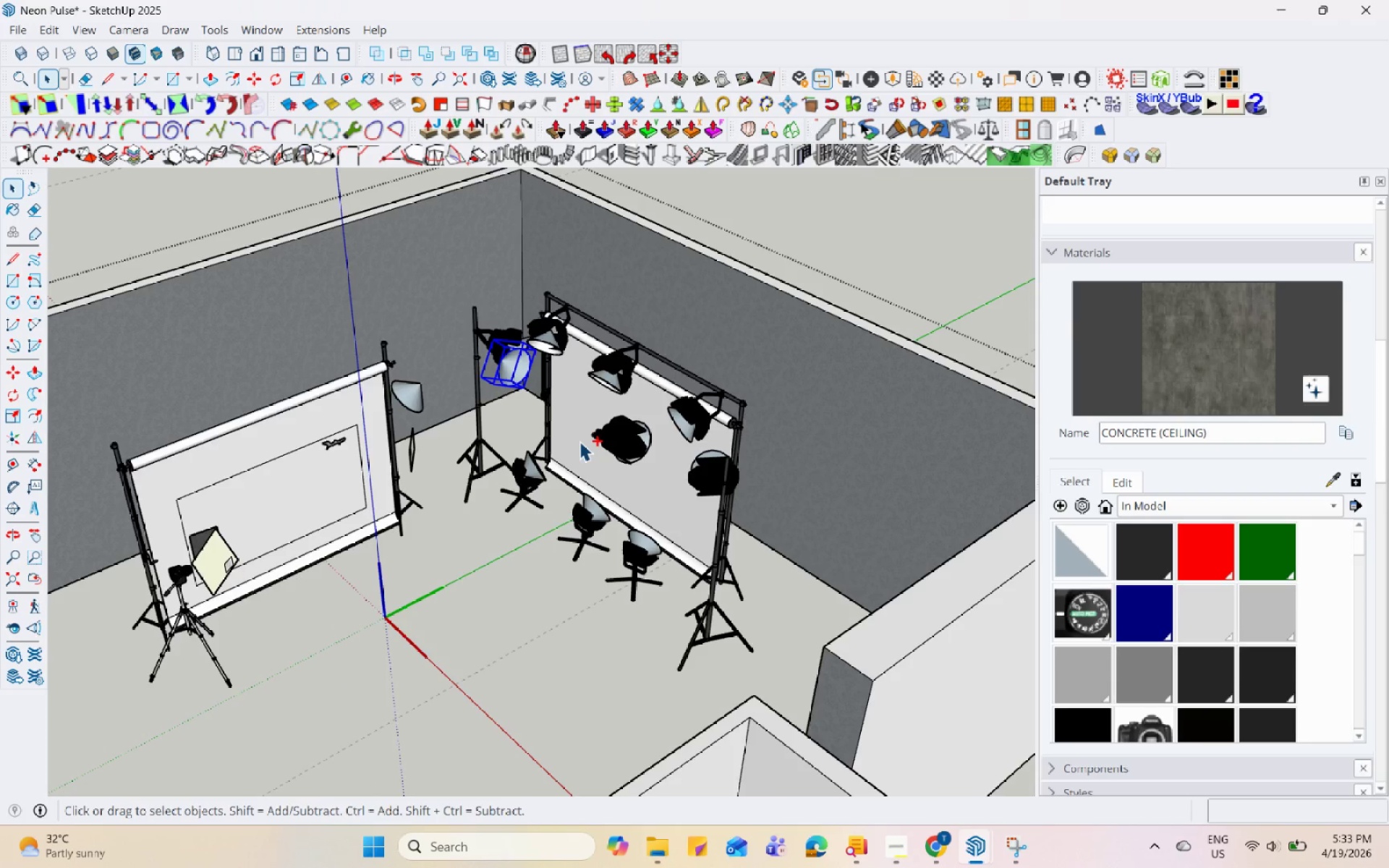 
key(Control+Z)
 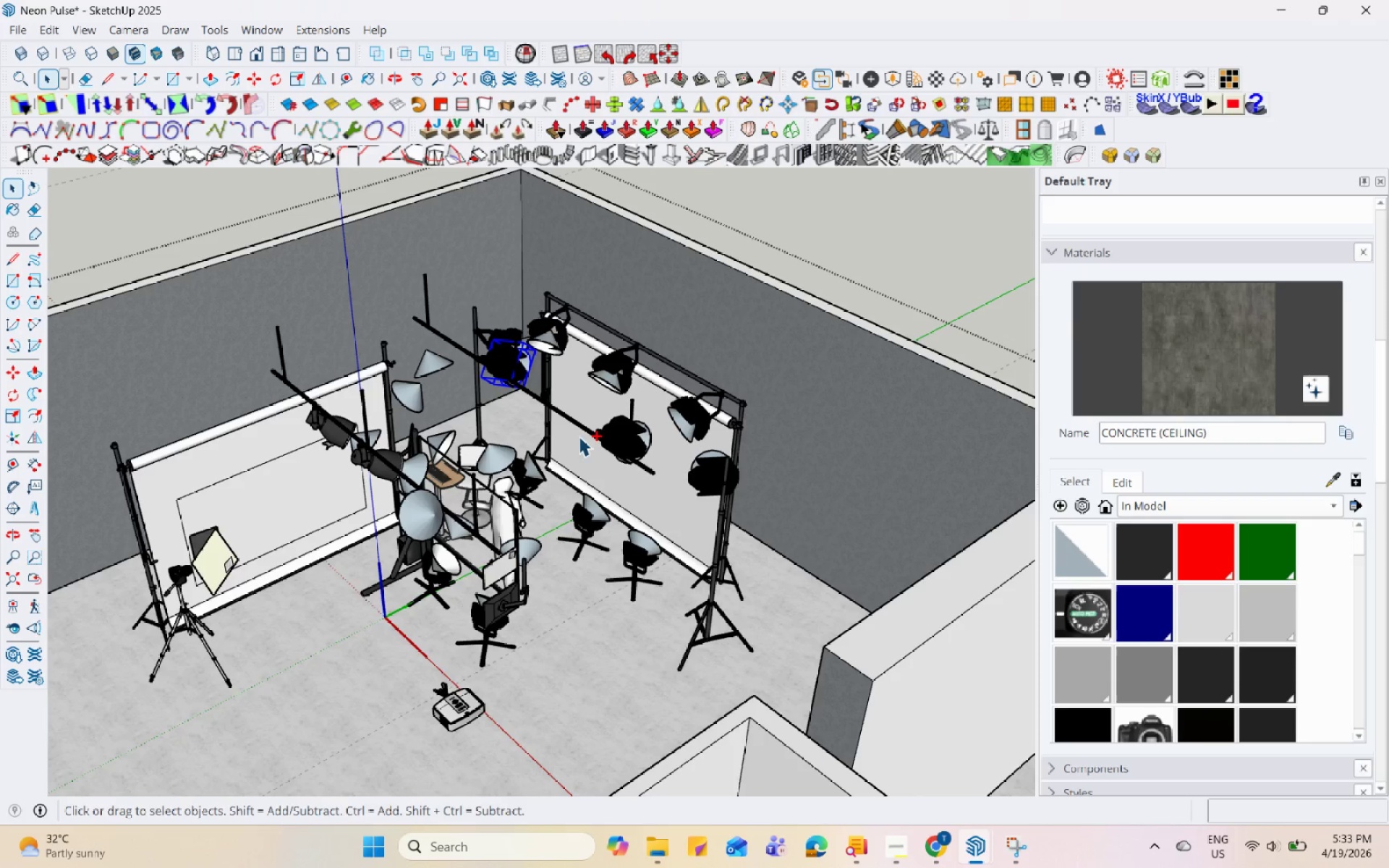 
scroll: coordinate [527, 424], scroll_direction: up, amount: 3.0
 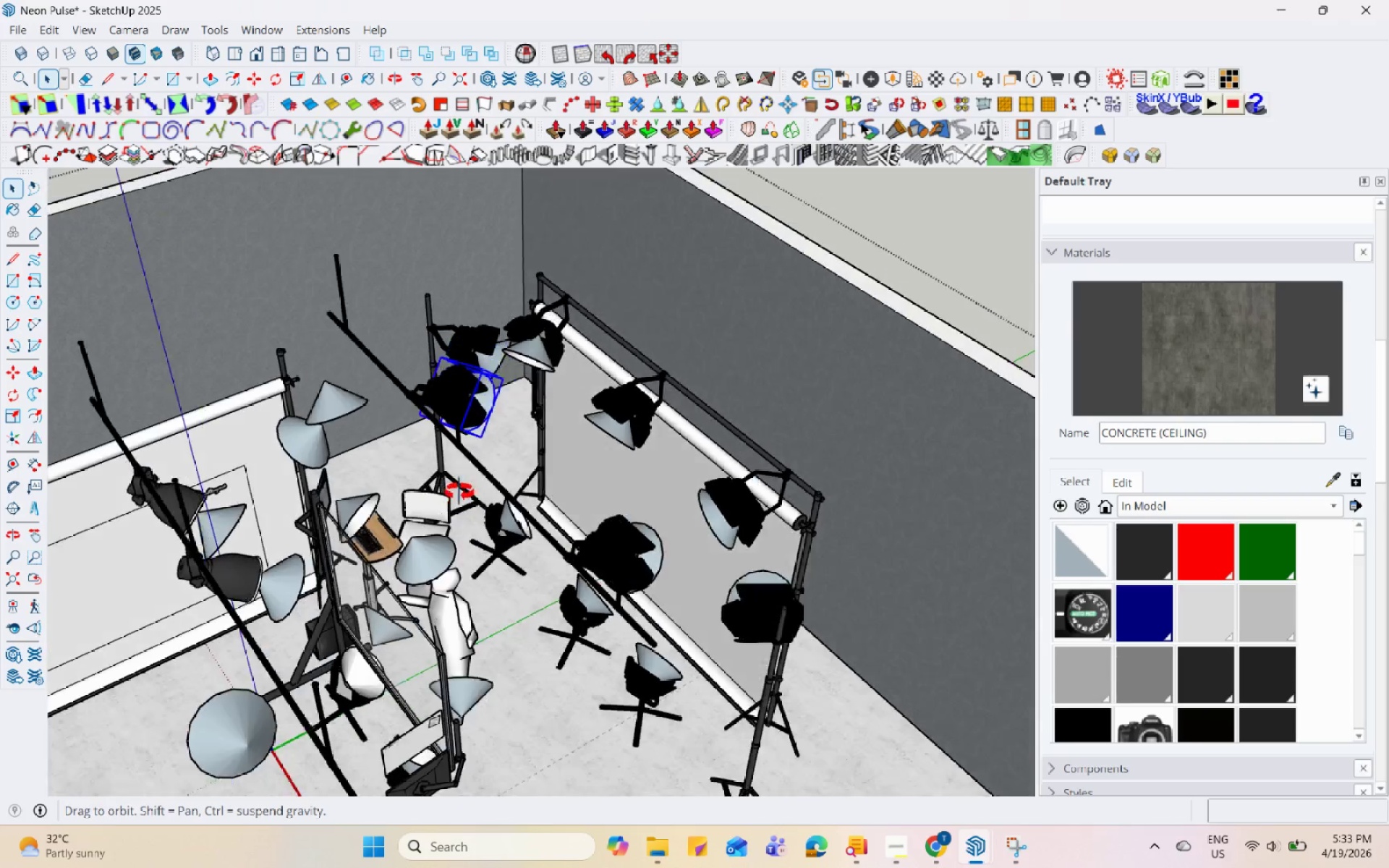 
left_click([404, 548])
 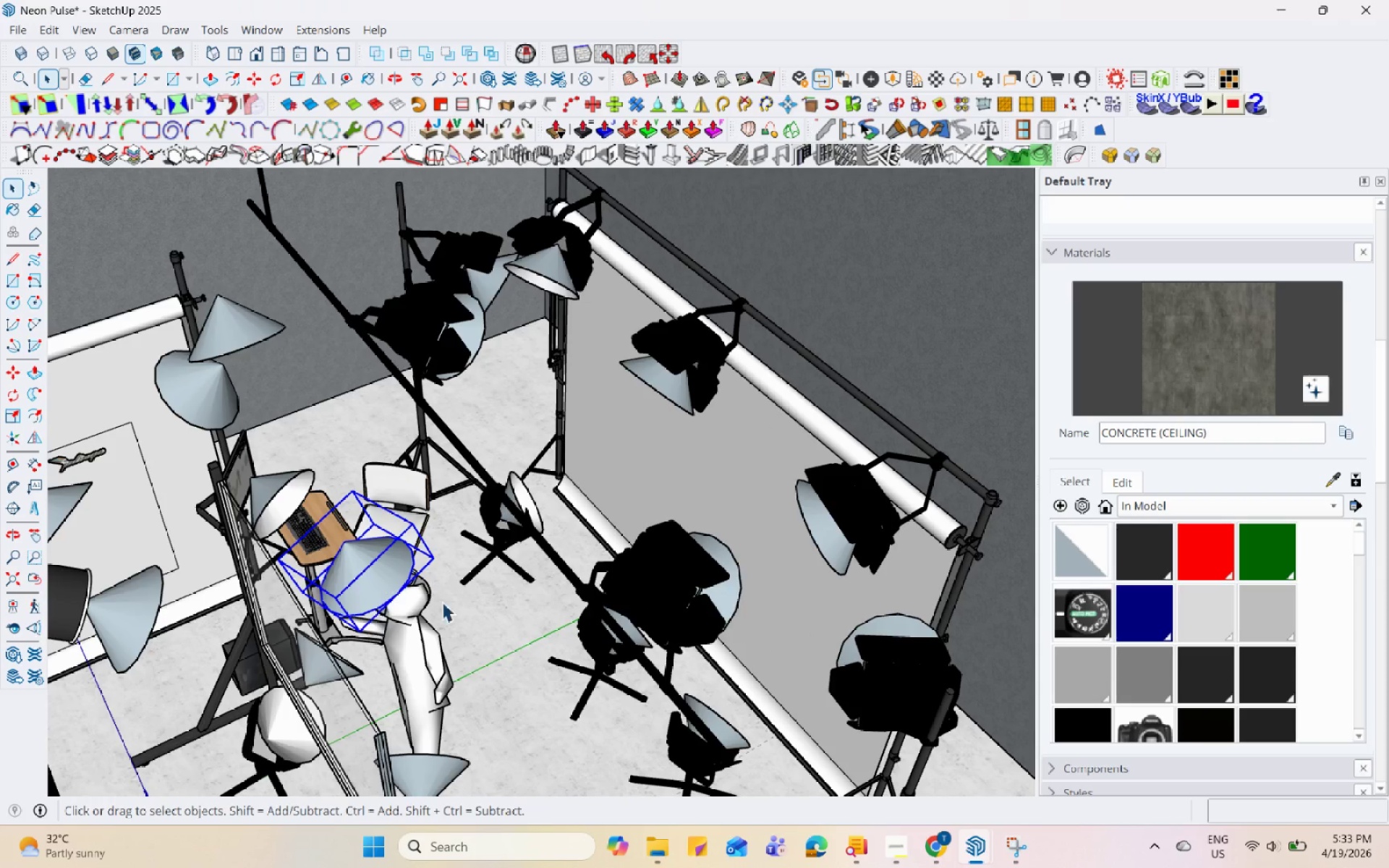 
scroll: coordinate [459, 587], scroll_direction: up, amount: 3.0
 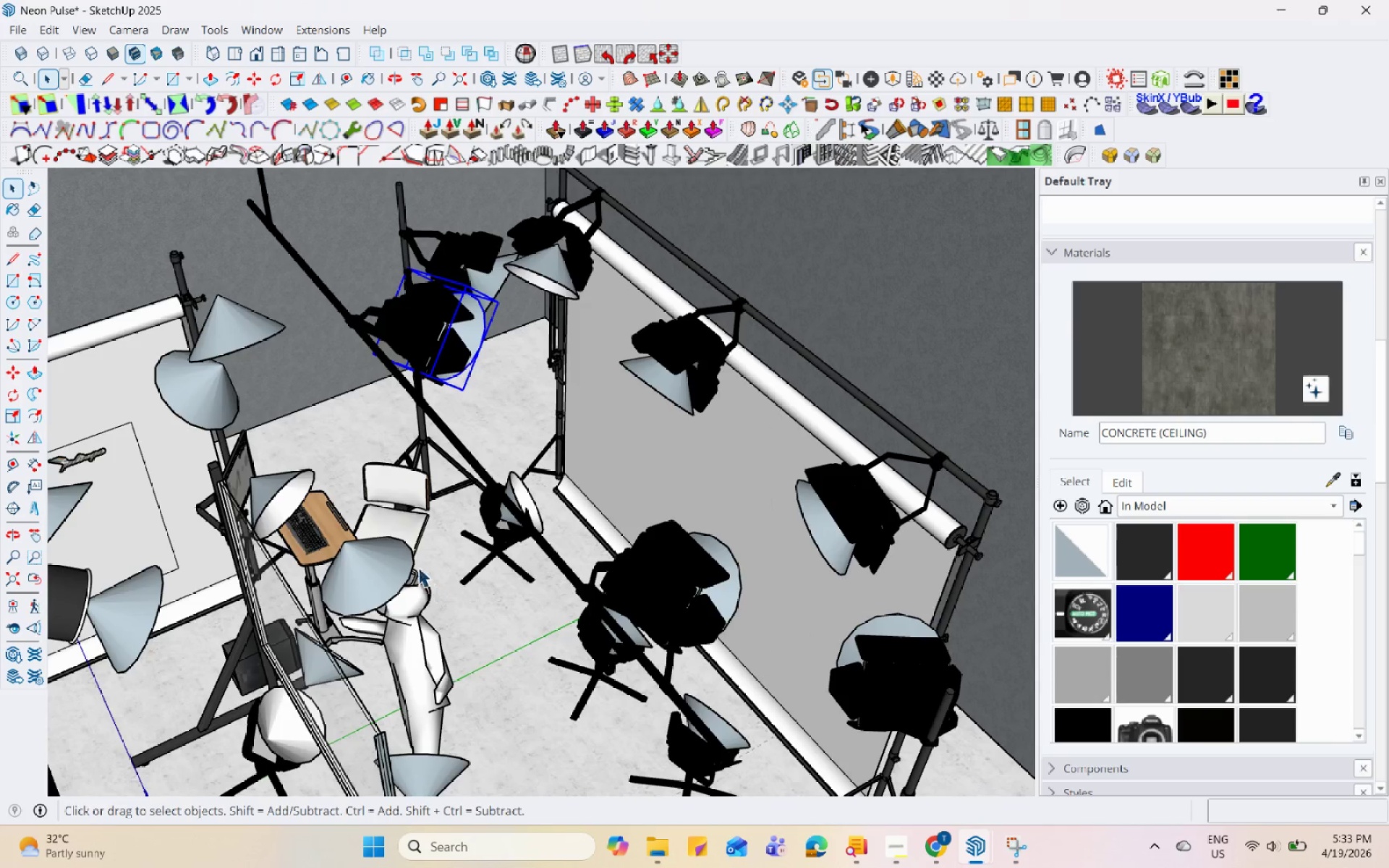 
left_click_drag(start_coordinate=[444, 607], to_coordinate=[232, 532])
 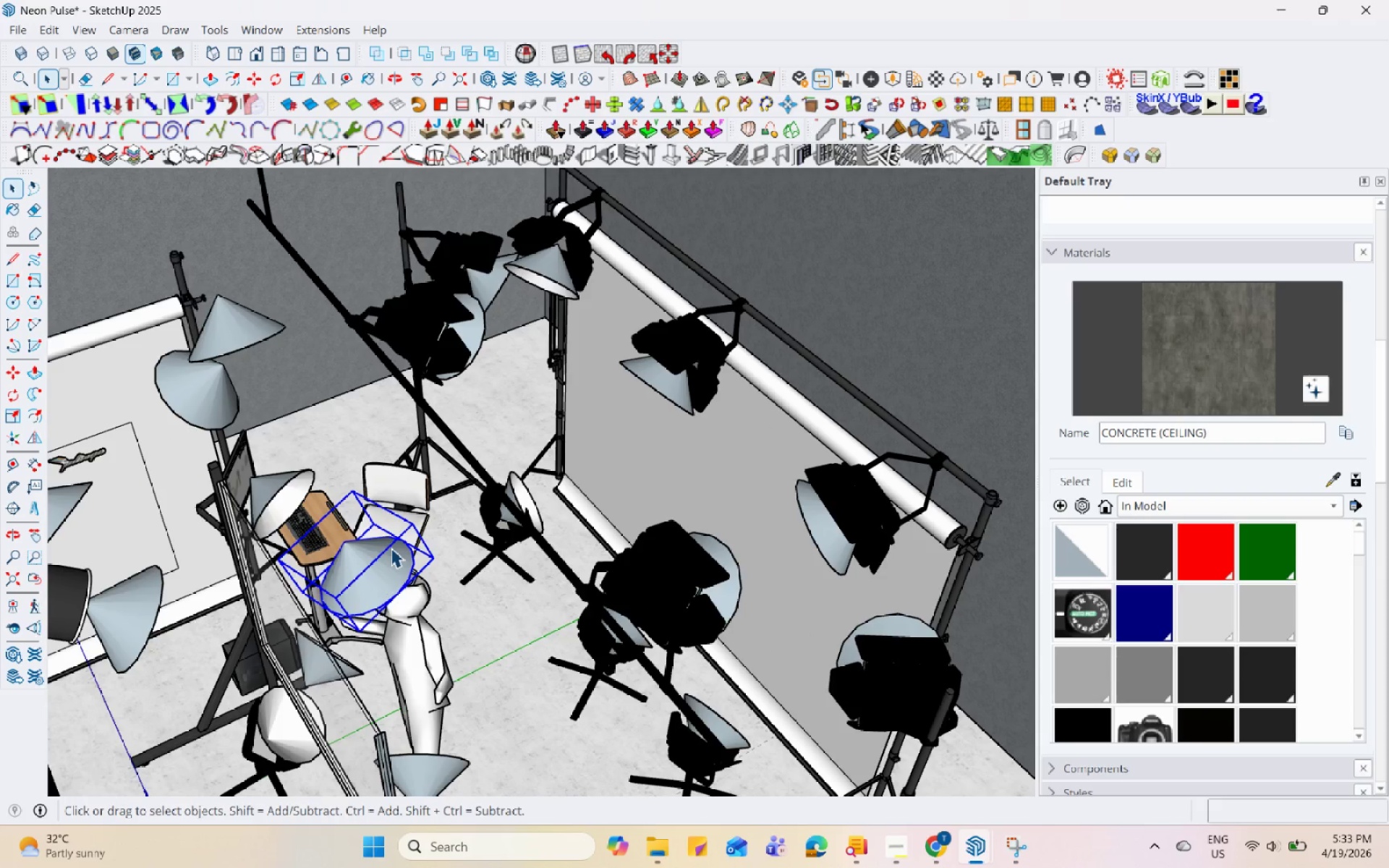 
right_click([391, 548])
 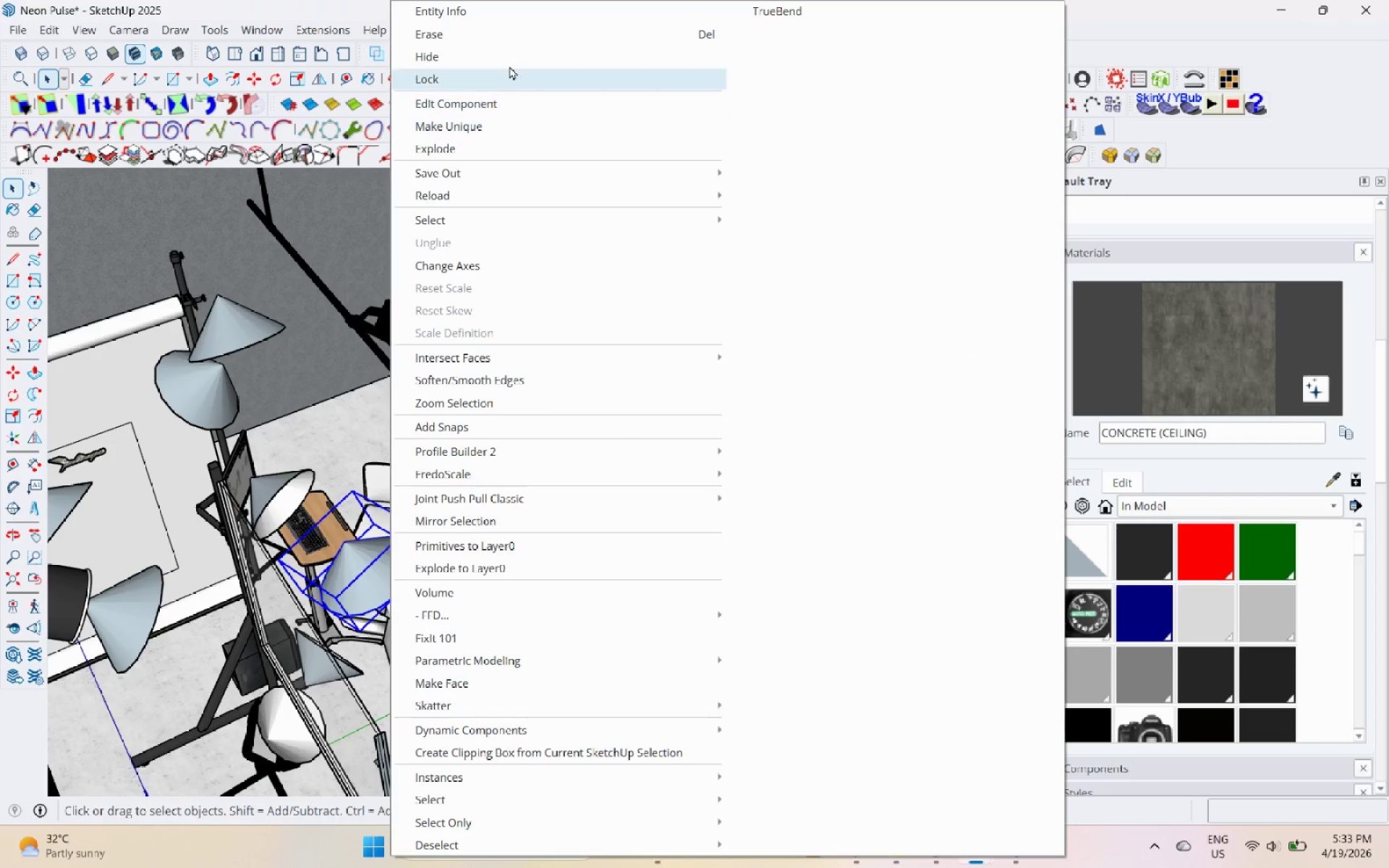 
left_click([514, 33])
 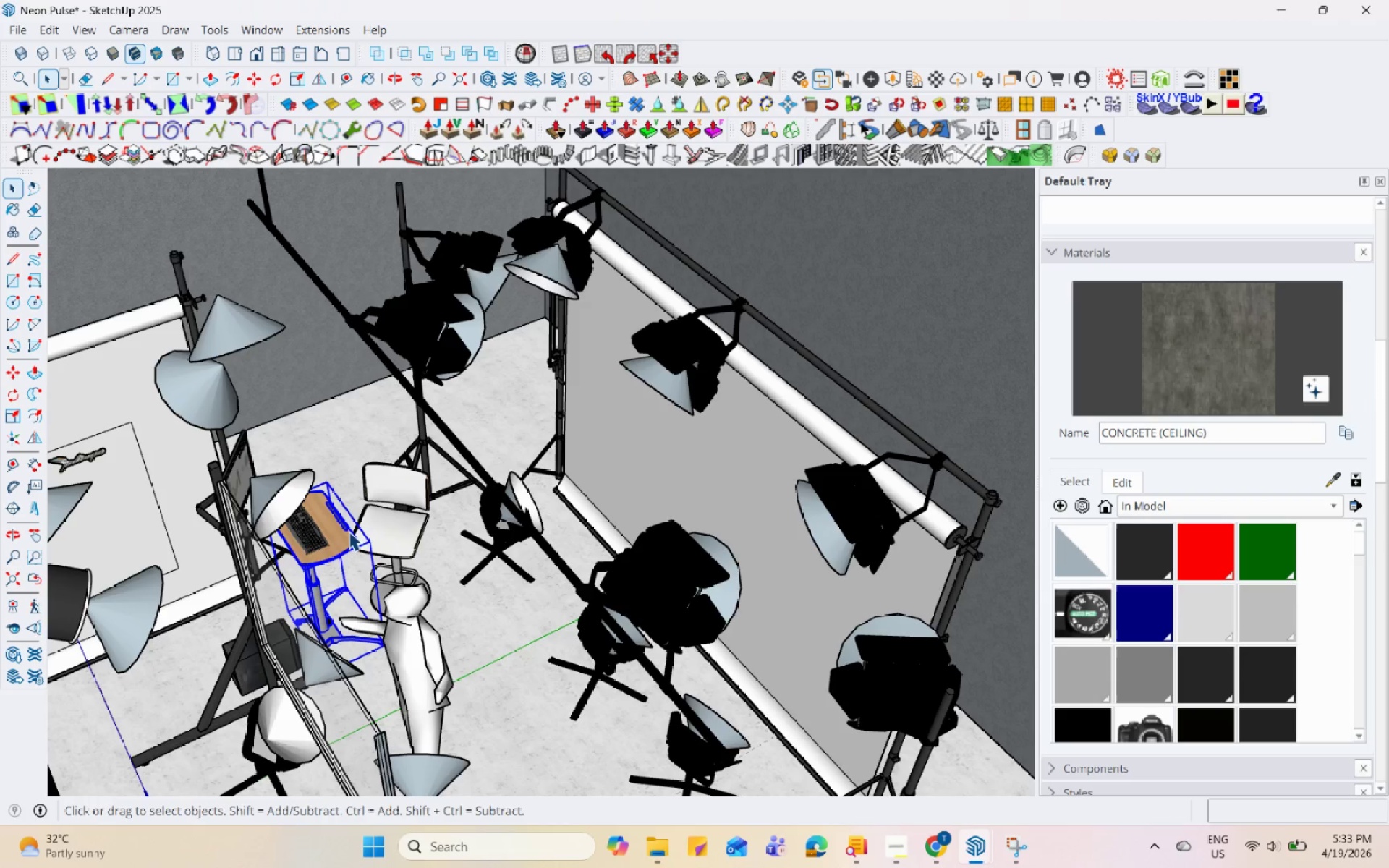 
double_click([389, 524])
 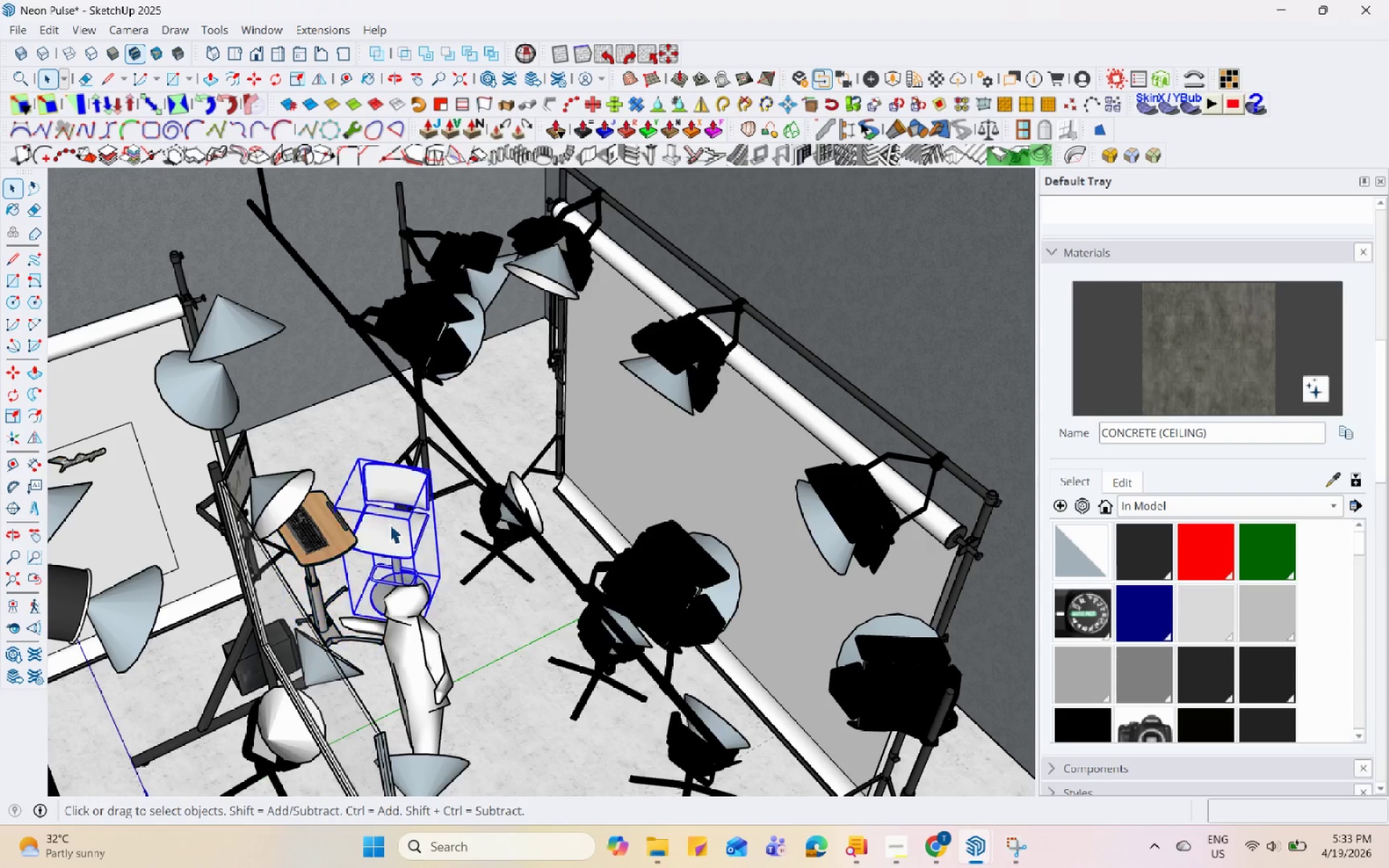 
right_click([389, 524])
 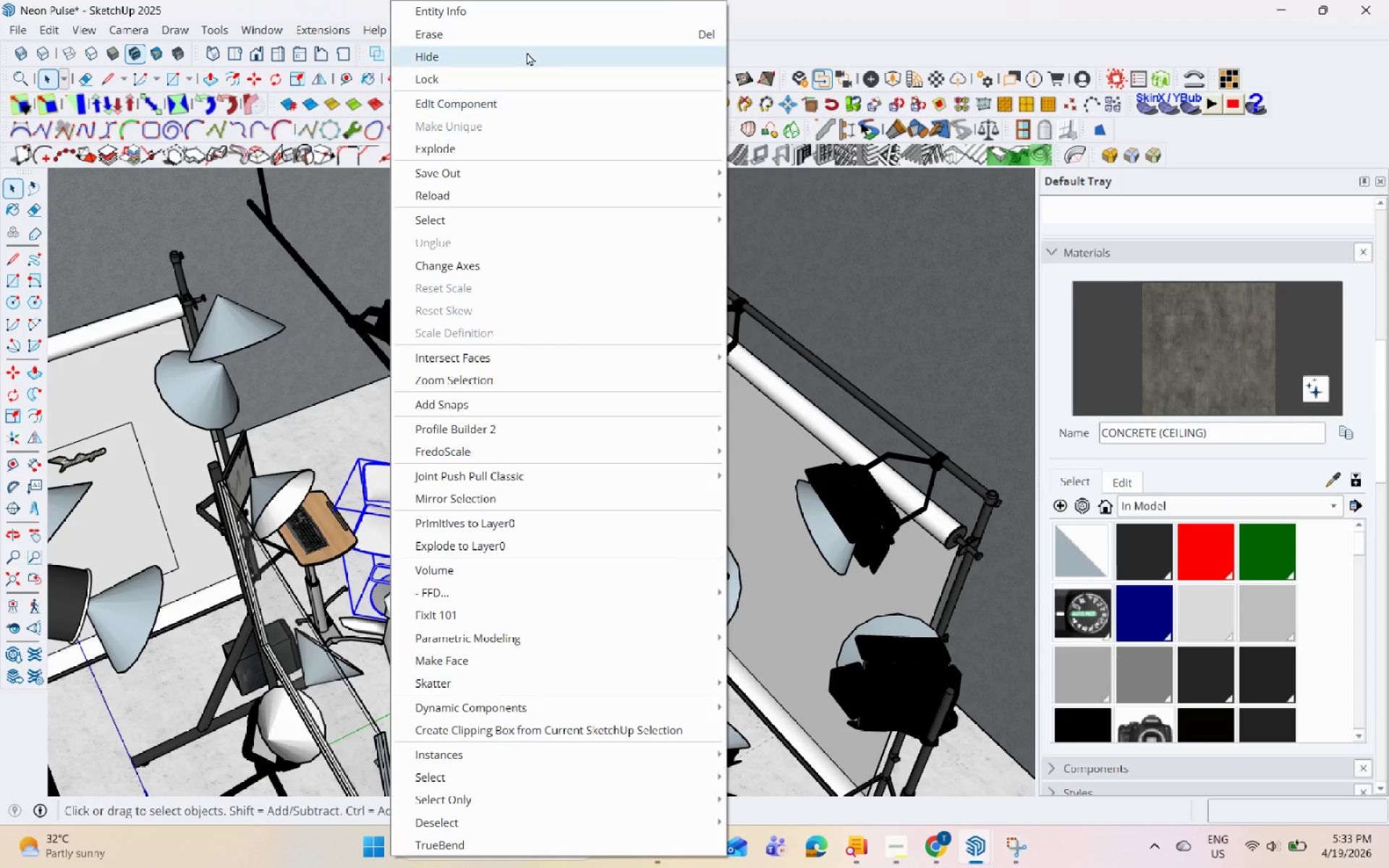 
left_click([536, 27])
 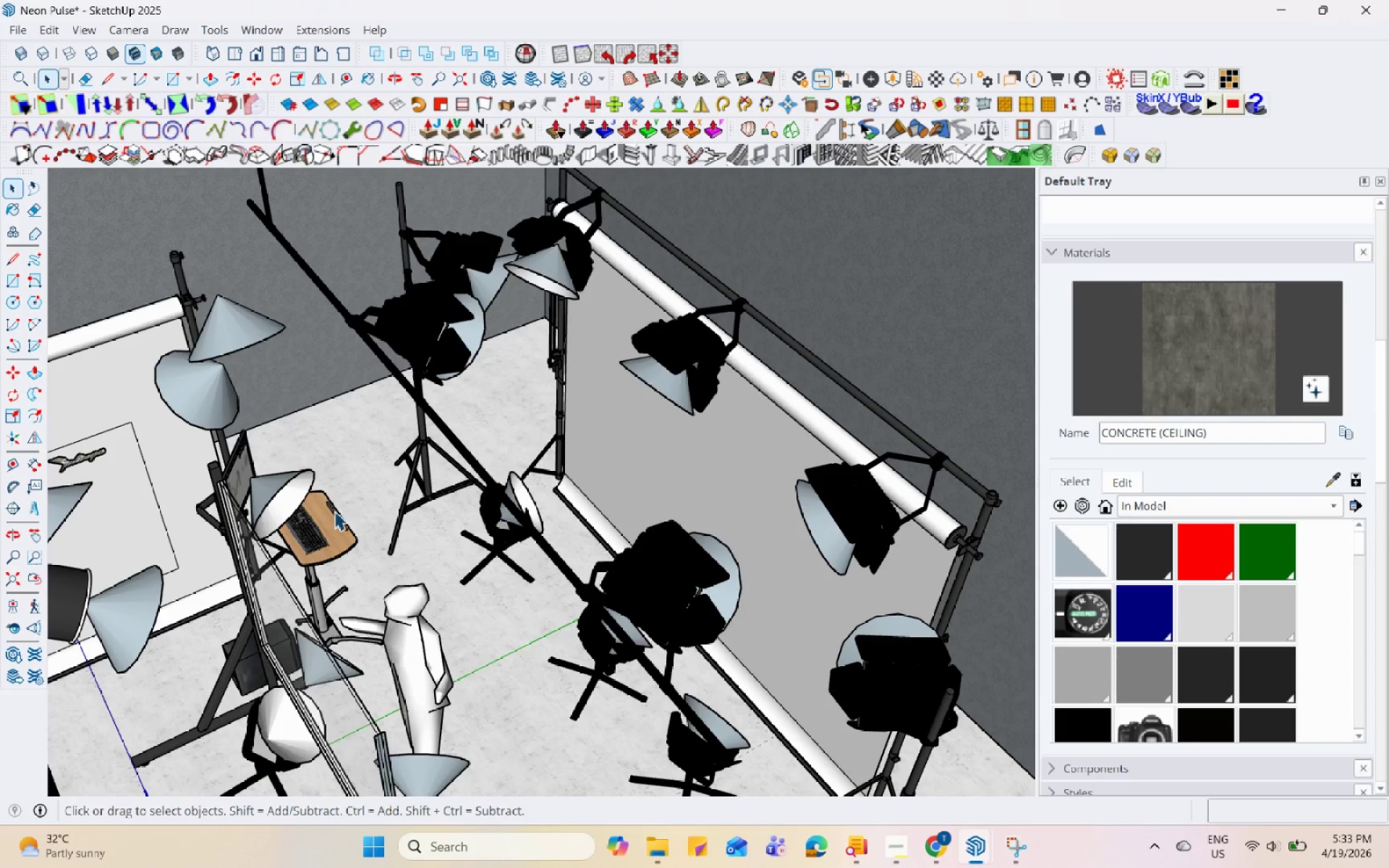 
left_click([323, 524])
 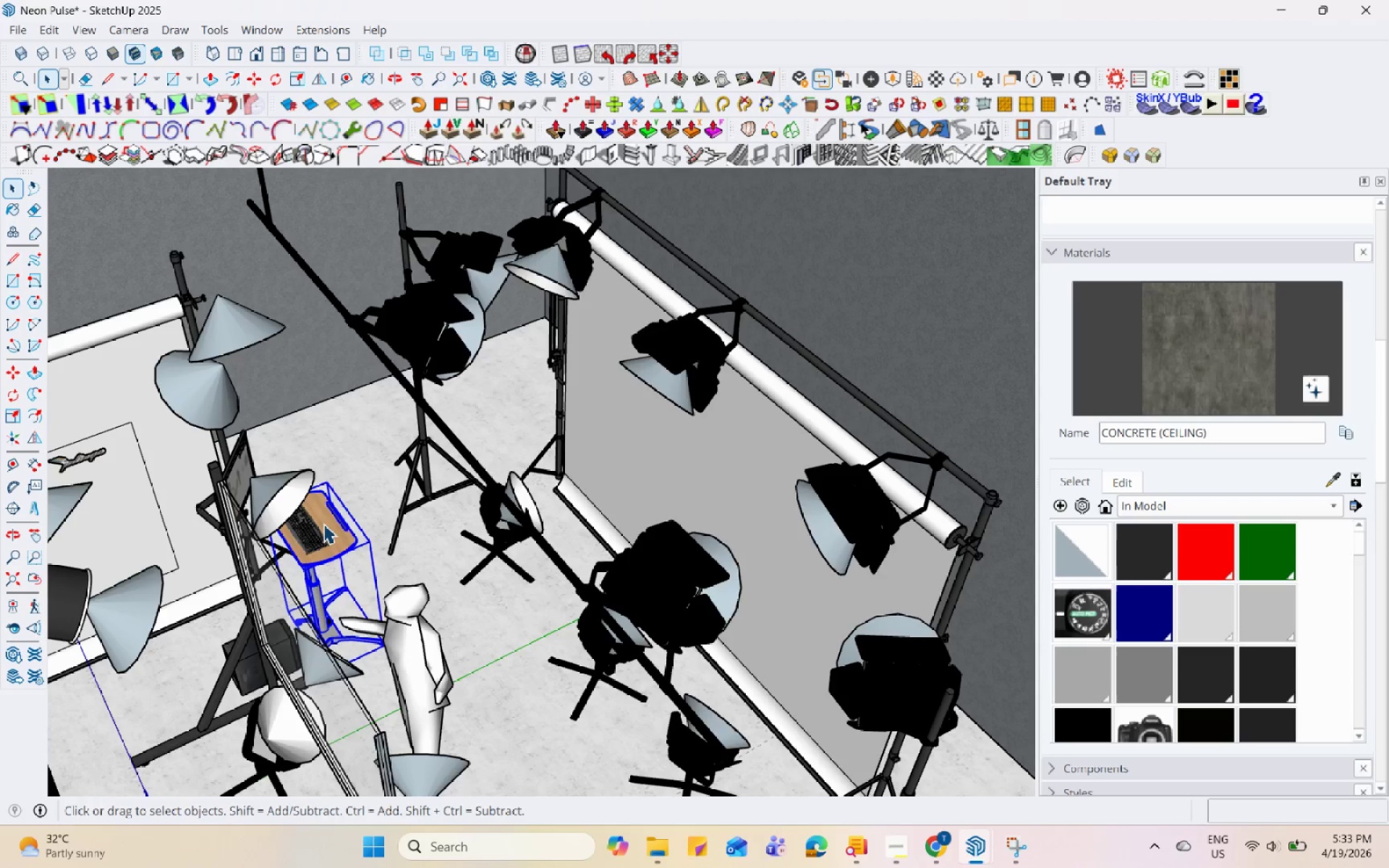 
right_click([323, 524])
 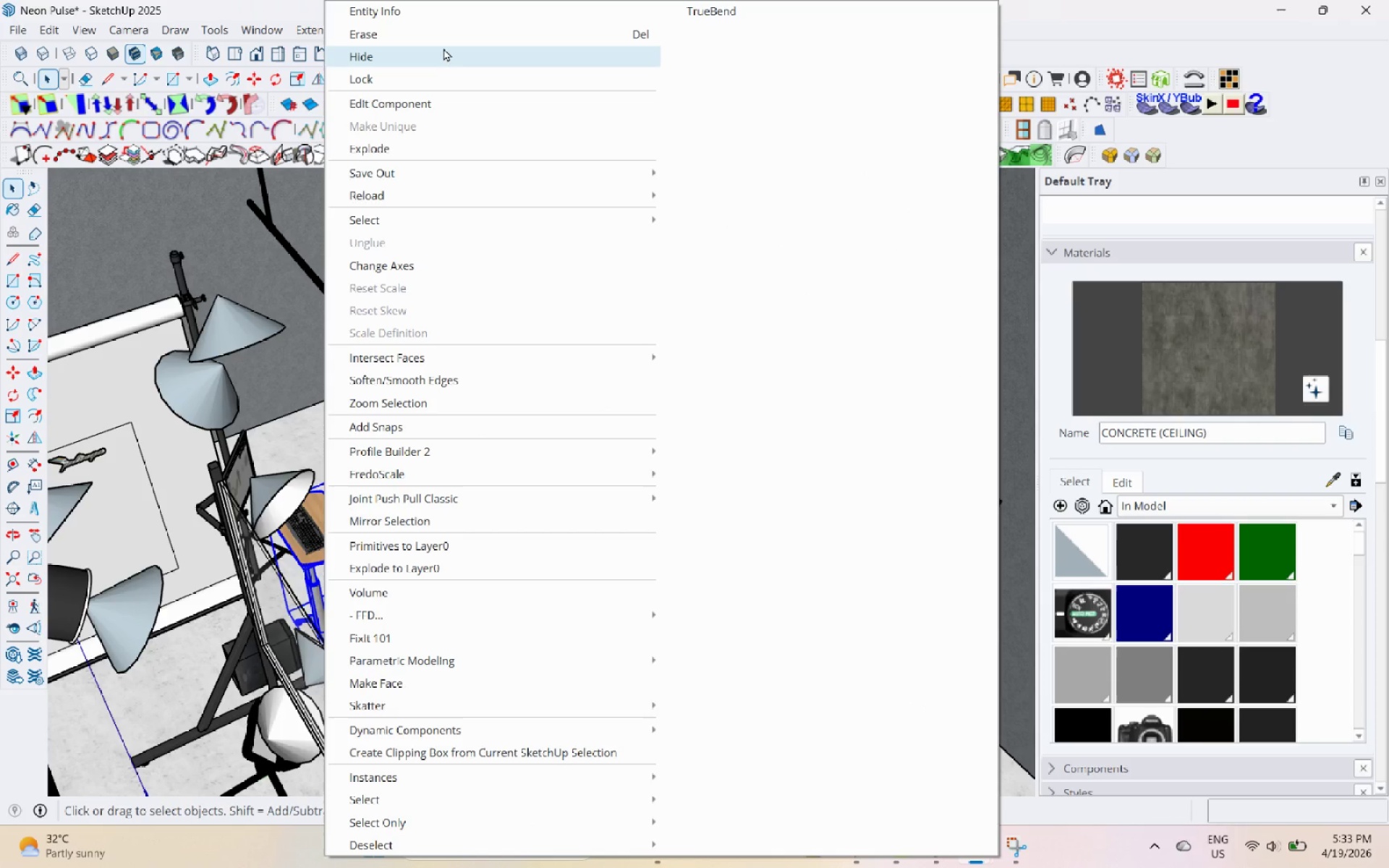 
left_click([449, 35])
 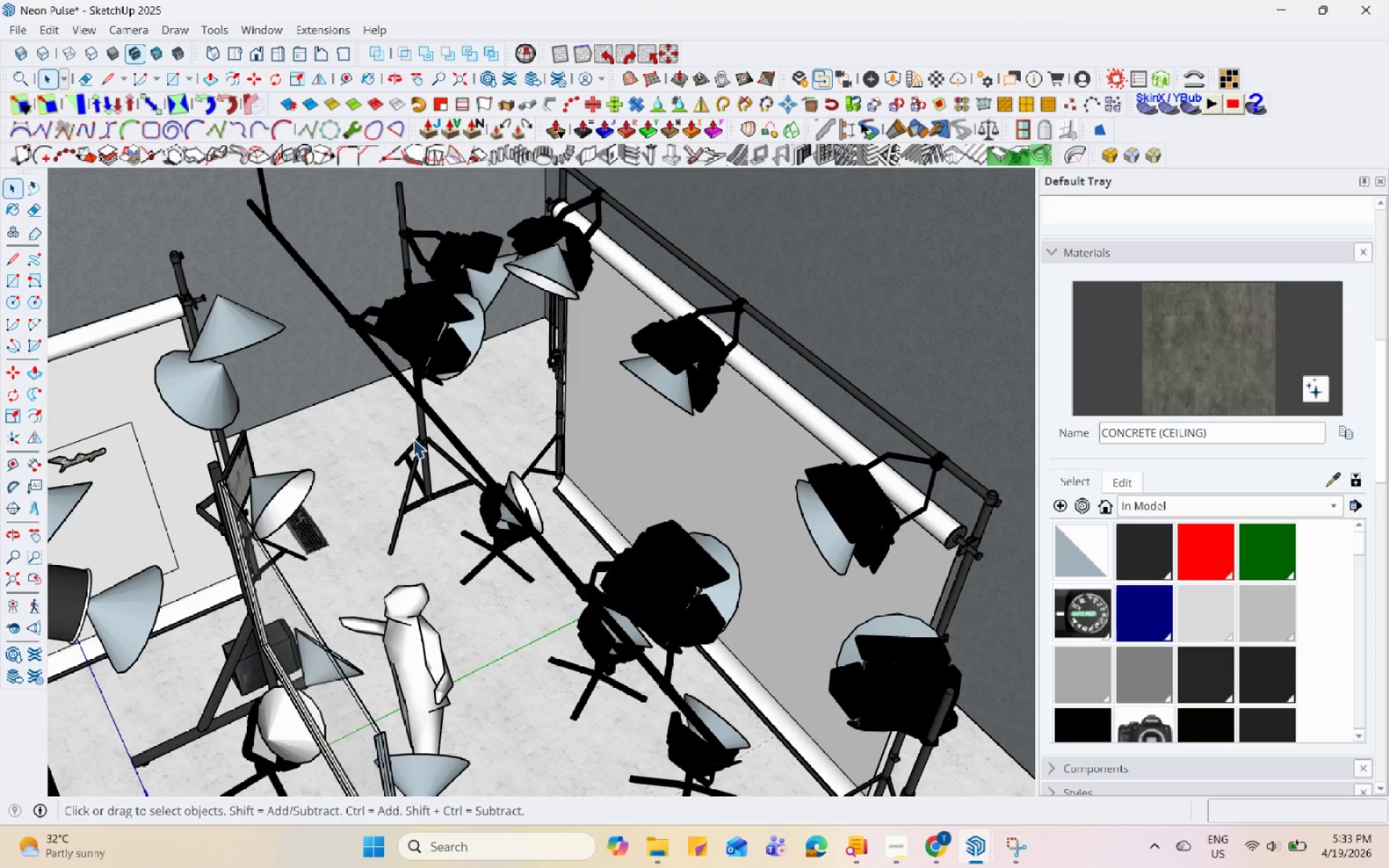 
scroll: coordinate [369, 473], scroll_direction: down, amount: 3.0
 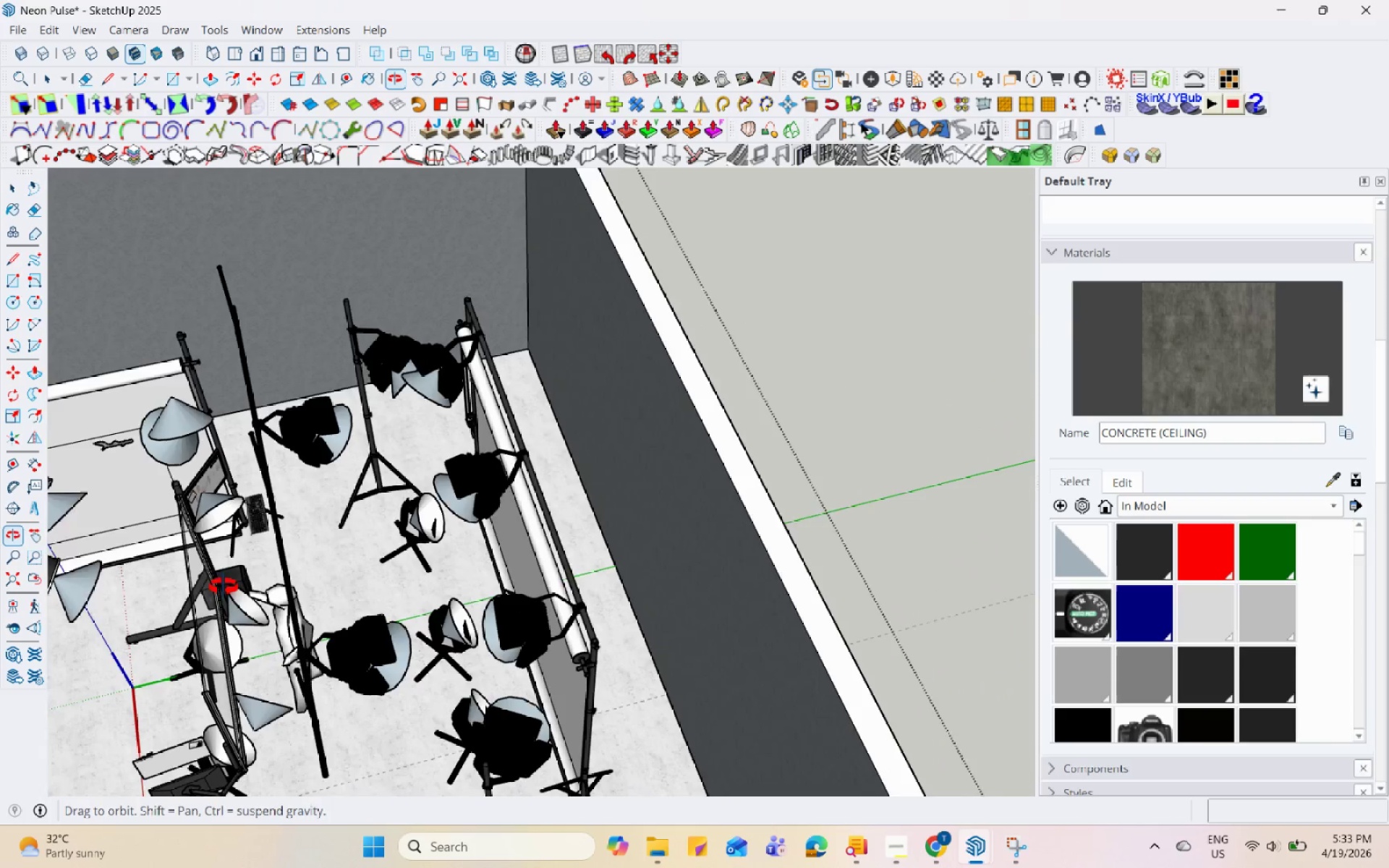 
left_click_drag(start_coordinate=[263, 522], to_coordinate=[167, 434])
 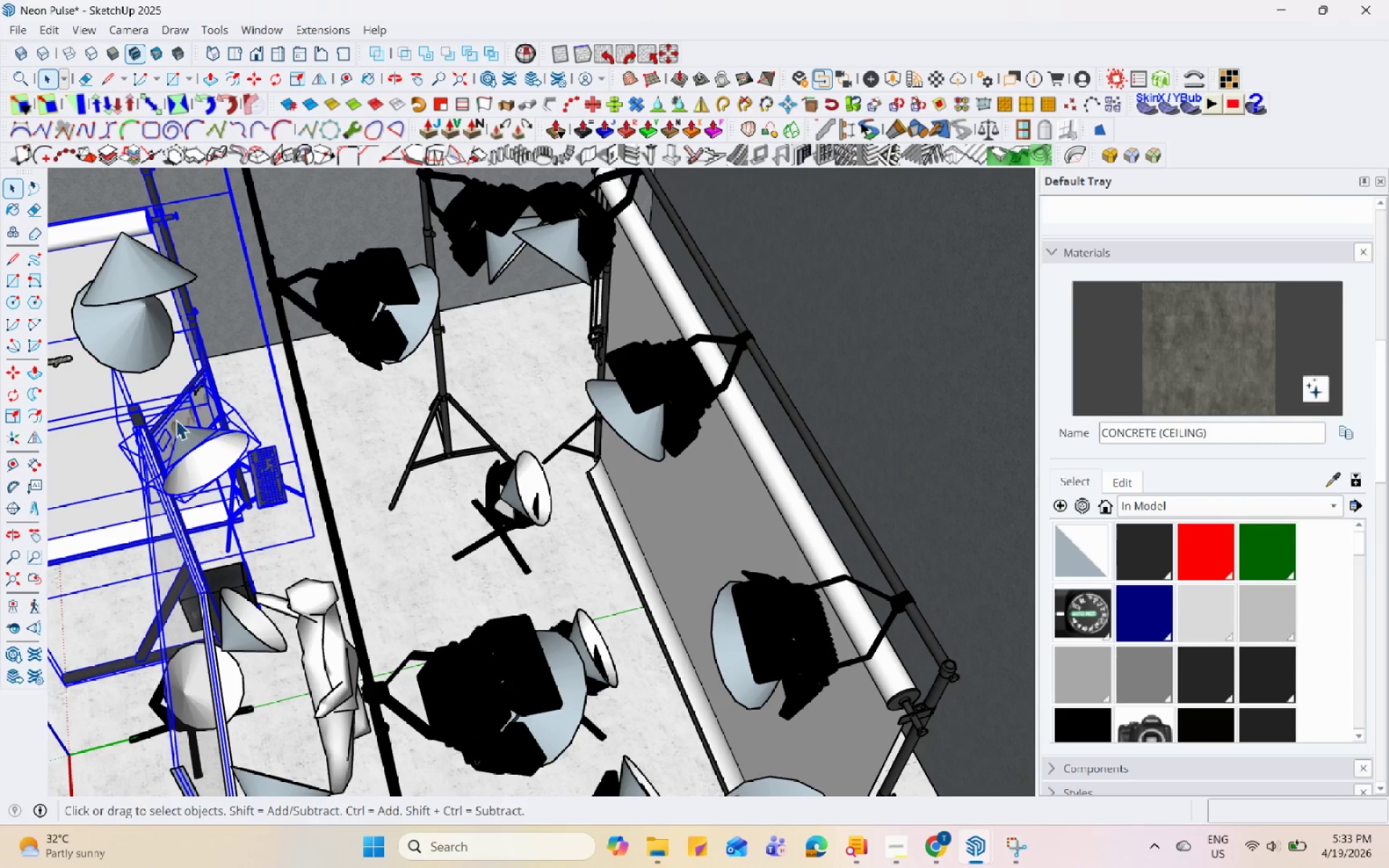 
scroll: coordinate [239, 537], scroll_direction: up, amount: 4.0
 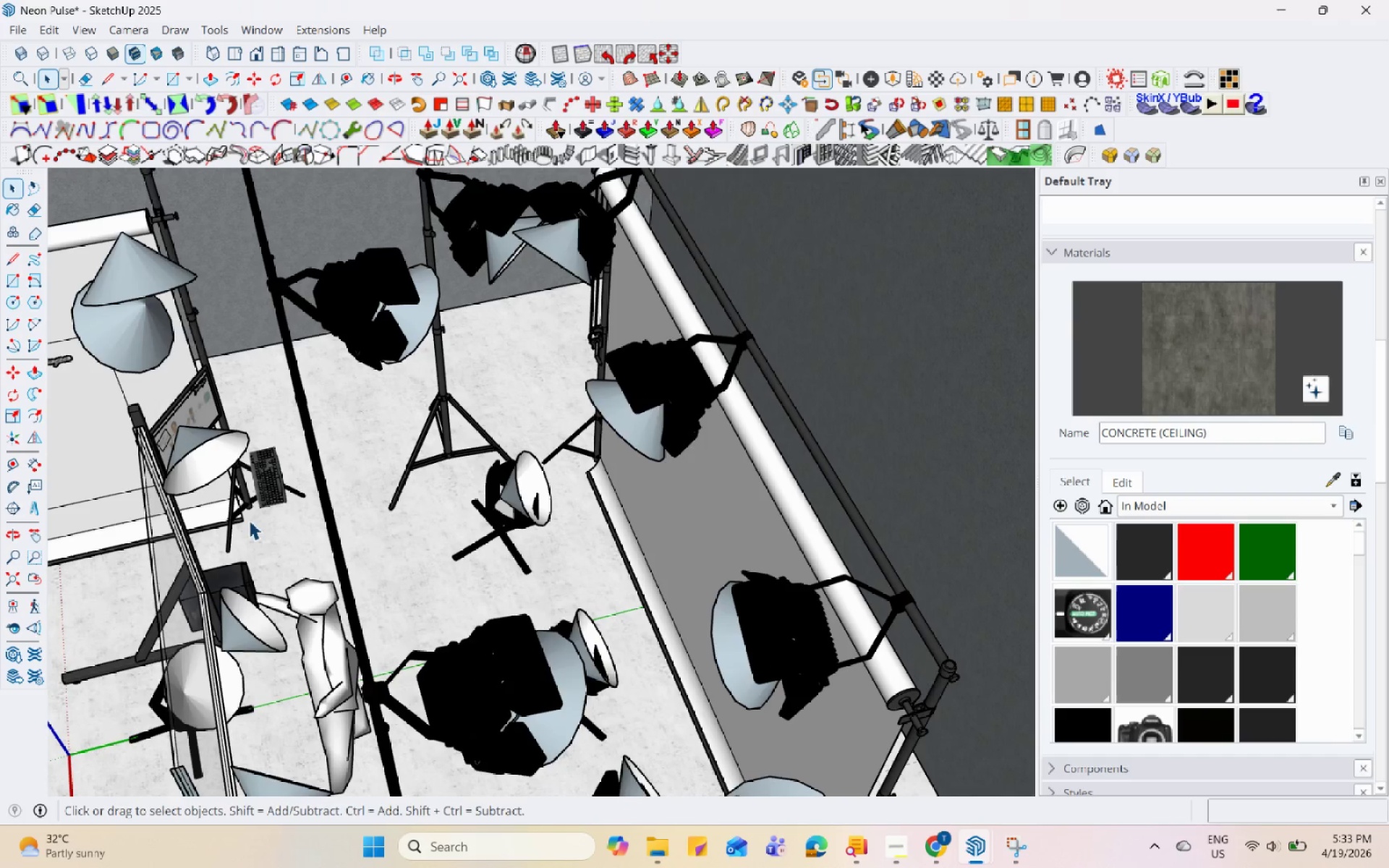 
right_click([190, 407])
 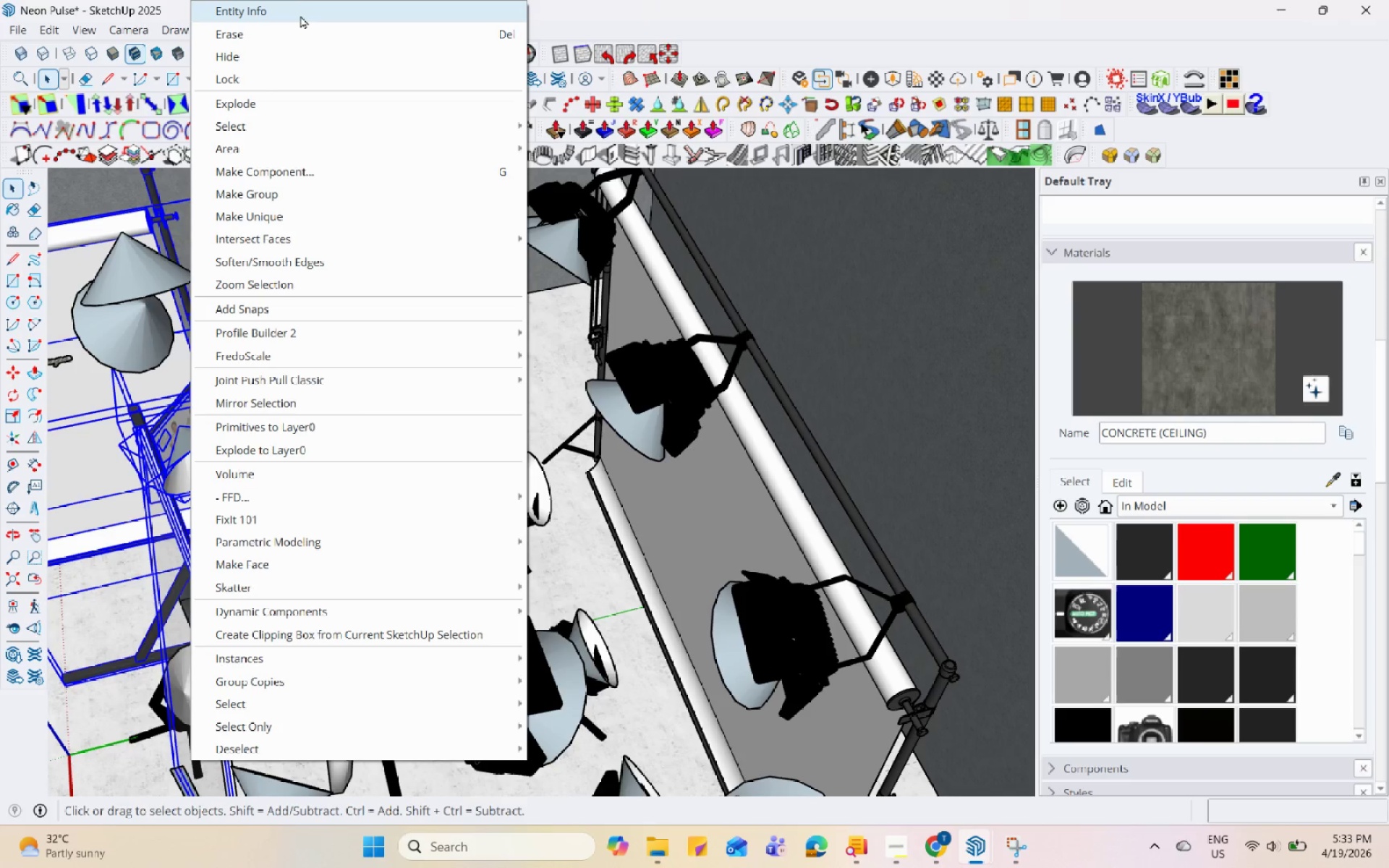 
left_click([305, 38])
 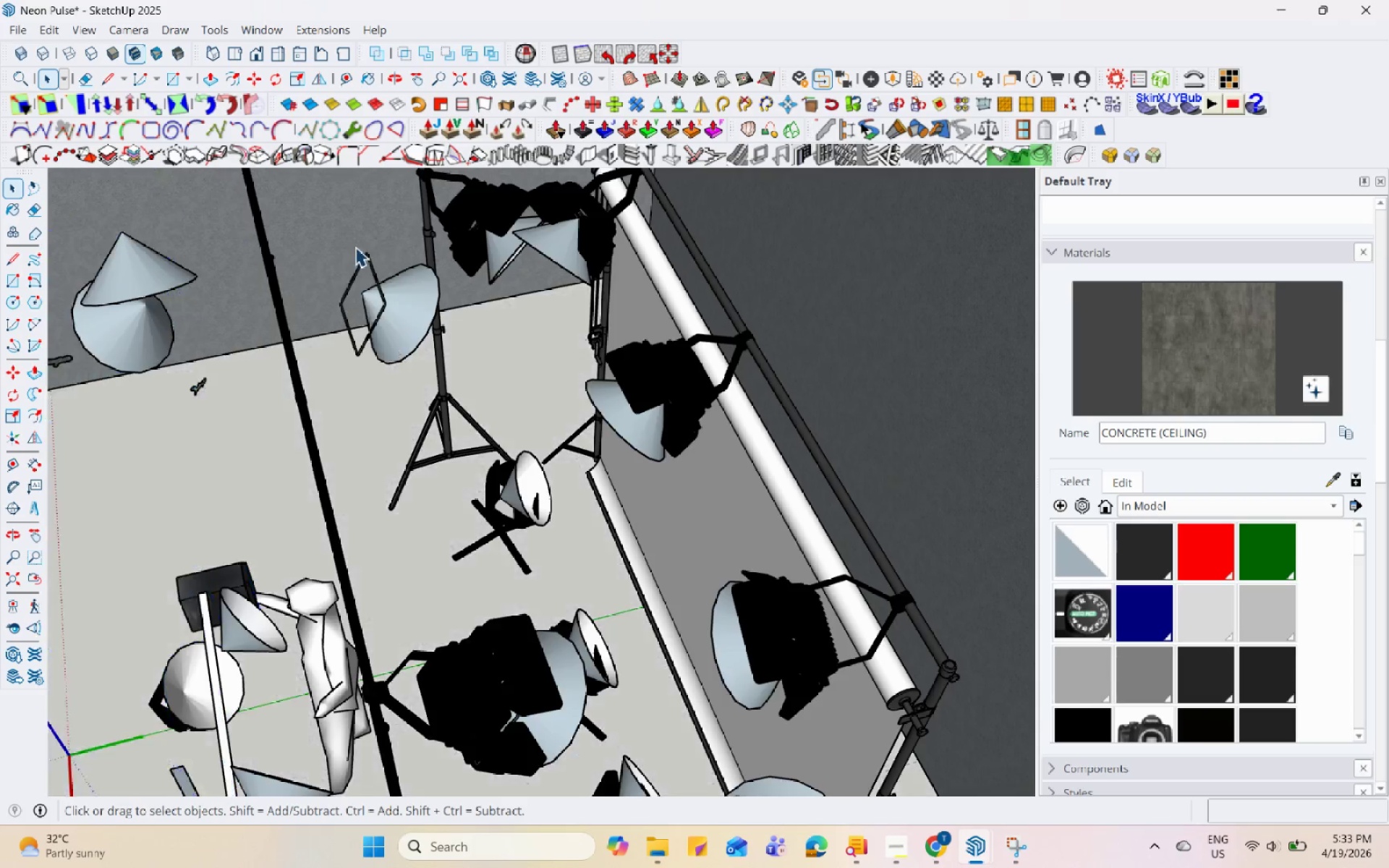 
scroll: coordinate [382, 330], scroll_direction: down, amount: 8.0
 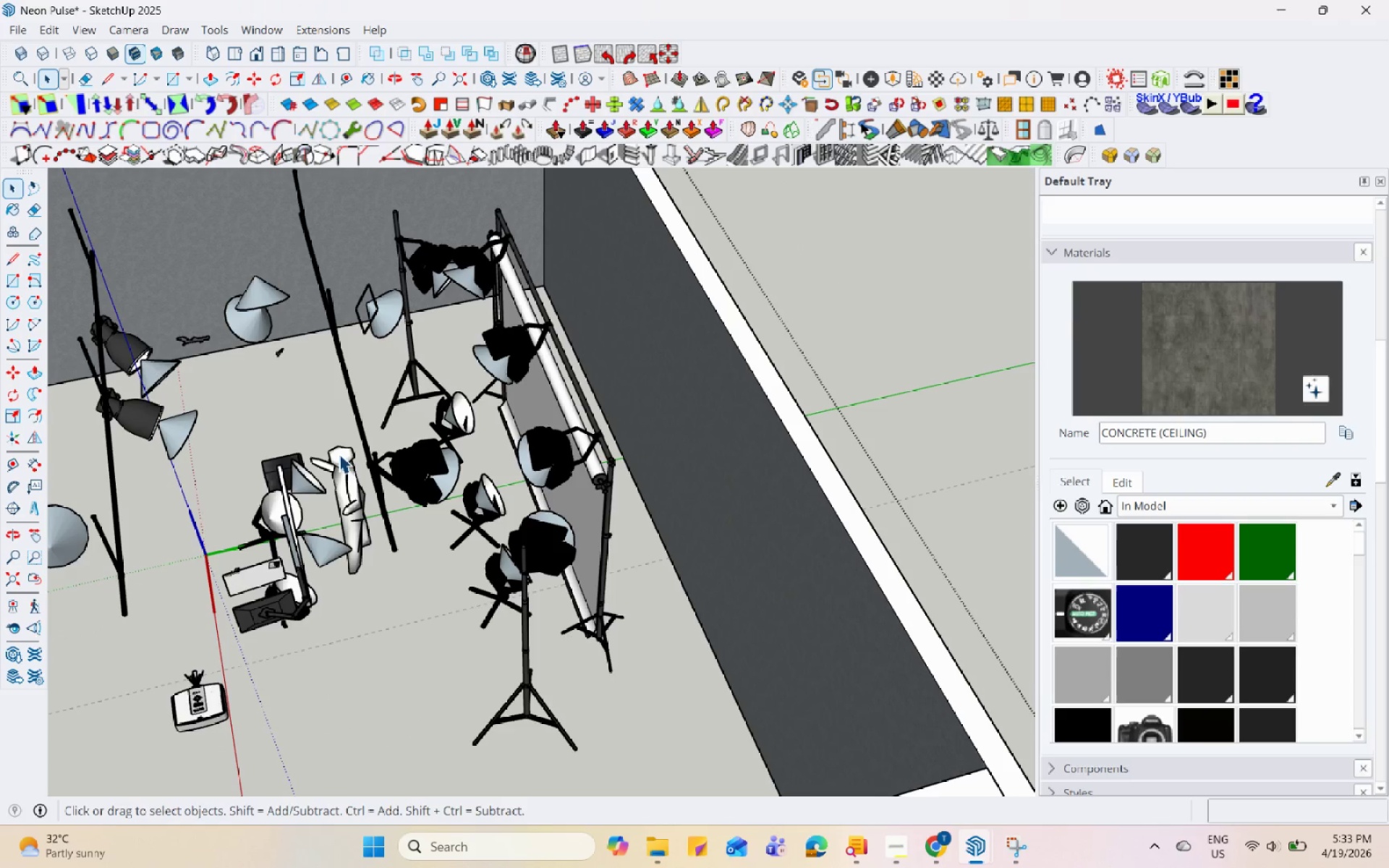 
left_click_drag(start_coordinate=[354, 616], to_coordinate=[218, 465])
 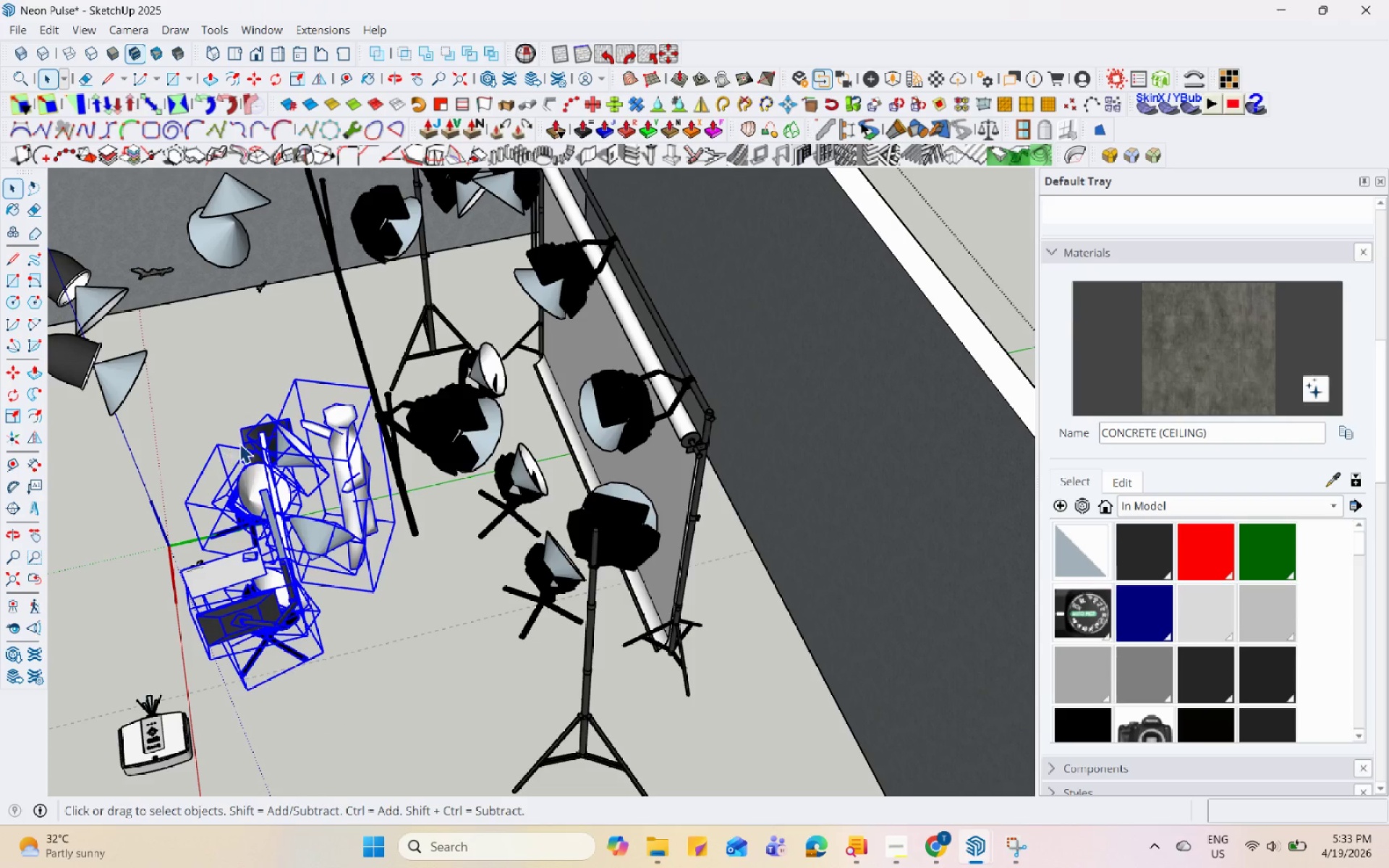 
scroll: coordinate [349, 605], scroll_direction: up, amount: 3.0
 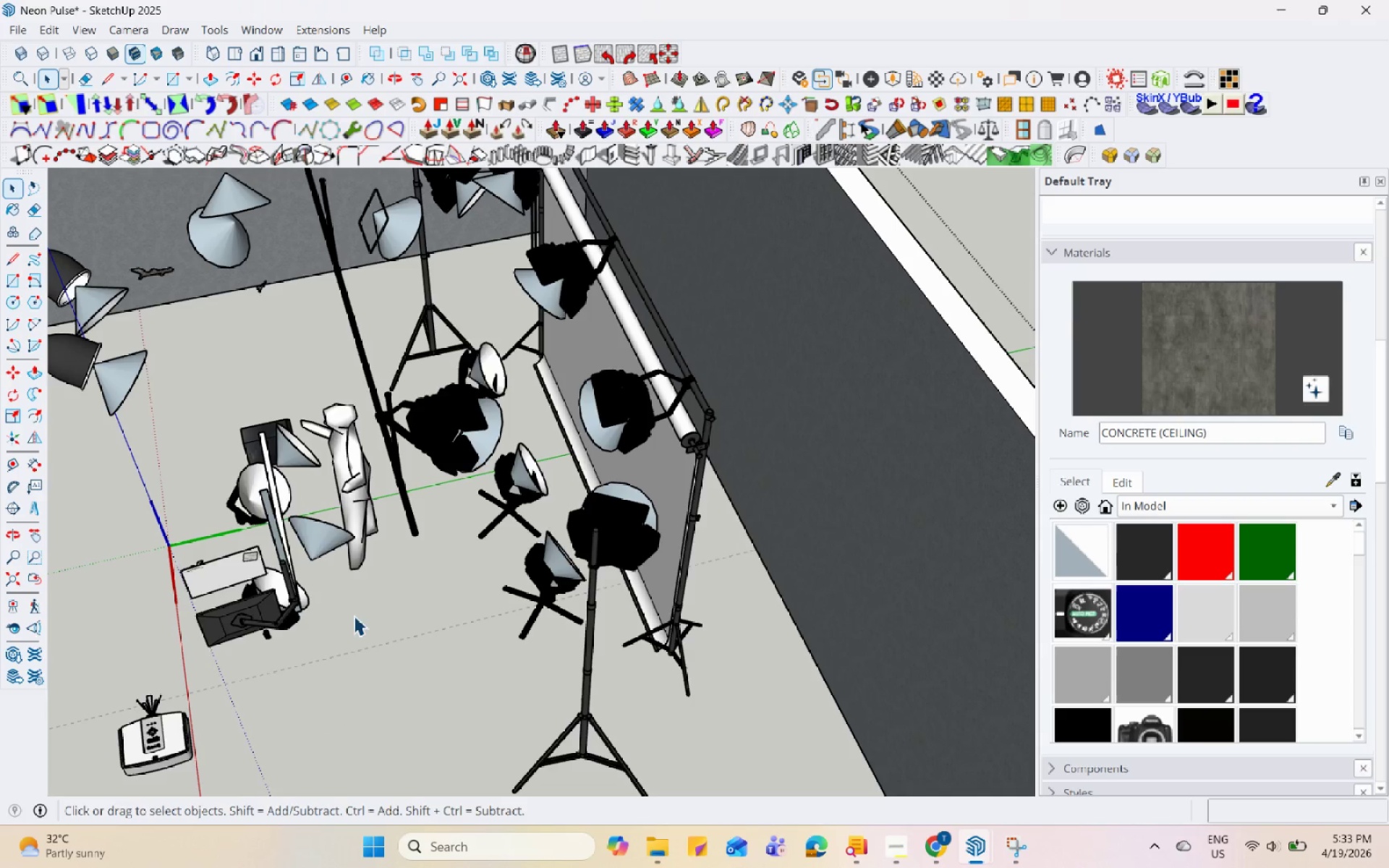 
right_click([245, 443])
 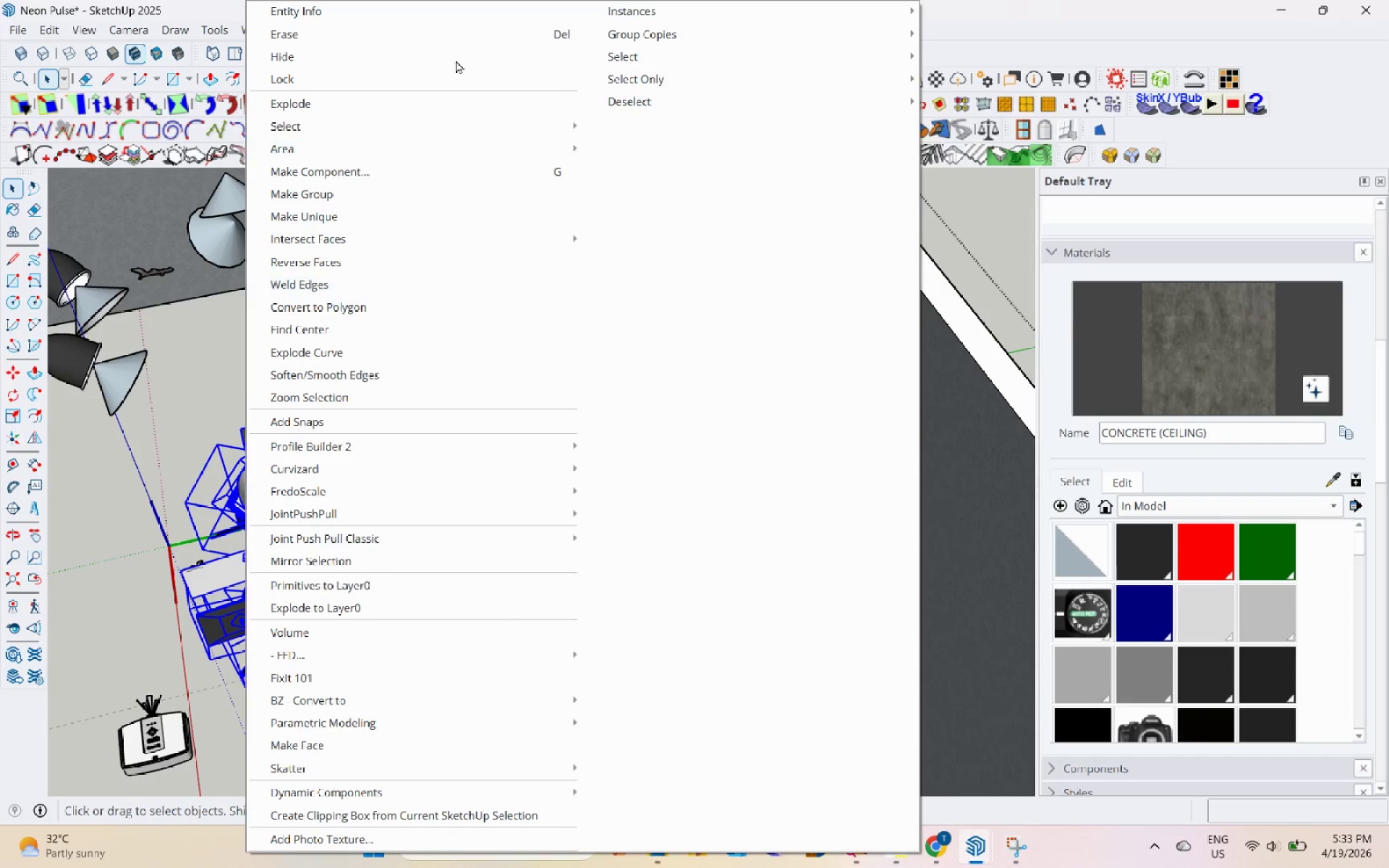 
left_click([456, 35])
 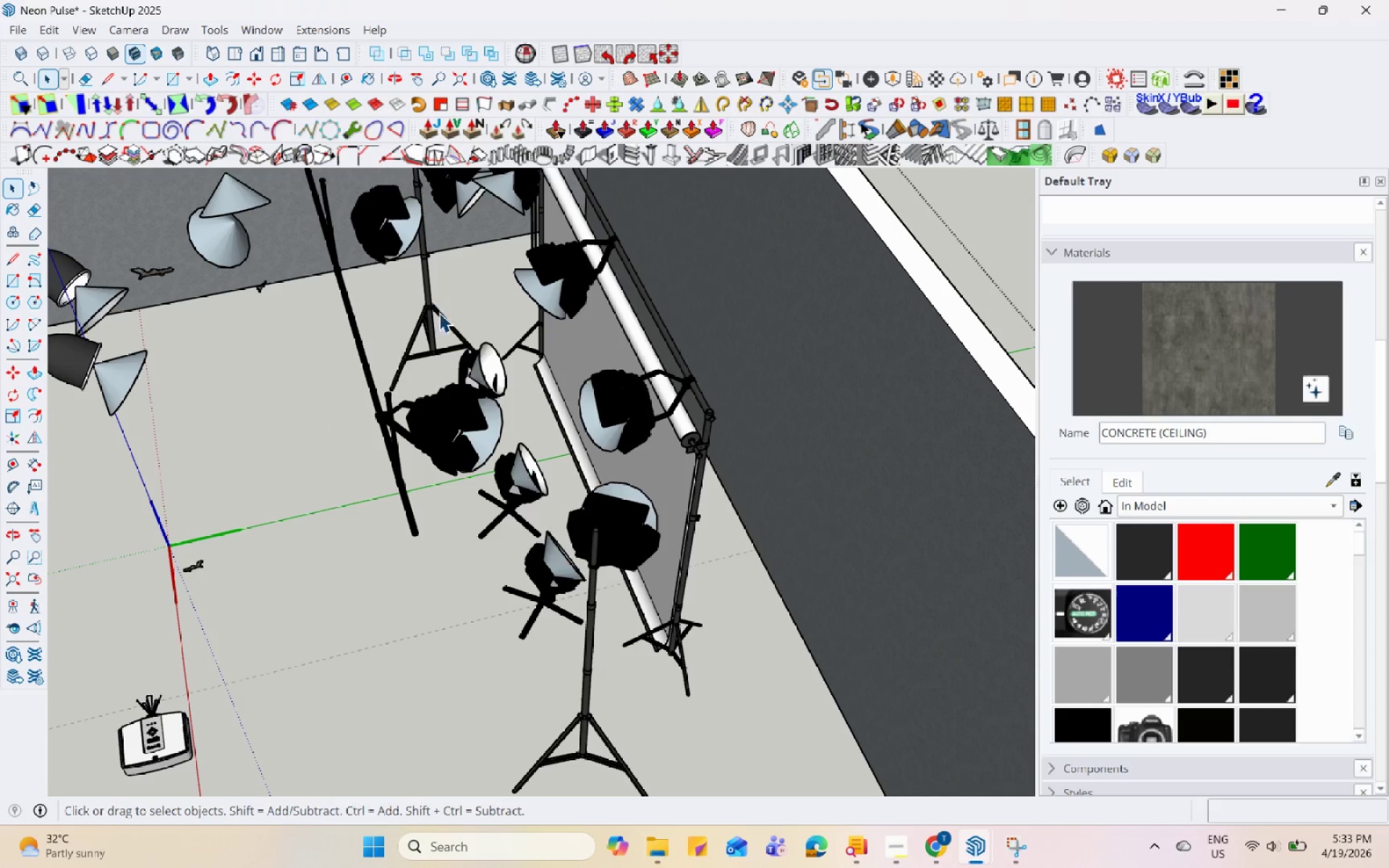 
scroll: coordinate [576, 404], scroll_direction: down, amount: 10.0
 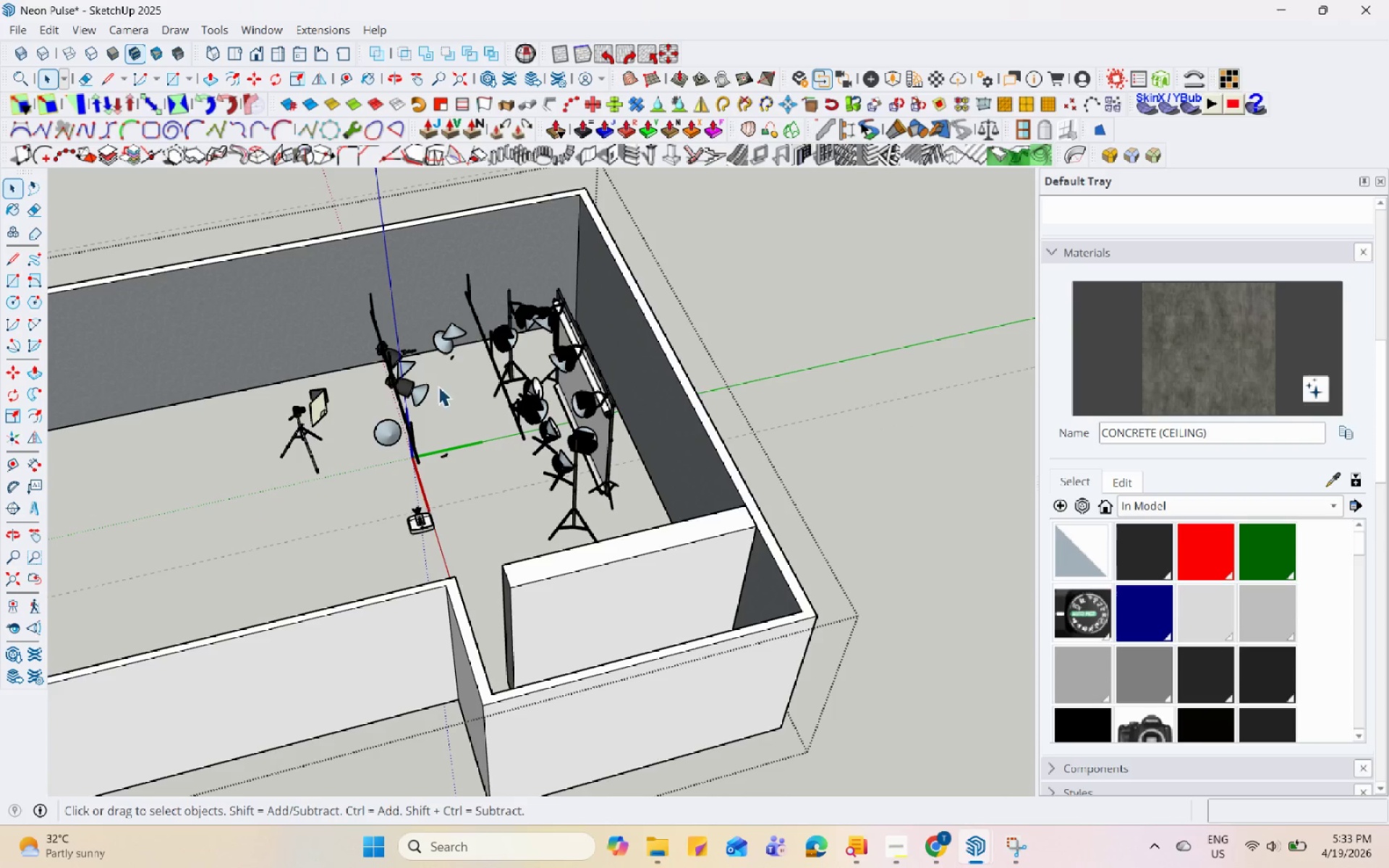 
left_click_drag(start_coordinate=[477, 382], to_coordinate=[398, 323])
 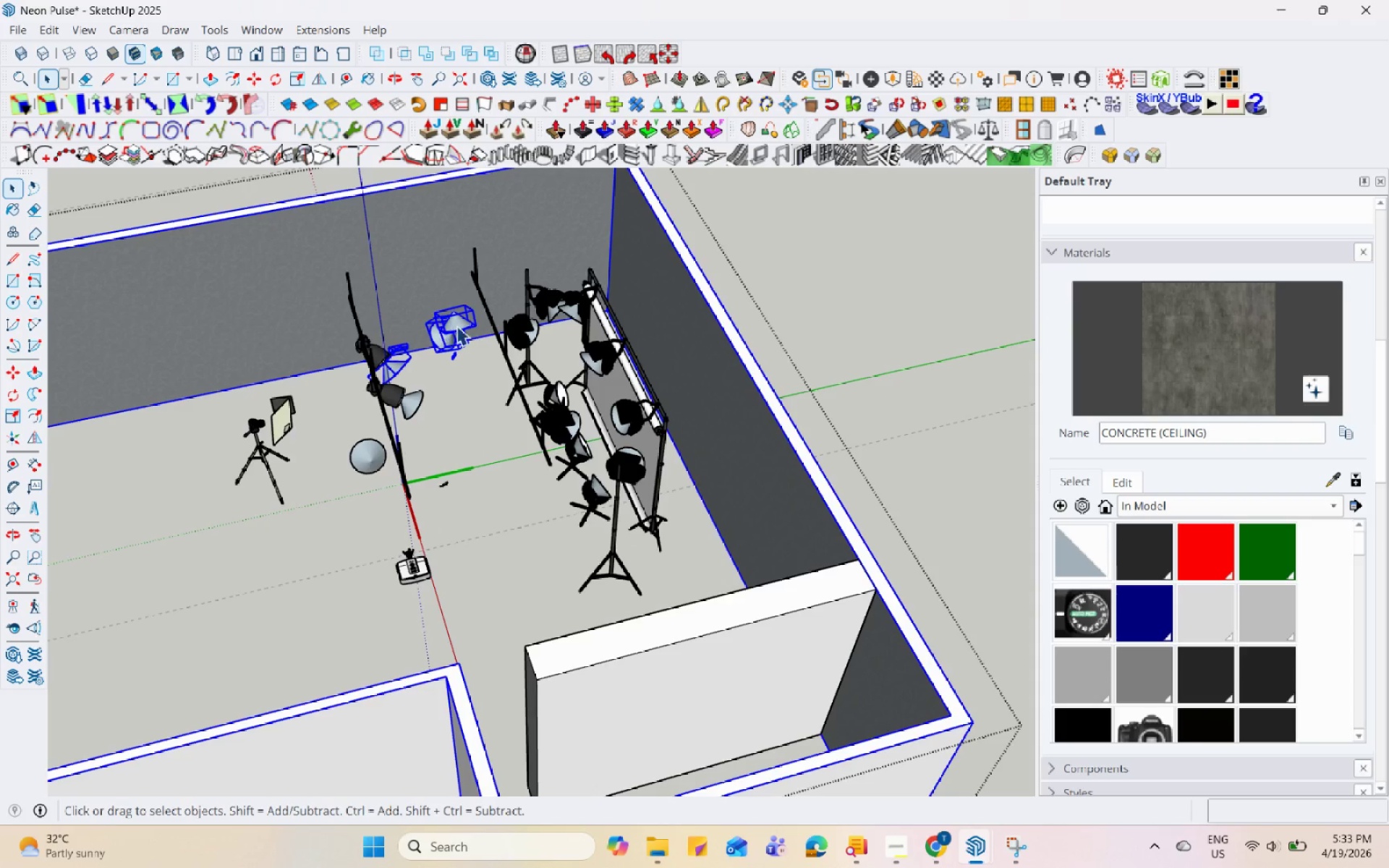 
scroll: coordinate [446, 362], scroll_direction: up, amount: 3.0
 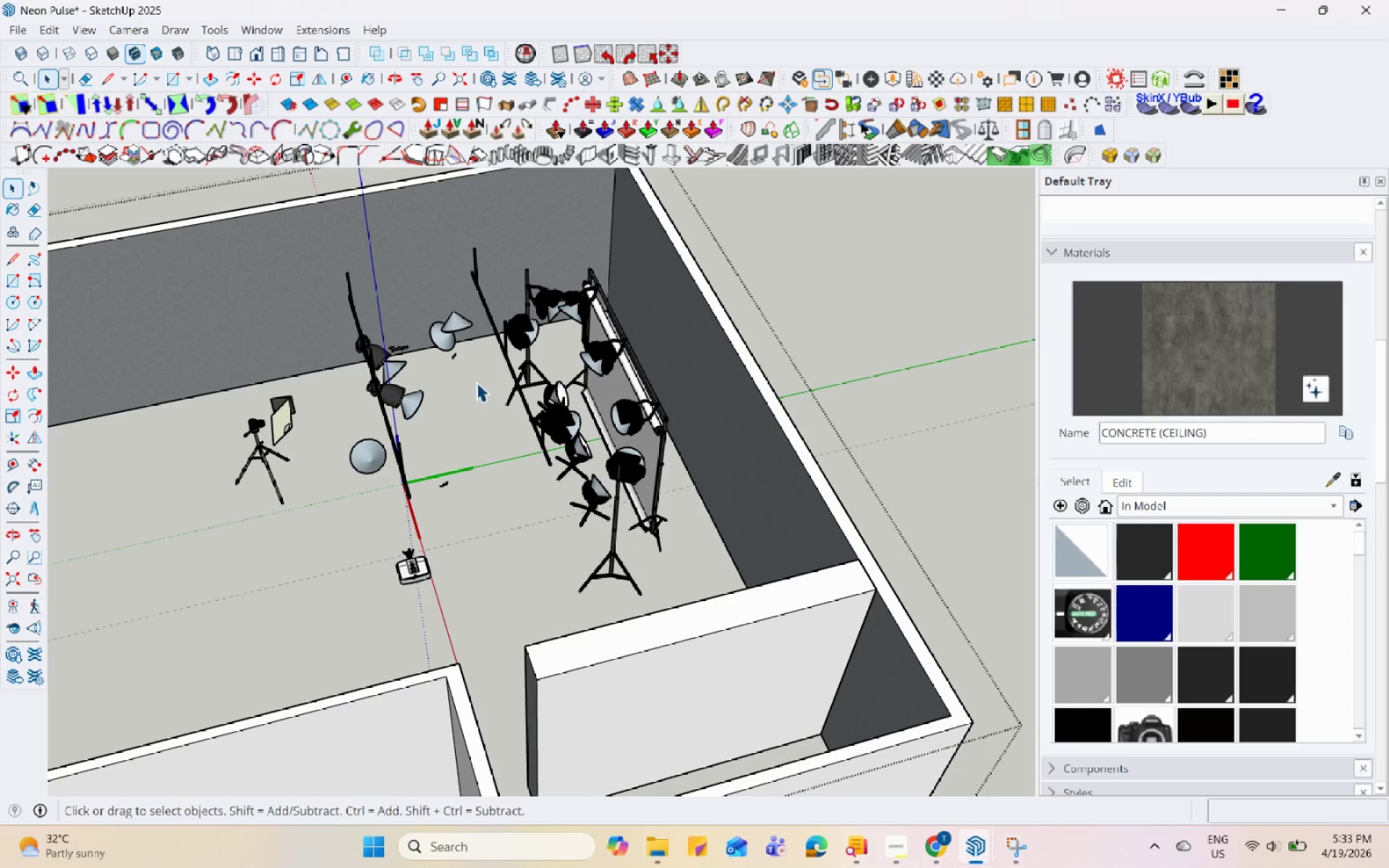 
left_click([460, 326])
 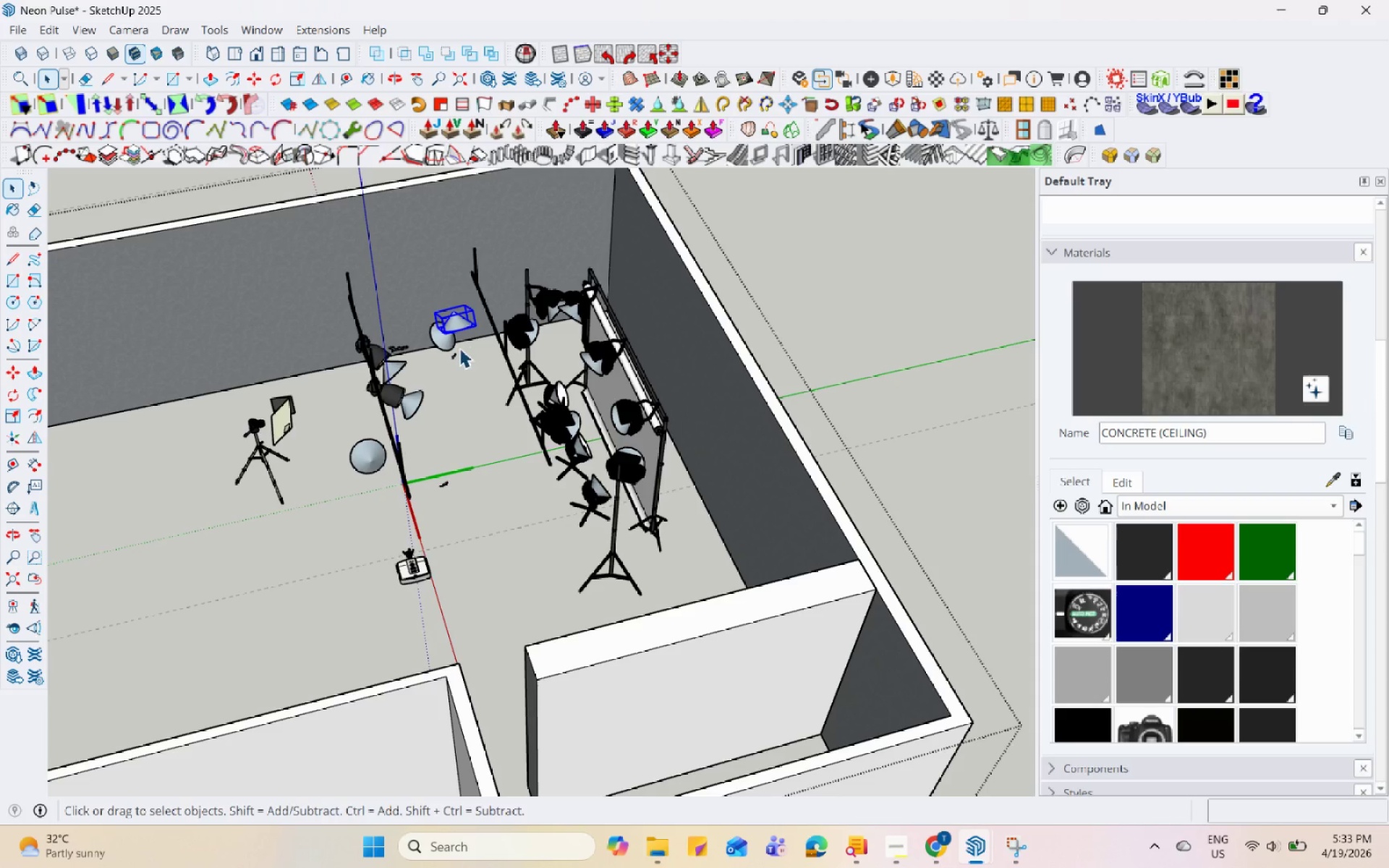 
hold_key(key=ControlLeft, duration=0.41)
left_click([442, 344])
 